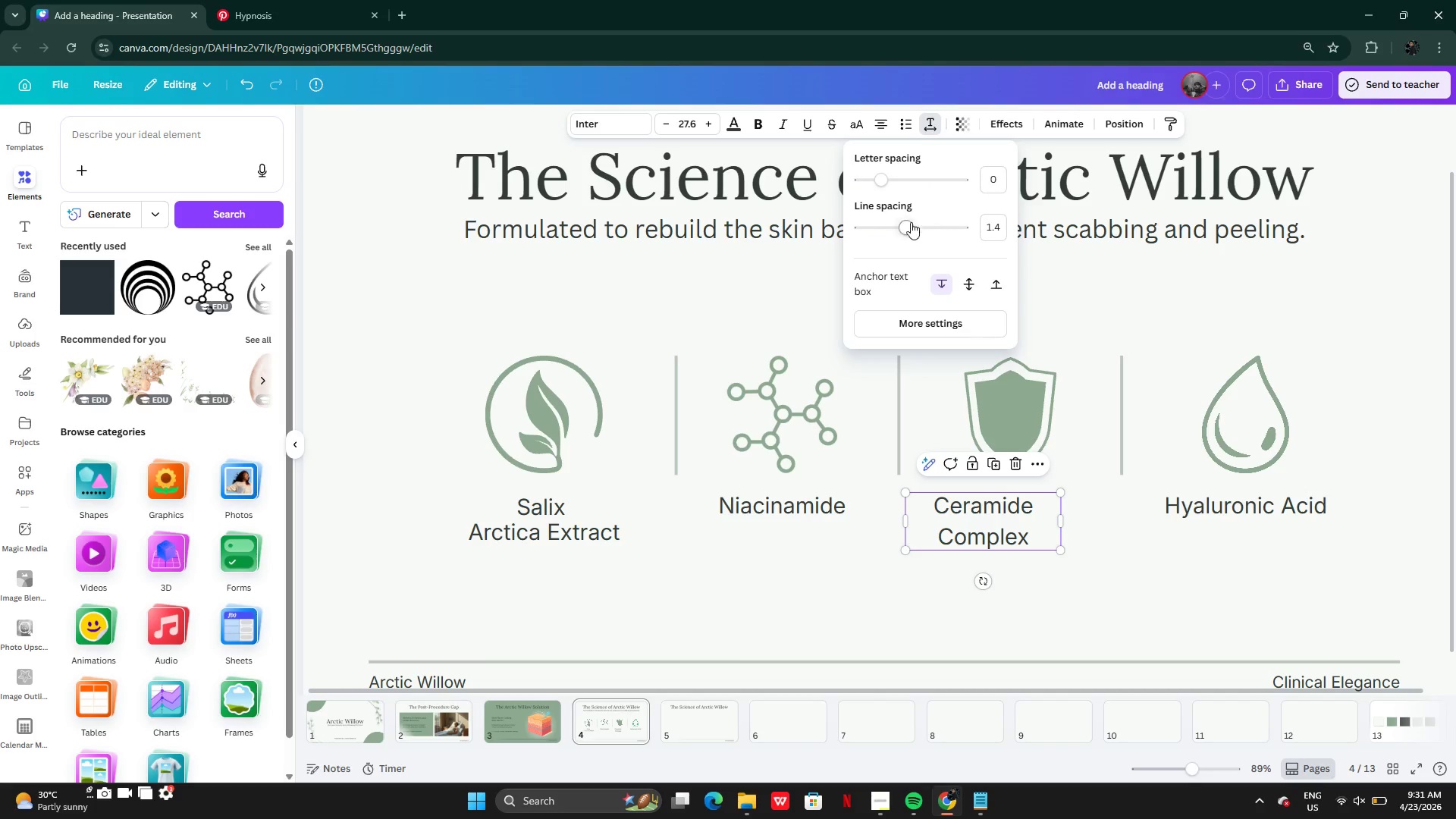 
left_click_drag(start_coordinate=[909, 223], to_coordinate=[883, 235])
 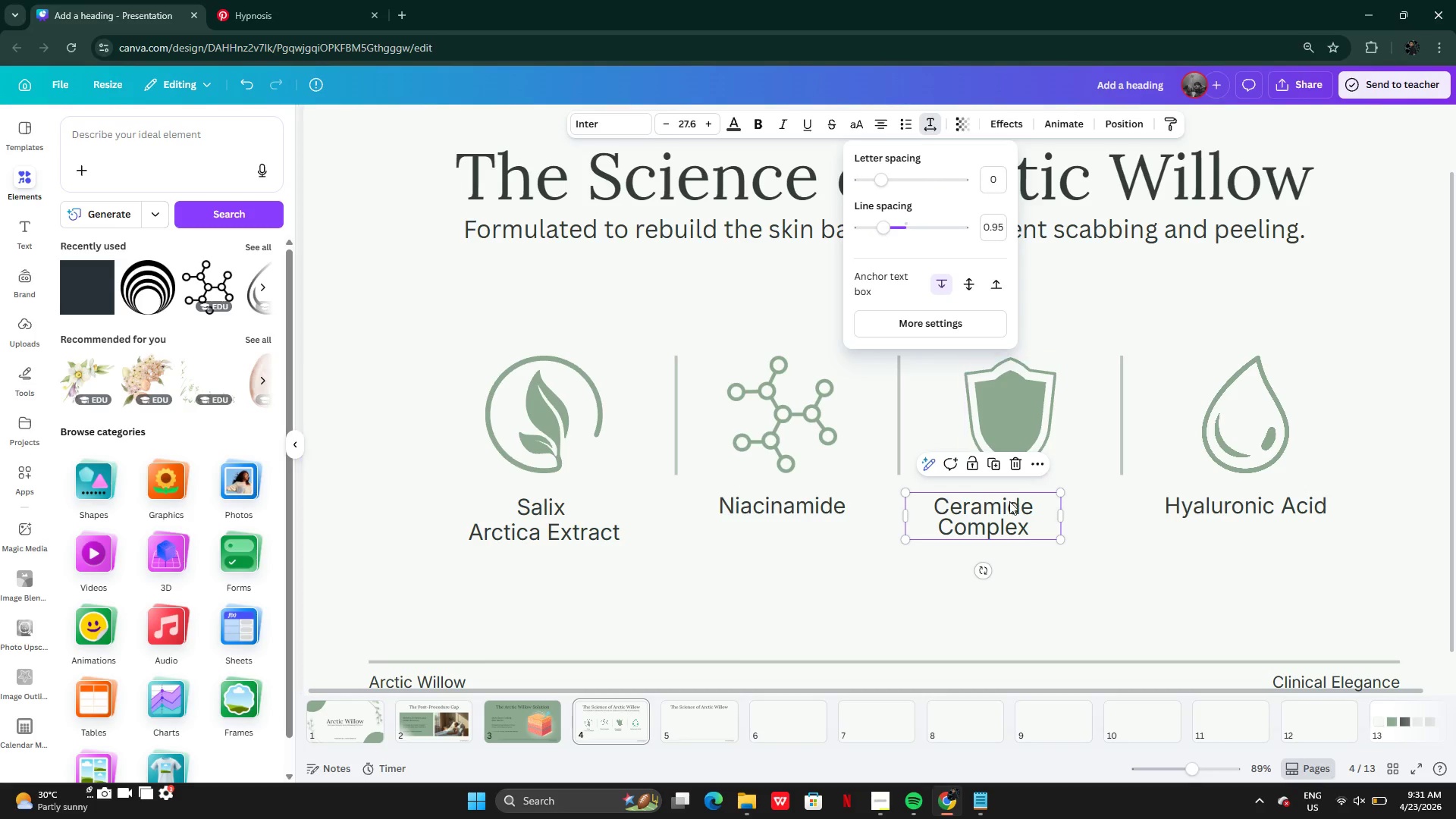 
left_click_drag(start_coordinate=[1000, 513], to_coordinate=[1031, 512])
 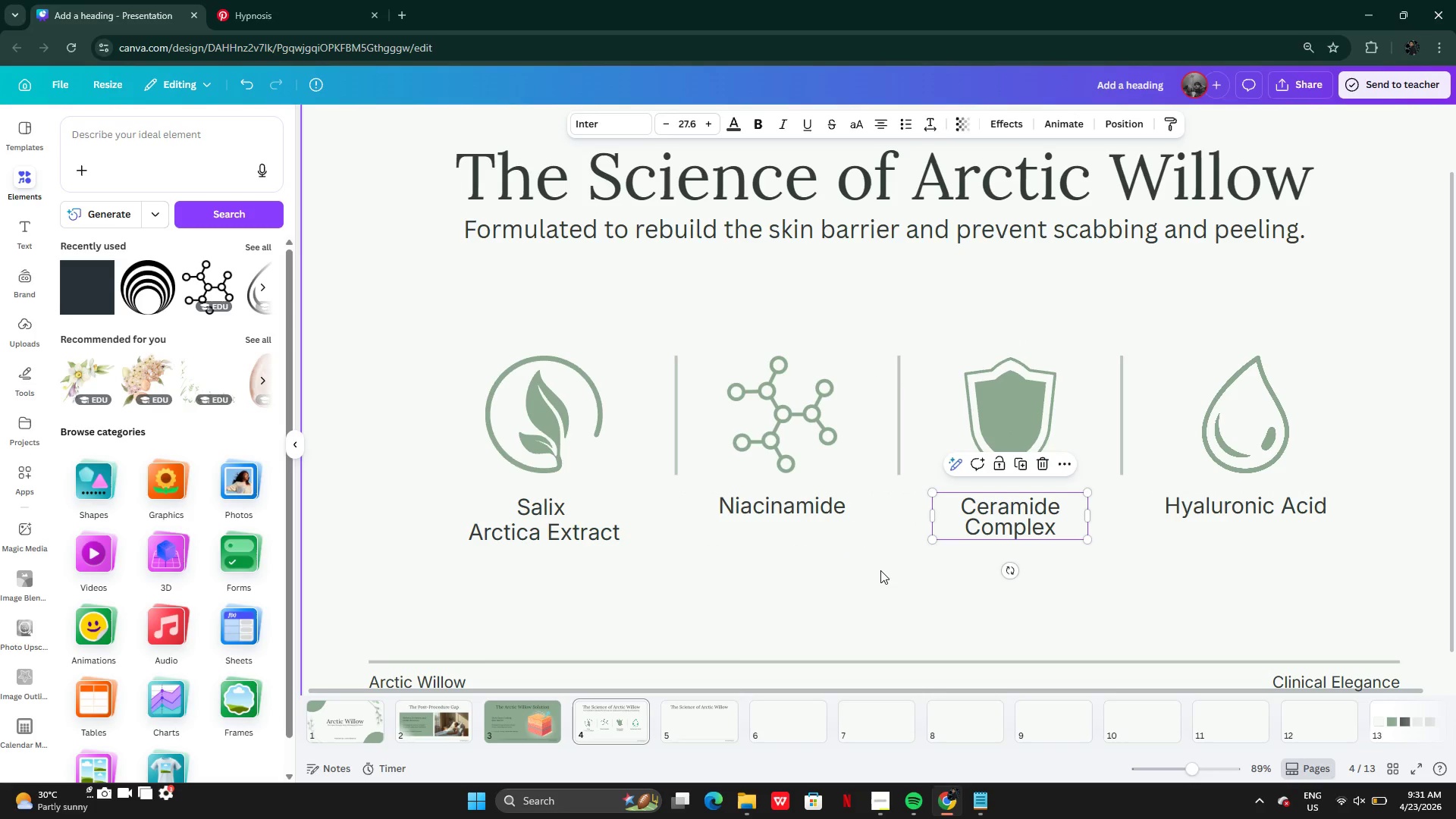 
left_click([880, 570])
 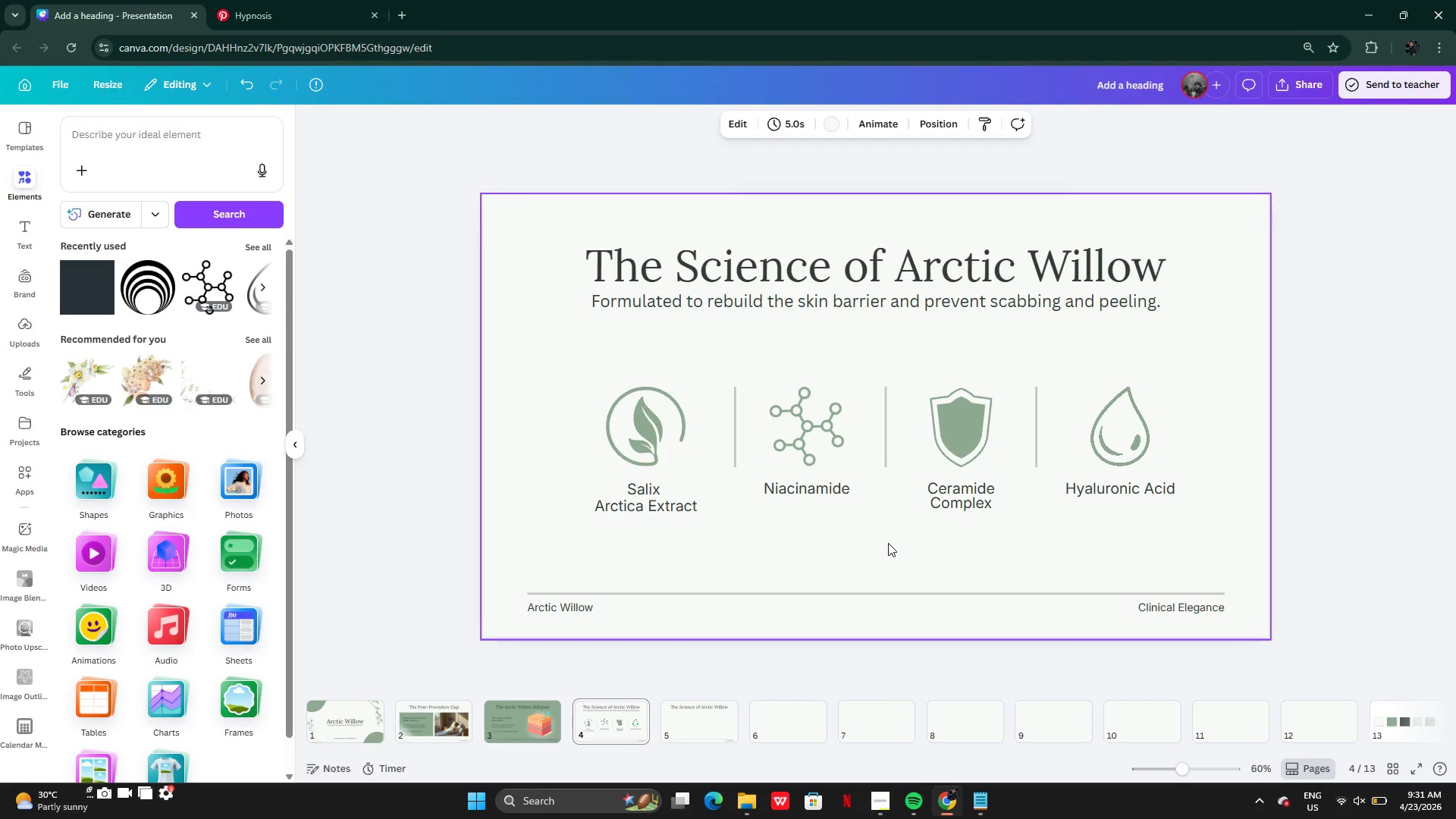 
key(Control+Z)
 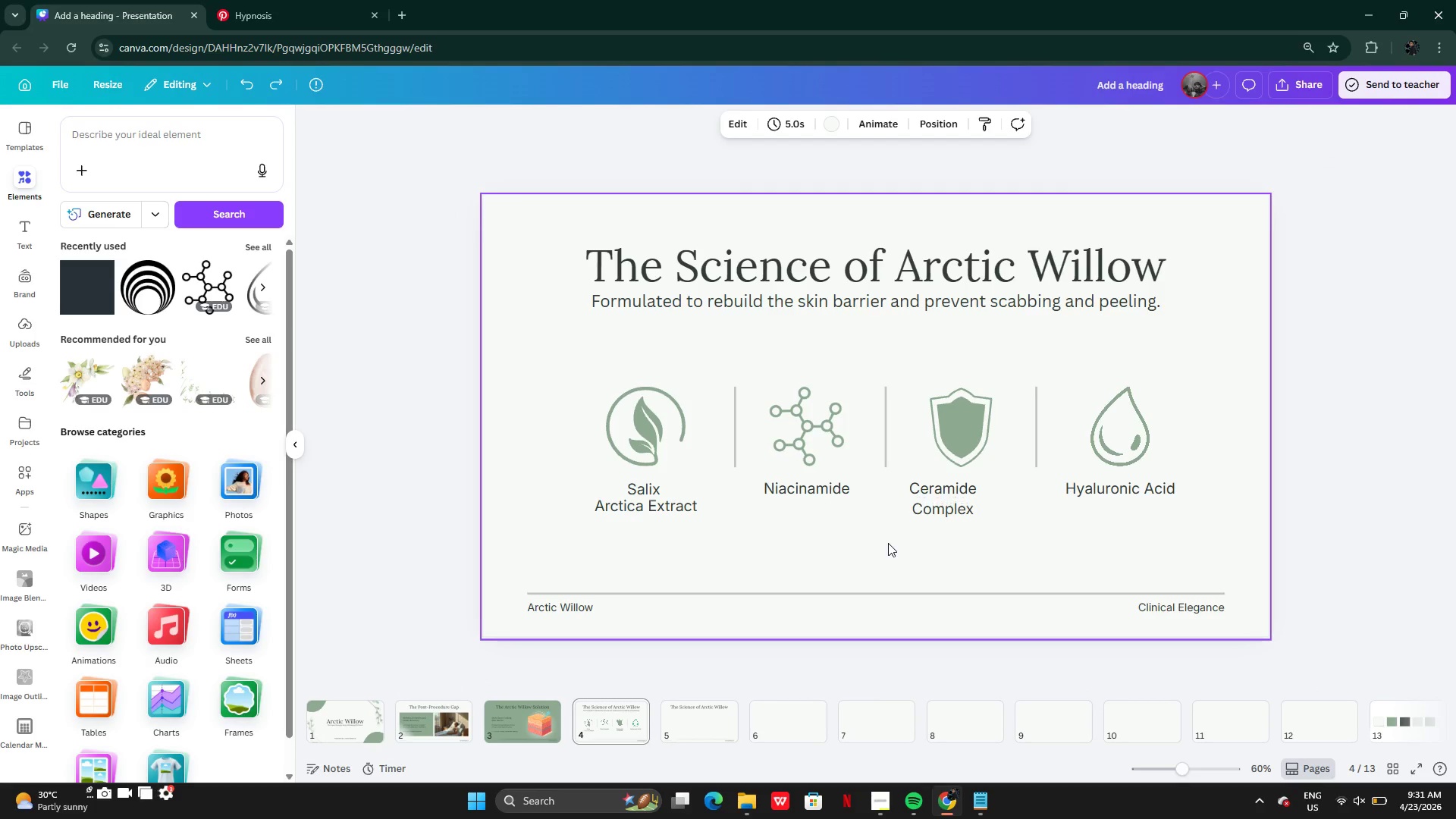 
key(Control+Z)
 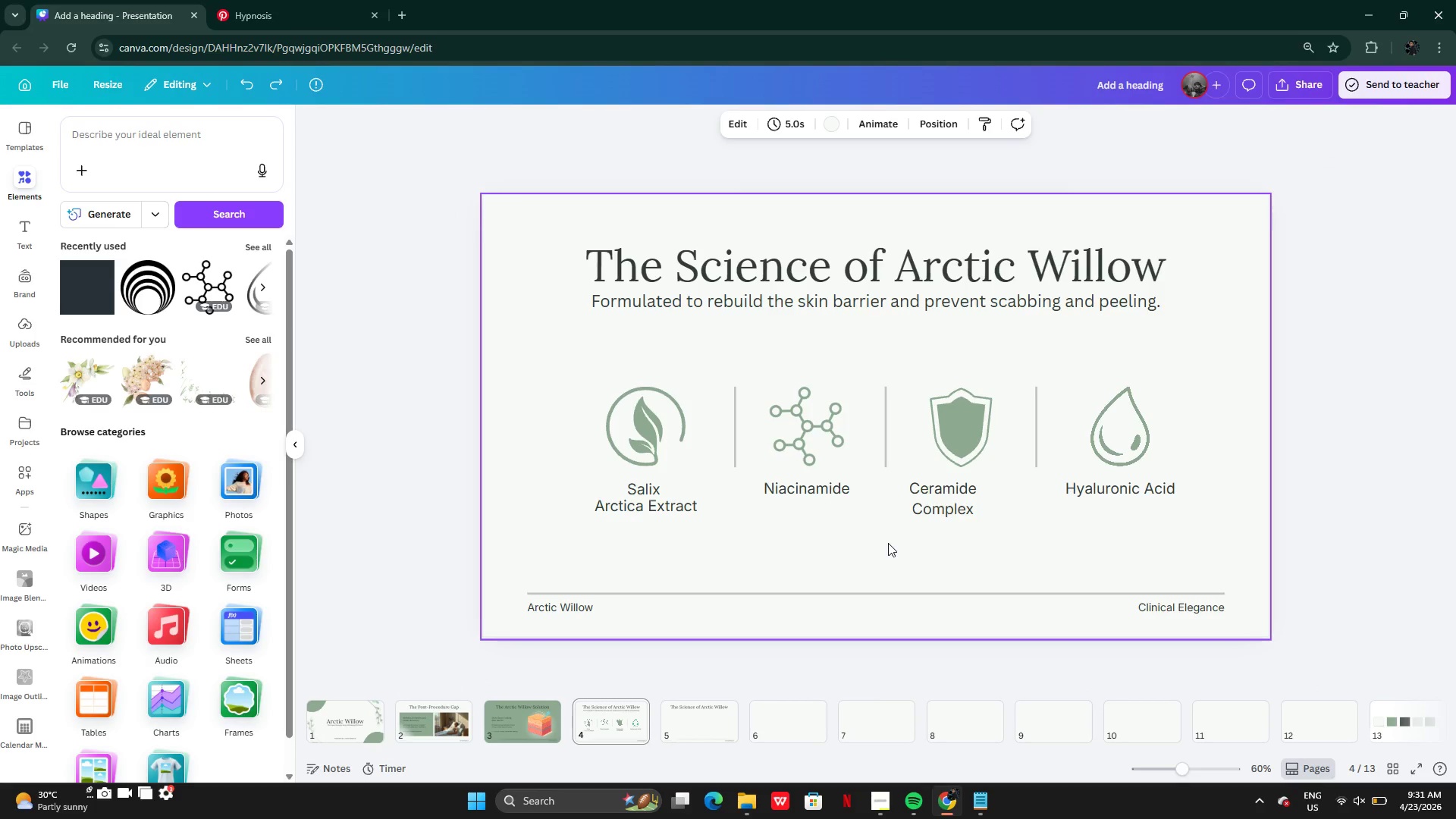 
key(Control+Z)
 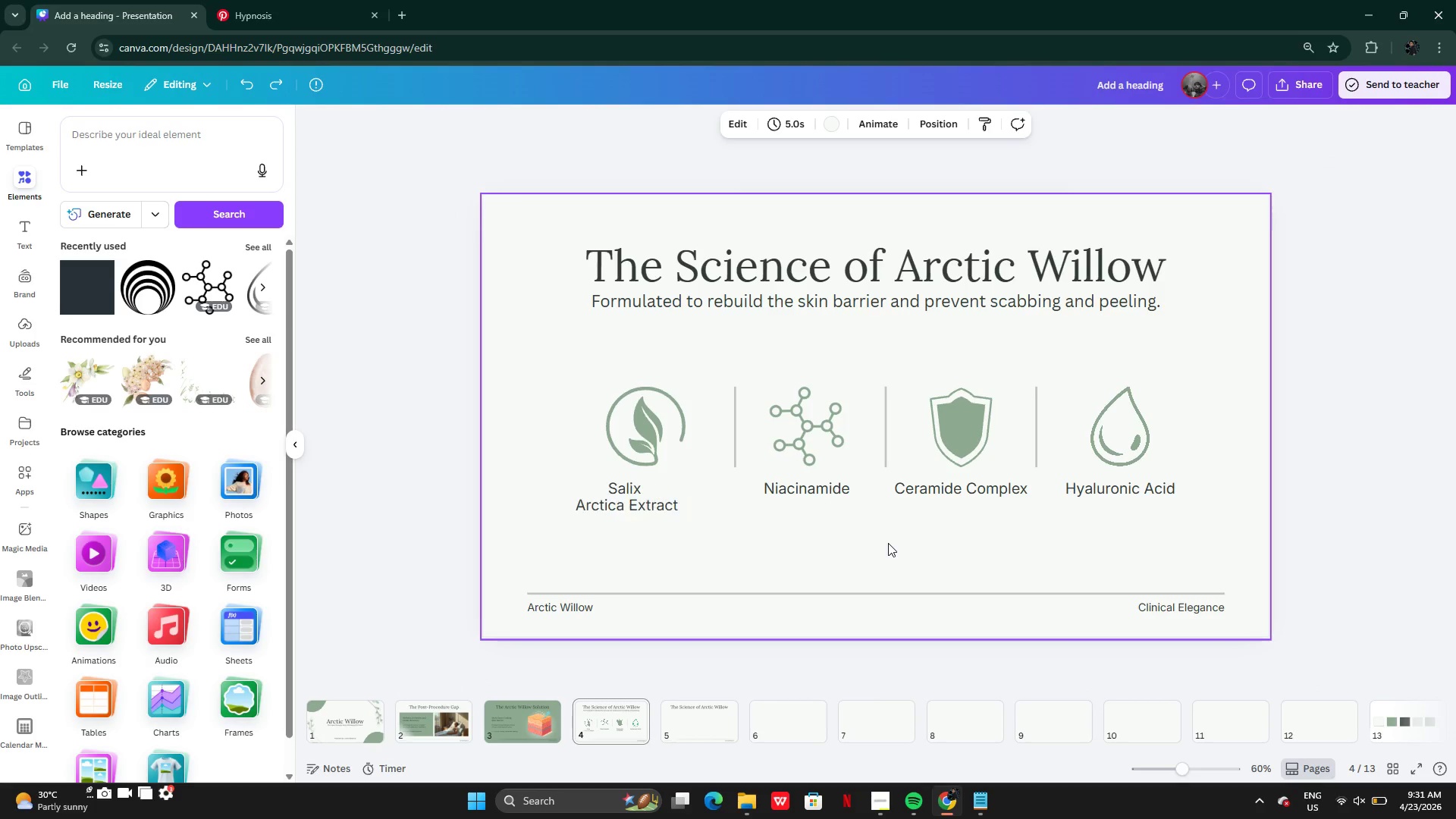 
key(Control+Z)
 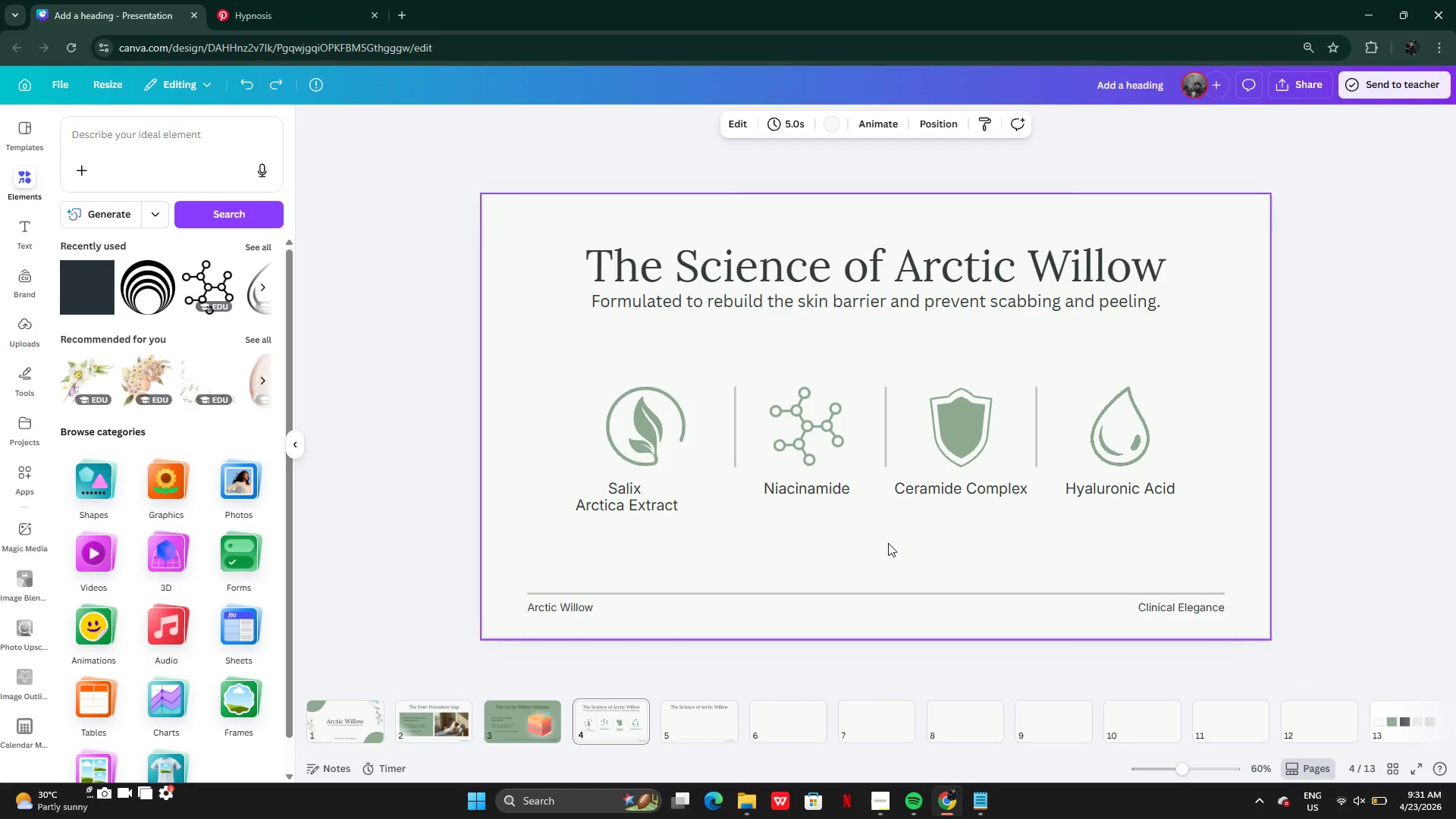 
key(Control+Z)
 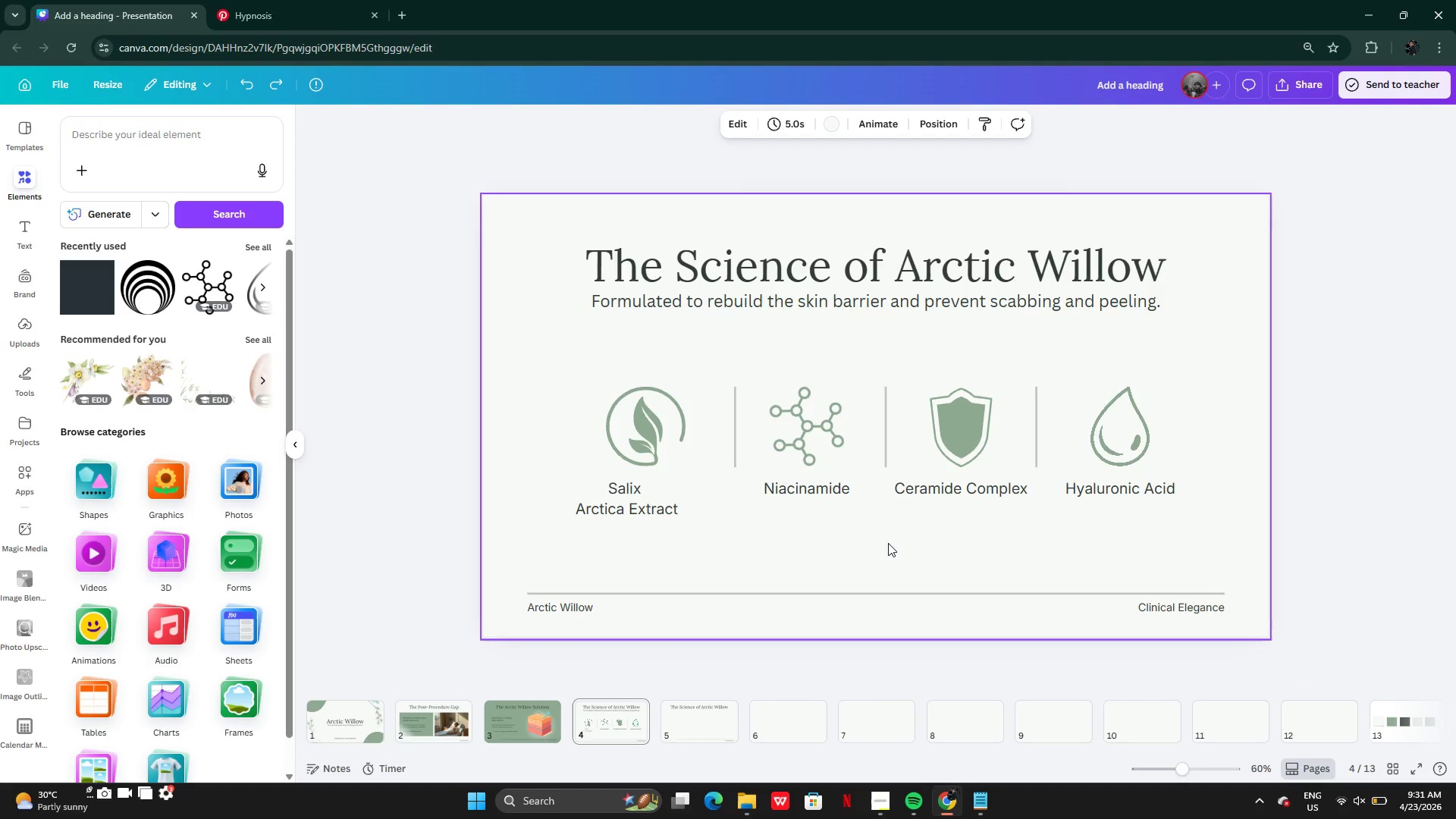 
key(Control+Z)
 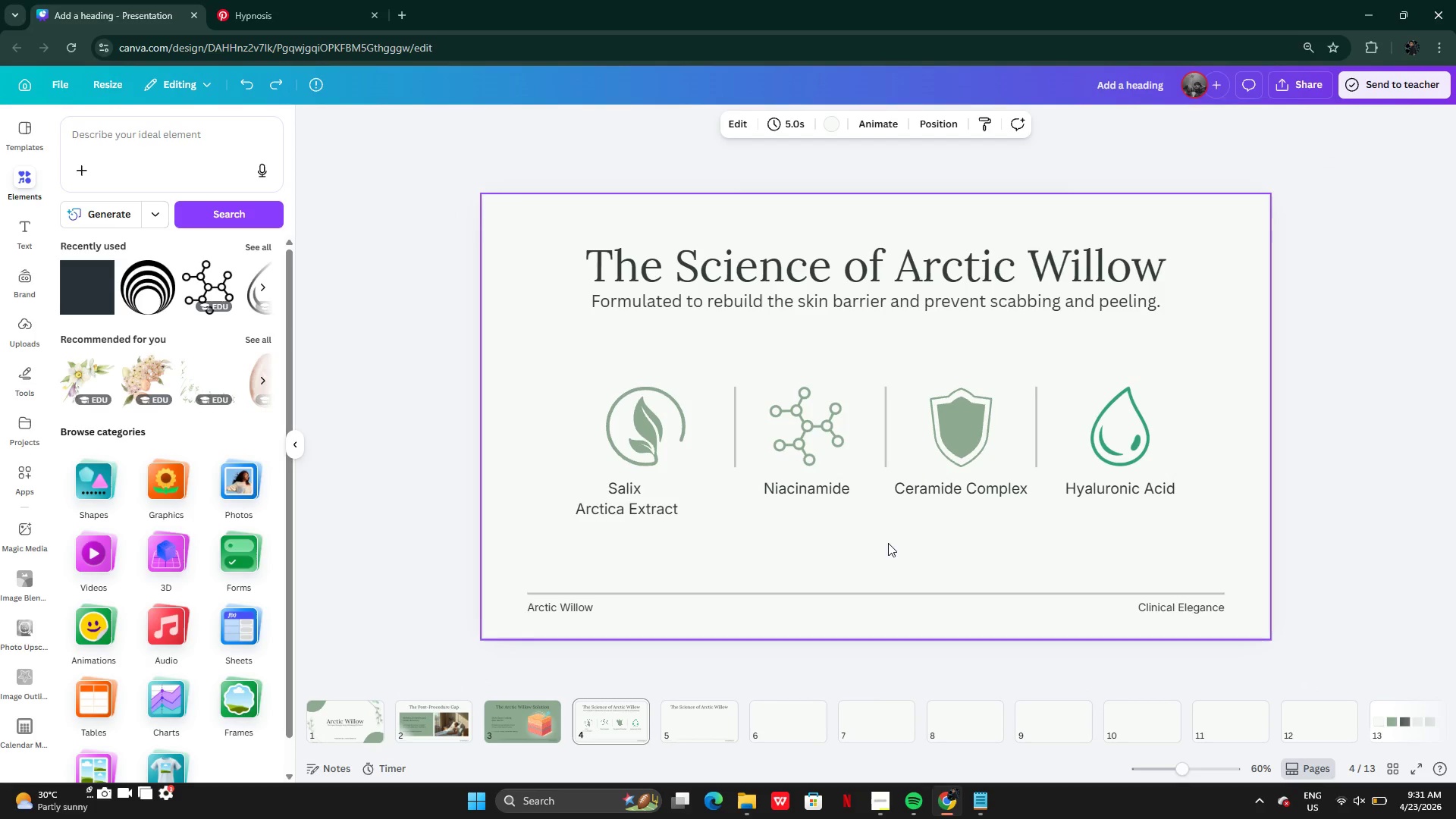 
key(Control+Z)
 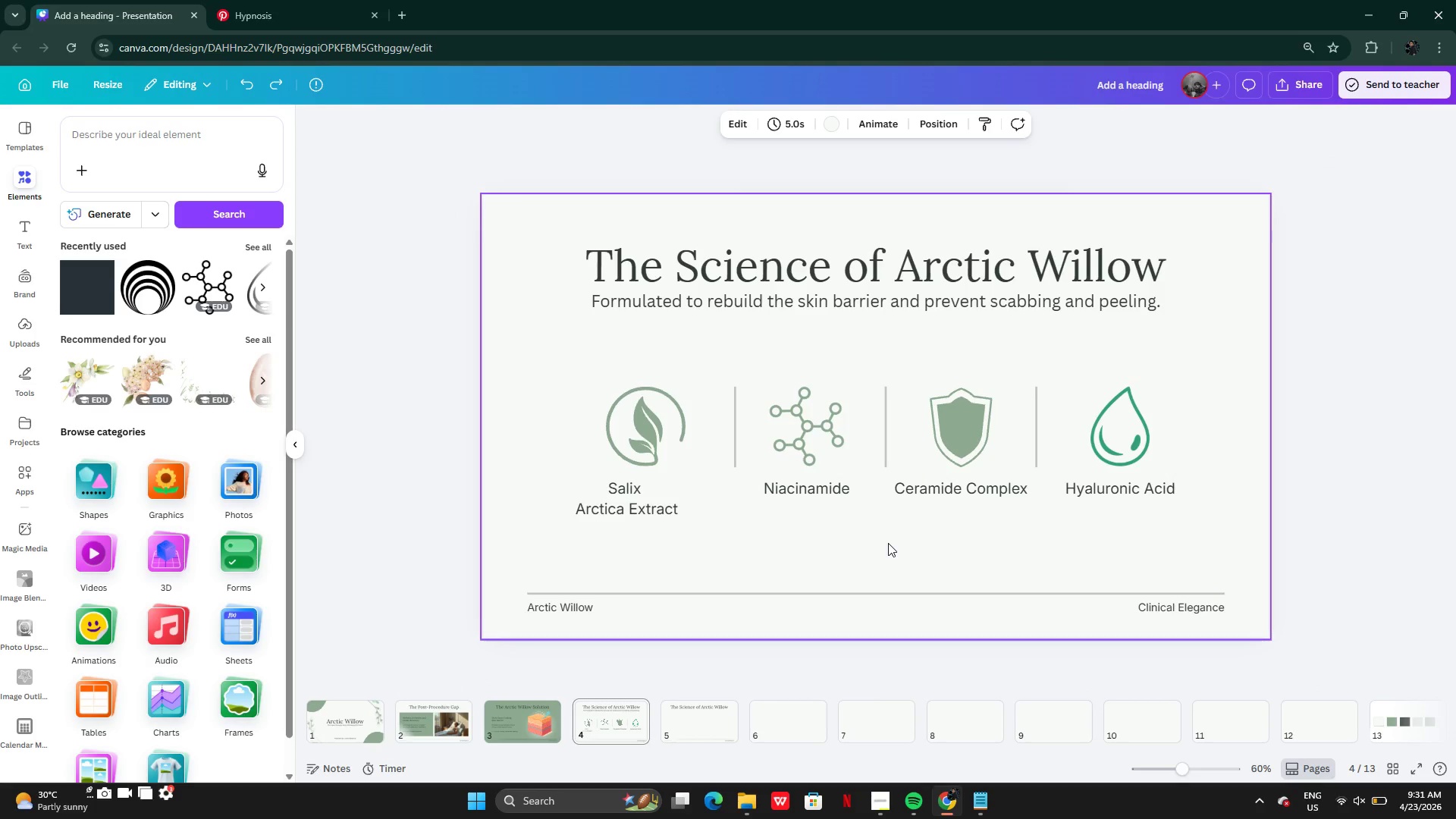 
key(Control+Z)
 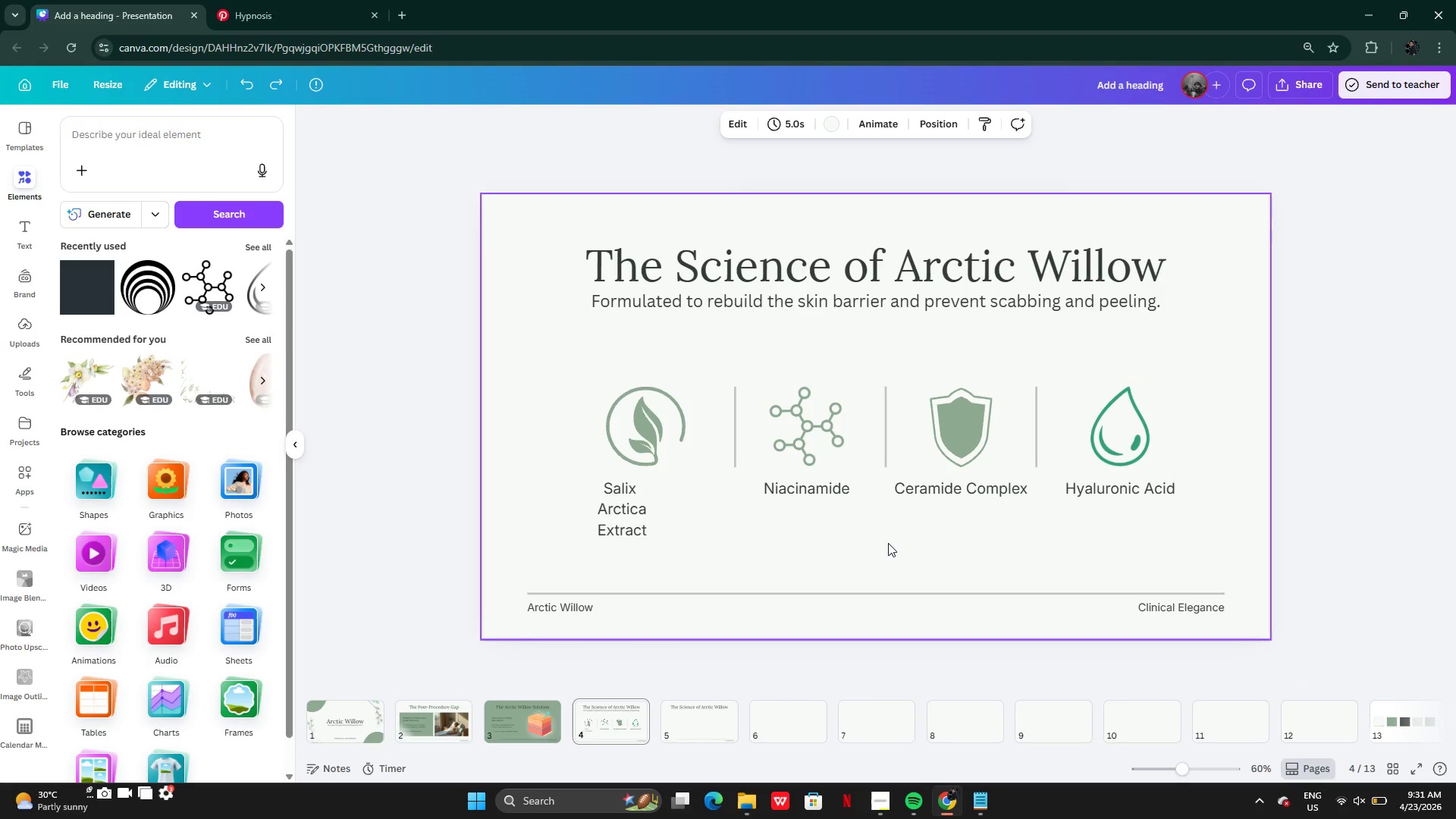 
key(Control+Z)
 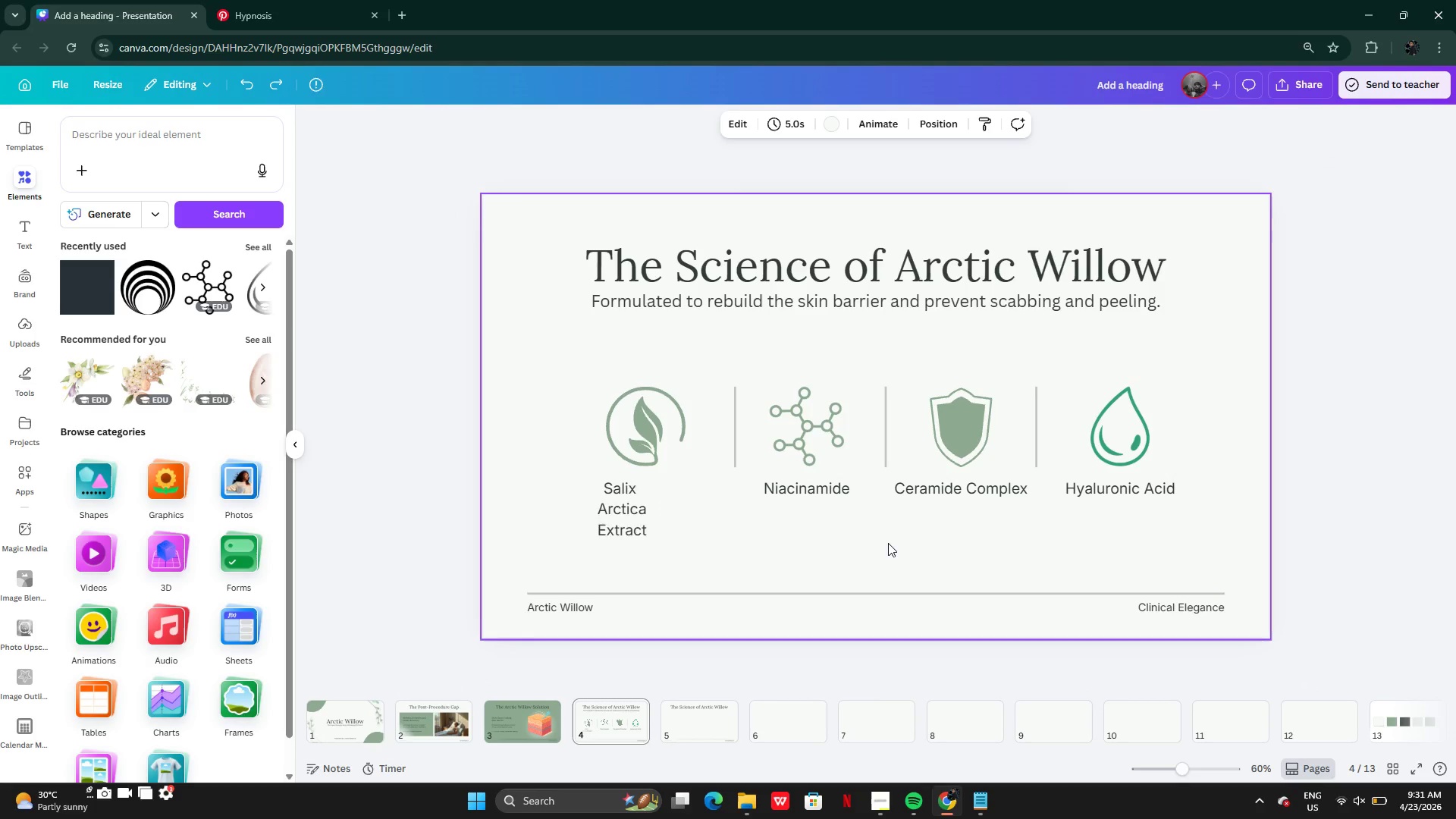 
key(Control+Z)
 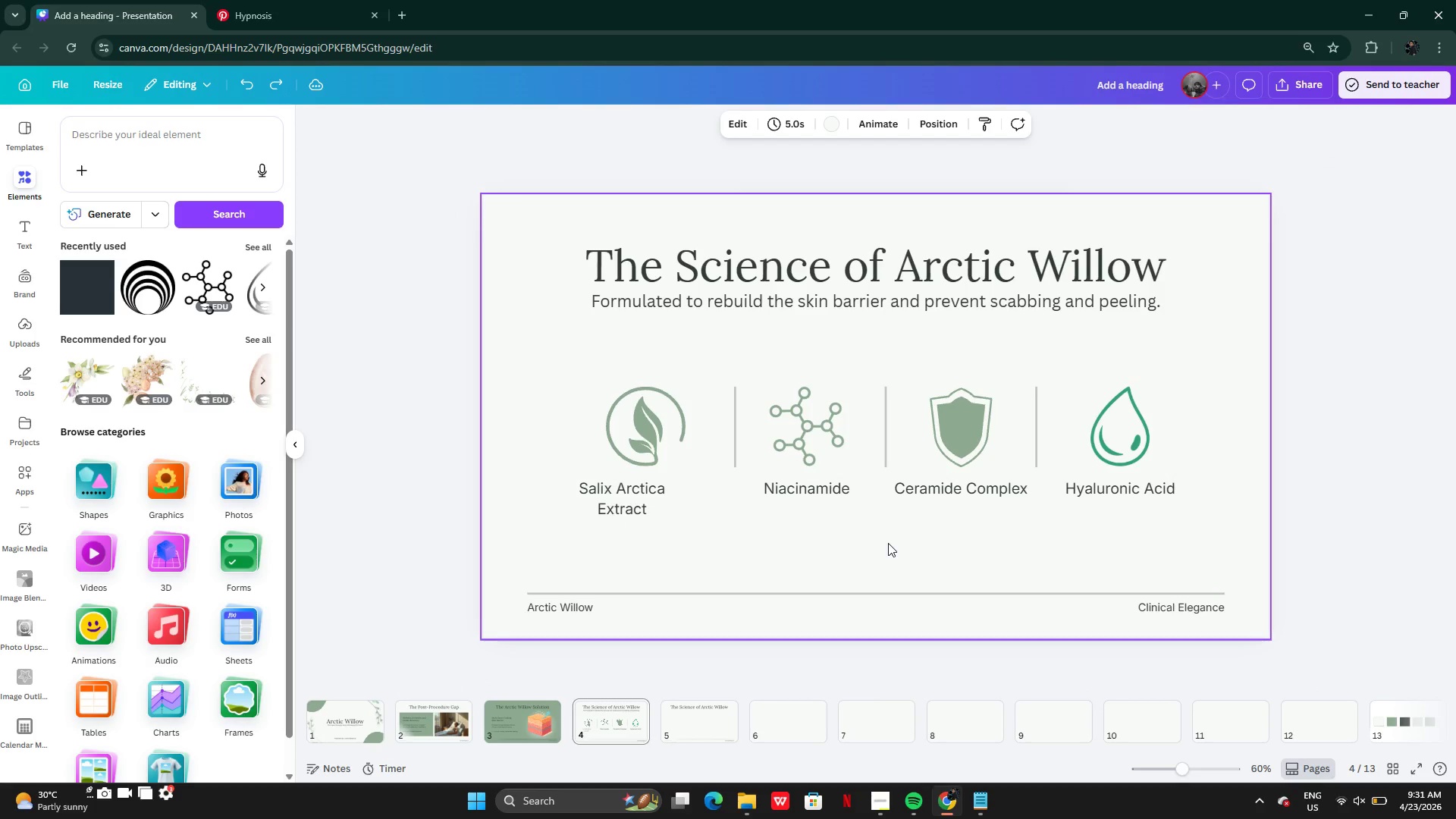 
key(Control+Z)
 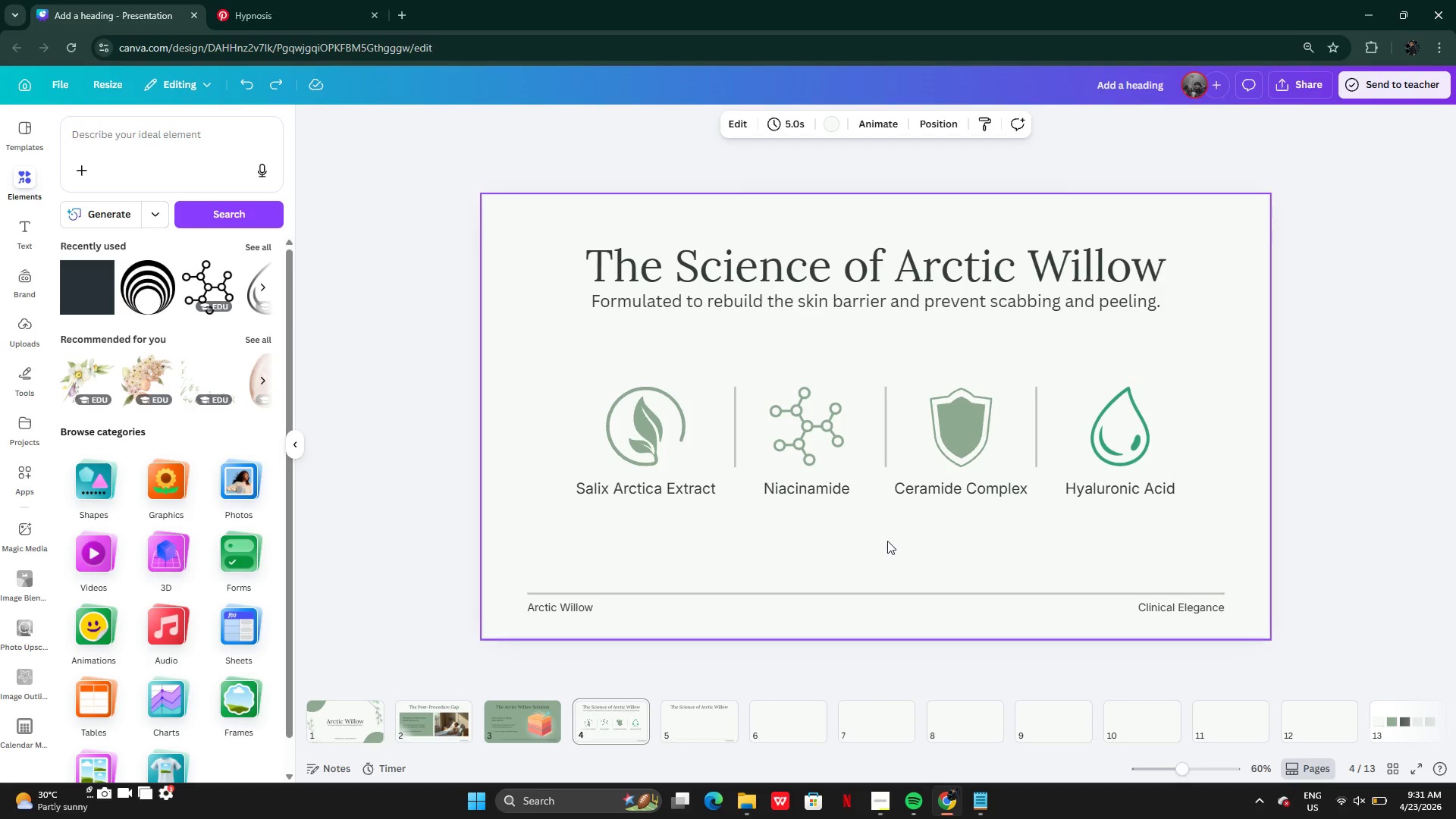 
key(Control+Z)
 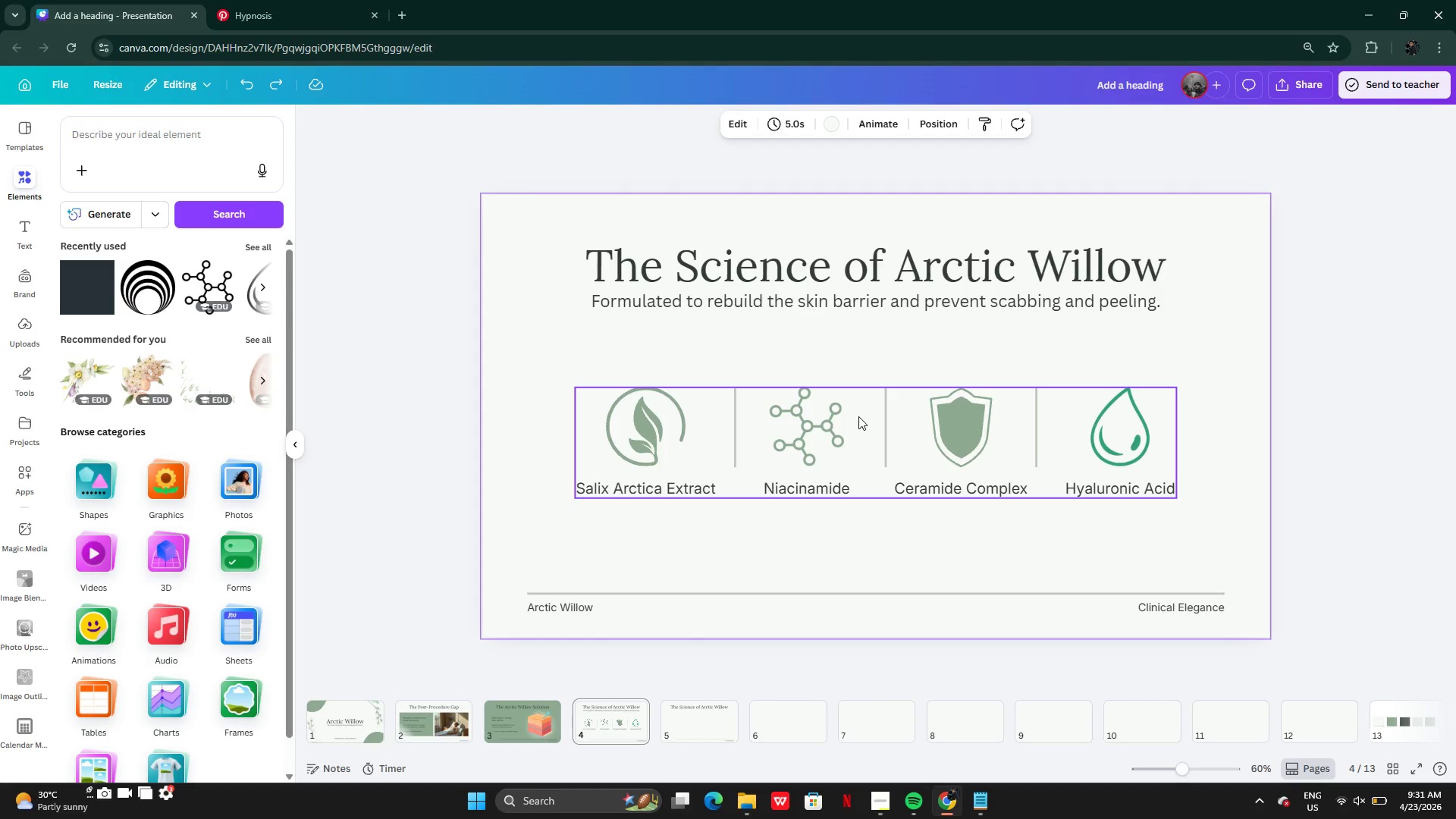 
left_click([858, 416])
 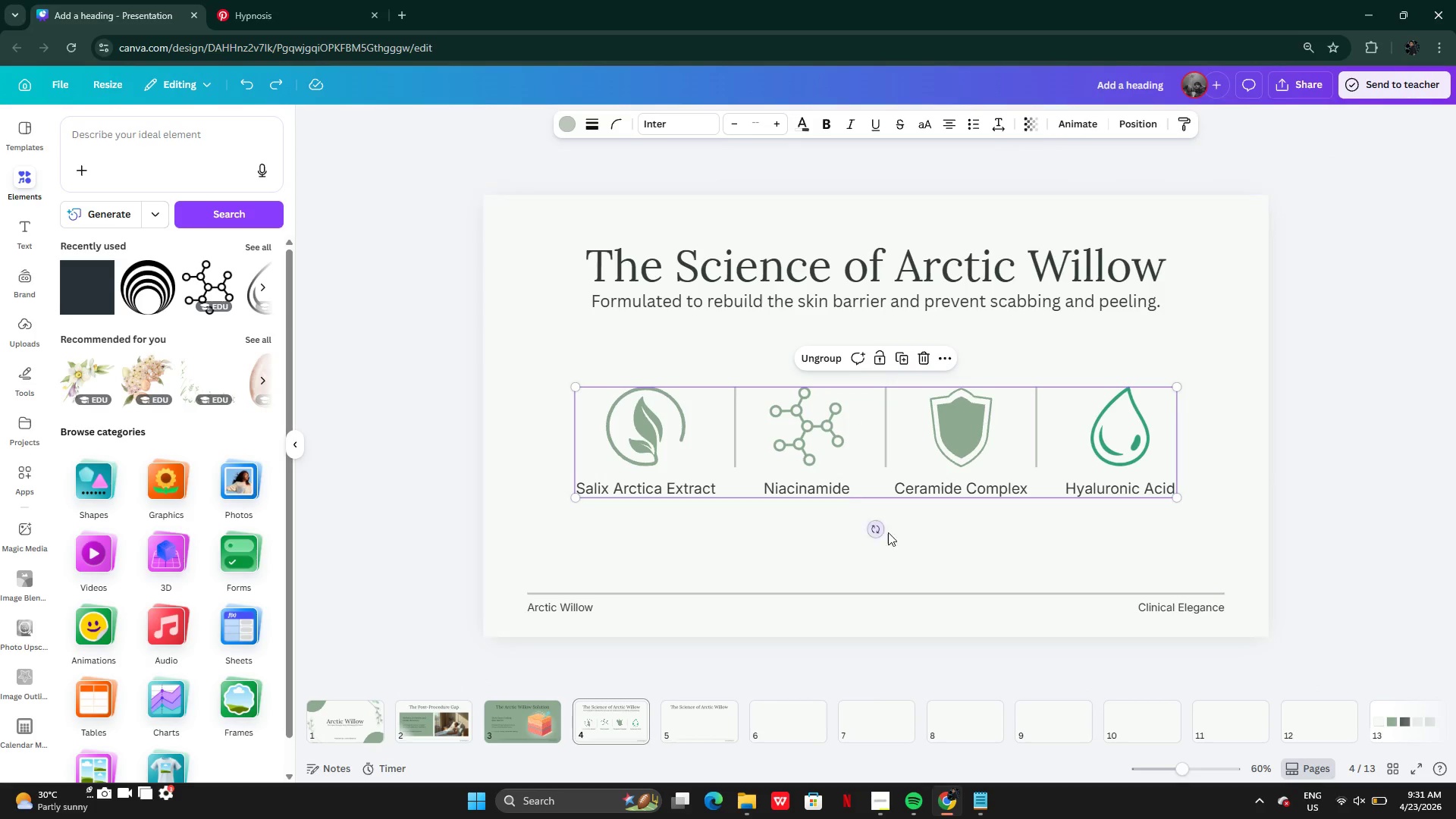 
left_click([898, 534])
 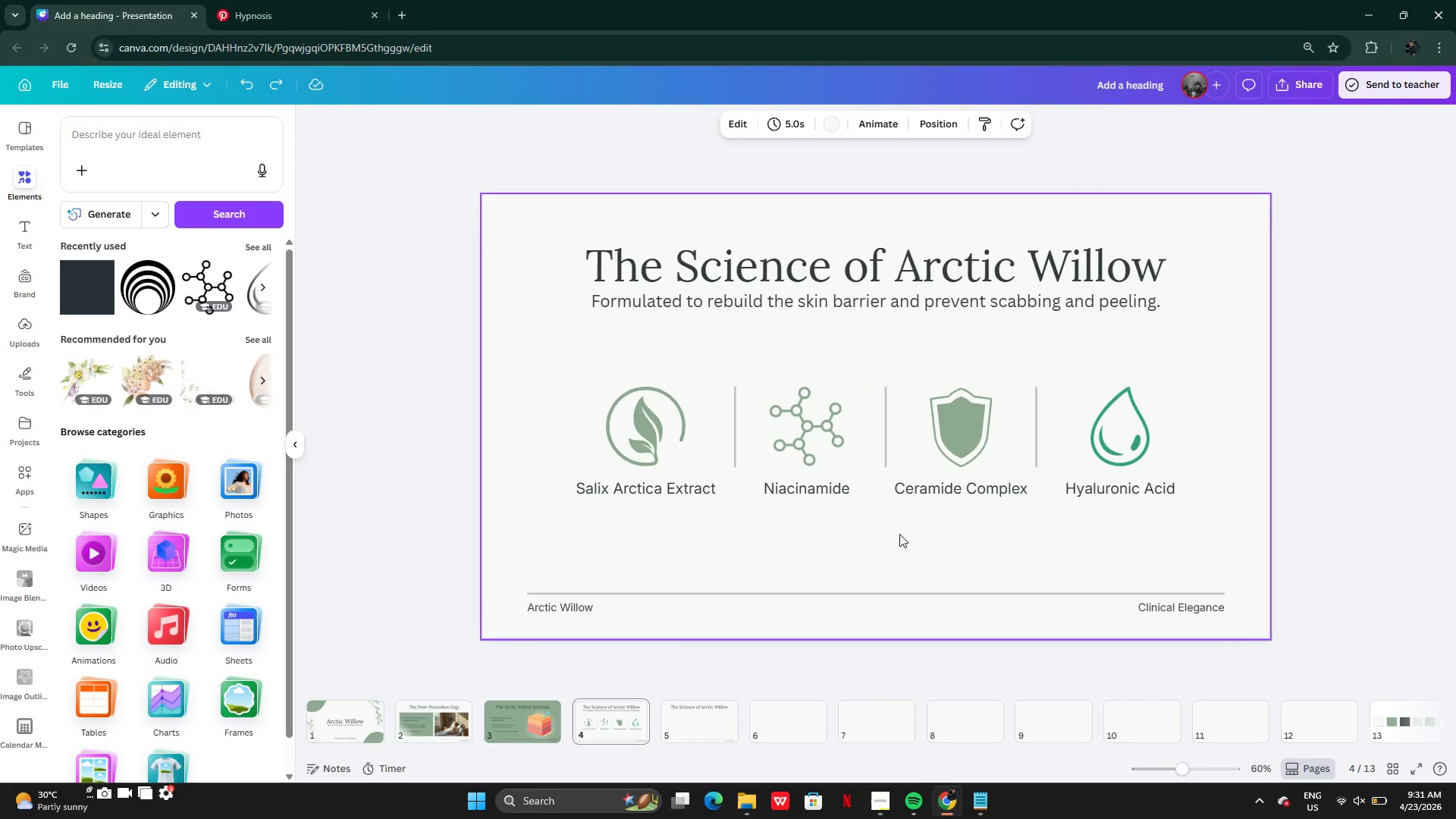 
left_click([851, 441])
 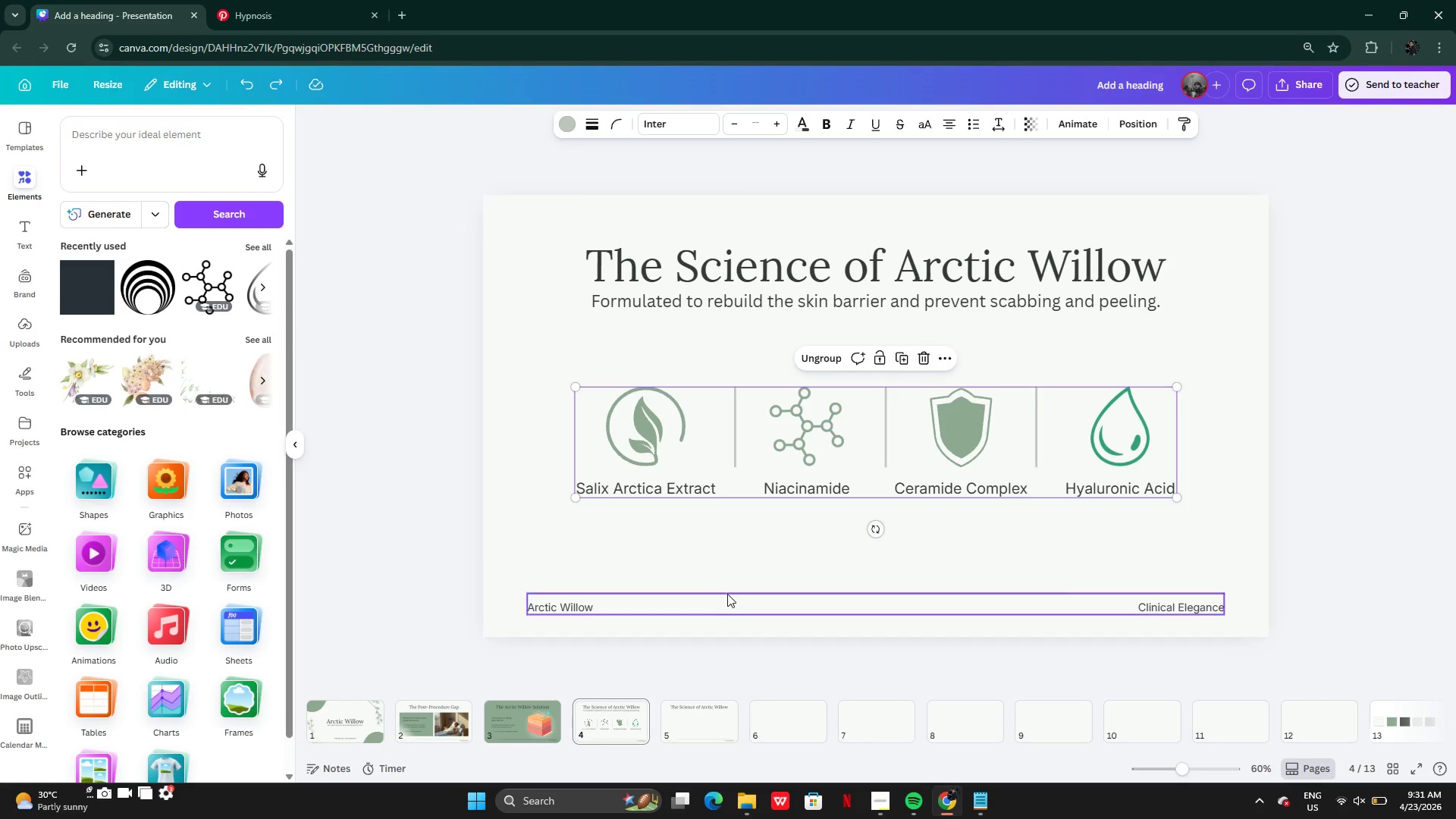 
left_click([738, 535])
 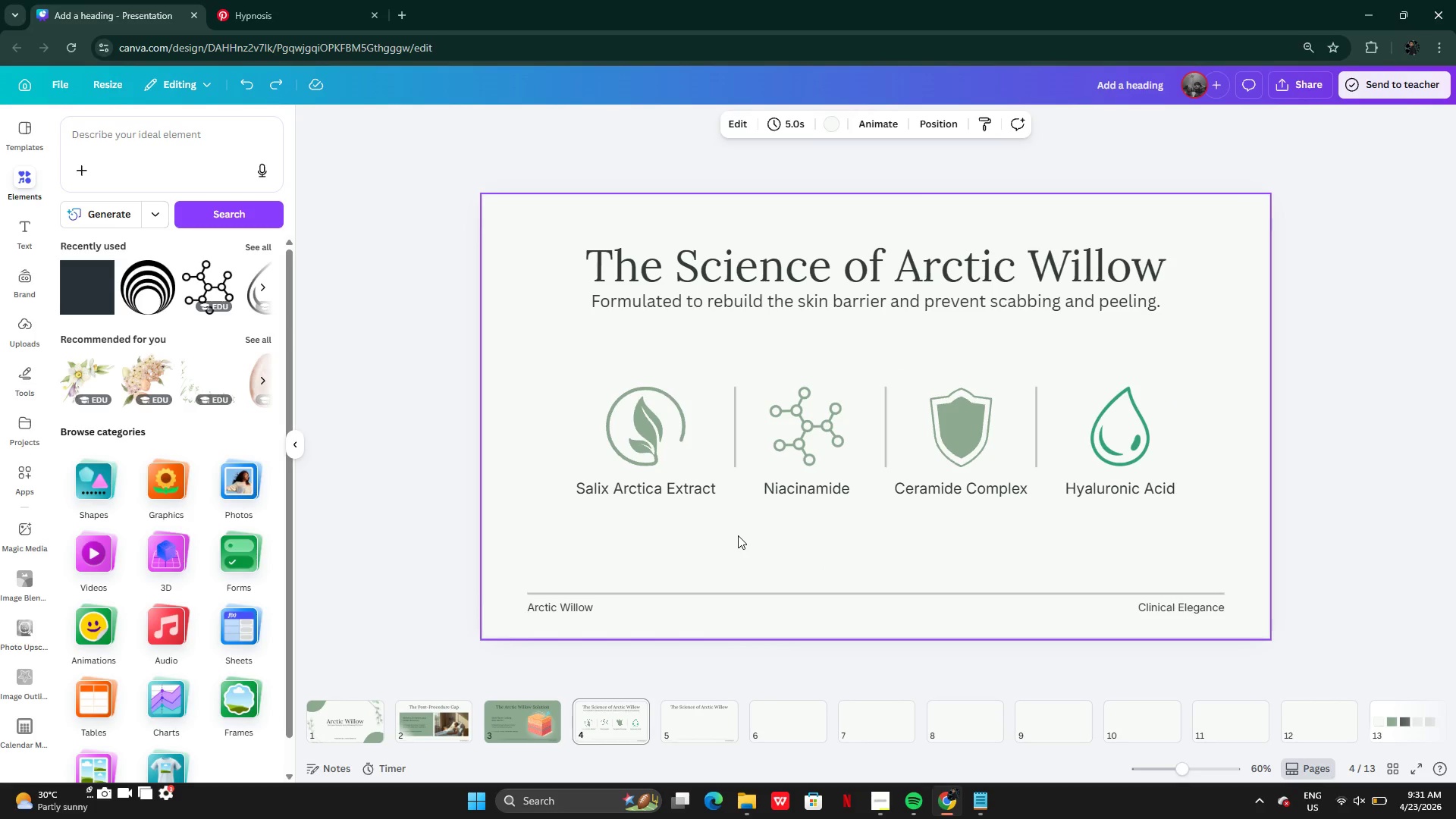 
wait(10.7)
 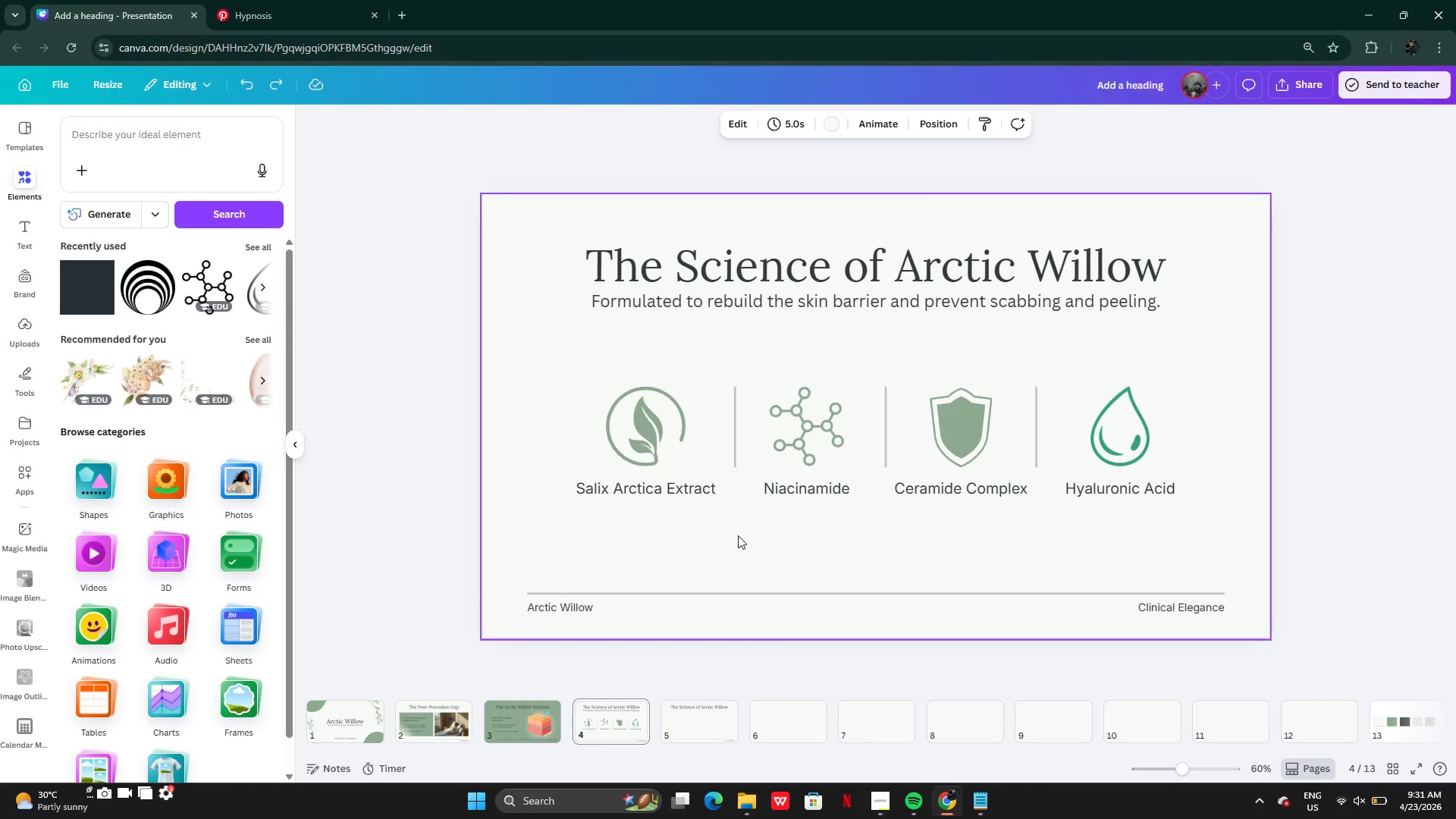 
double_click([1117, 453])
 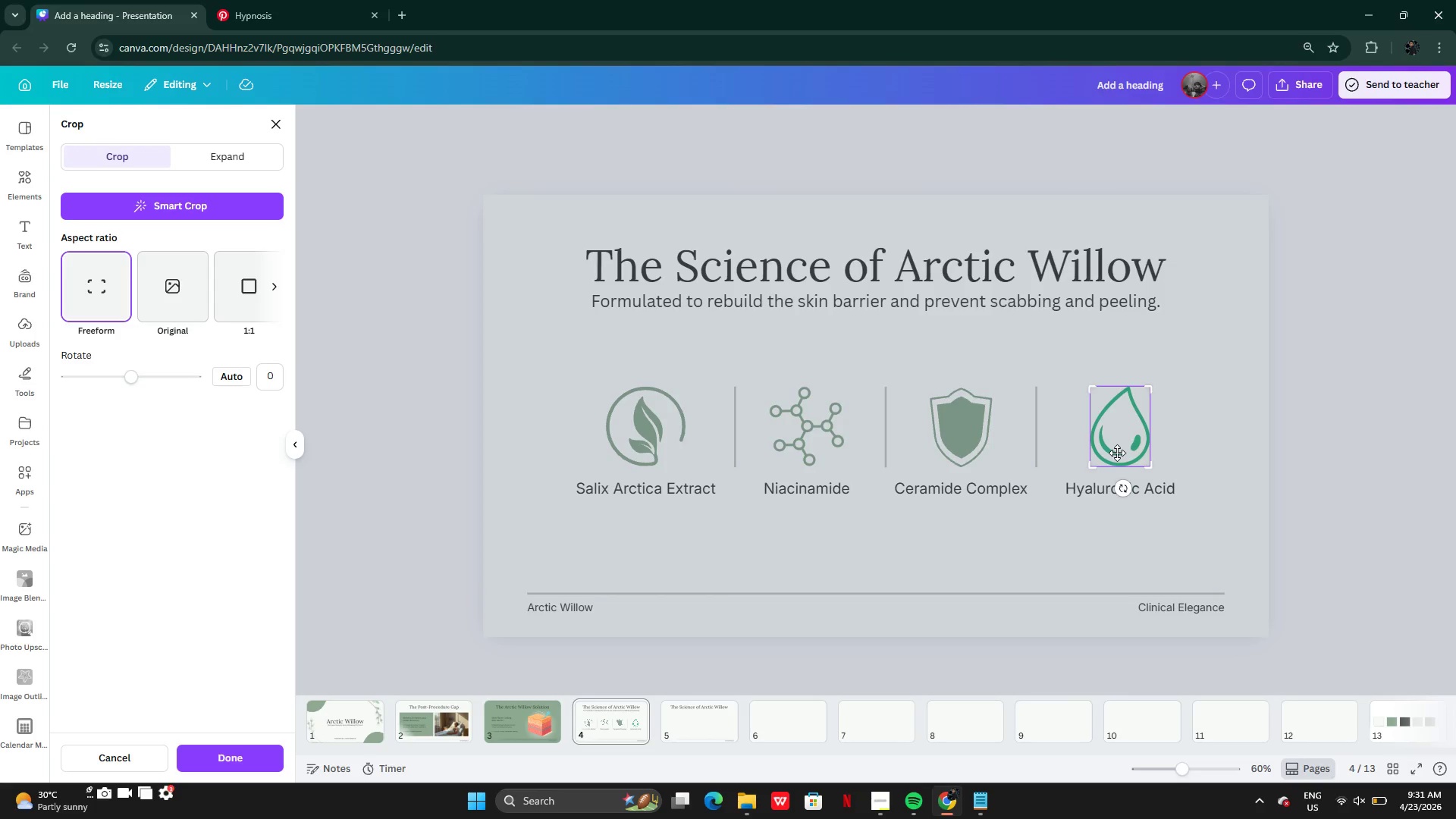 
left_click([1196, 433])
 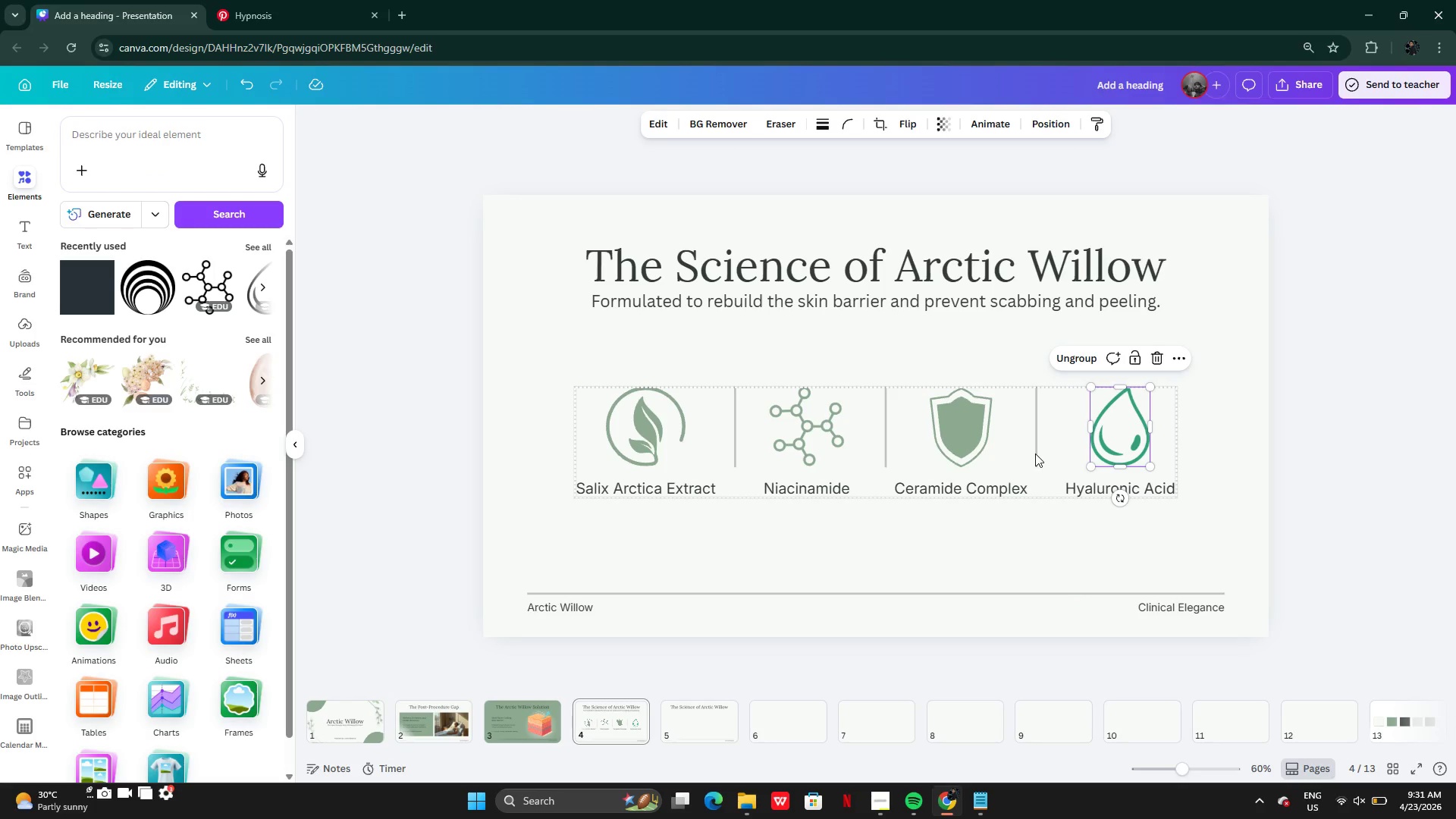 
key(Control+Z)
 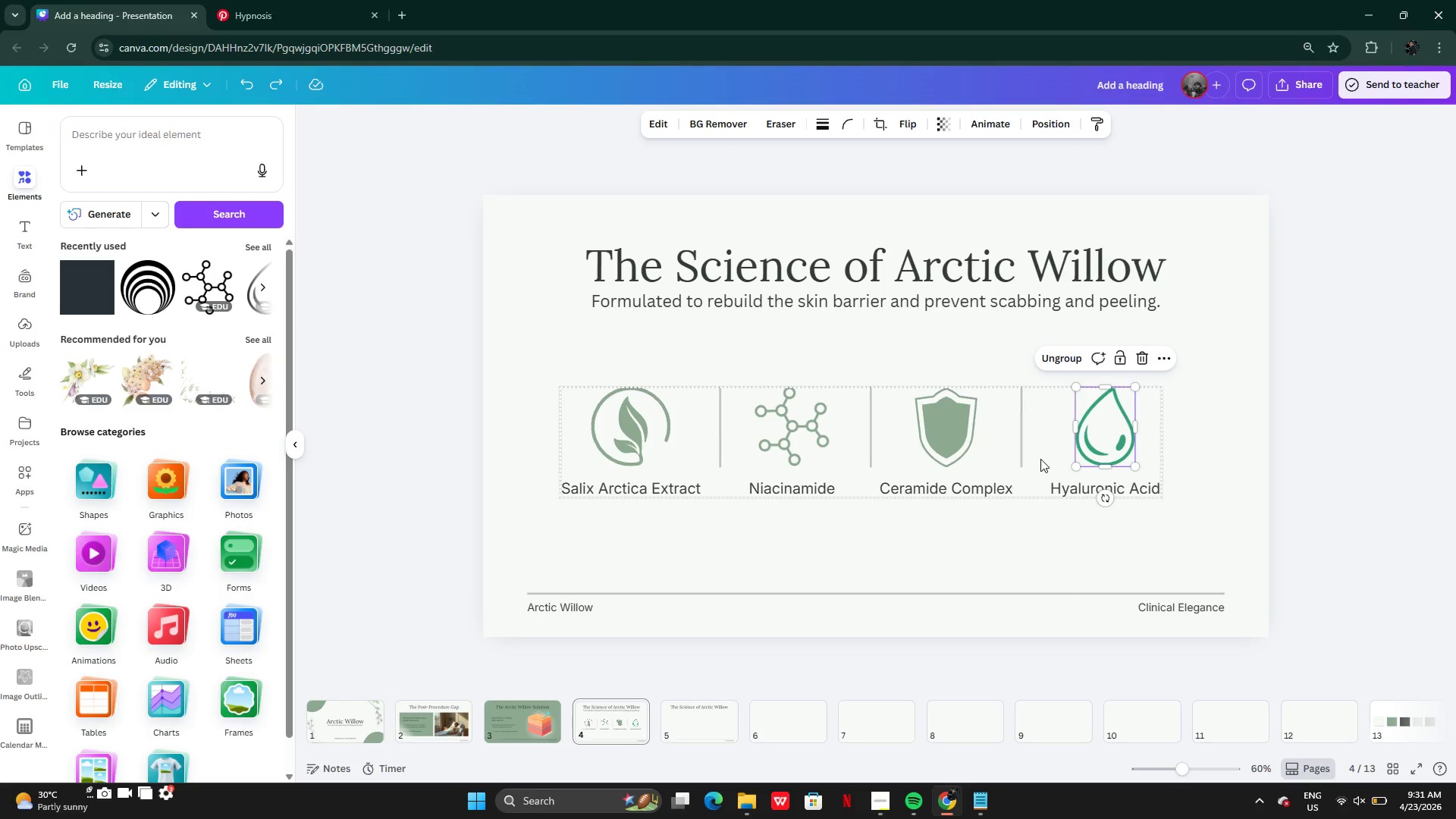 
key(Control+Z)
 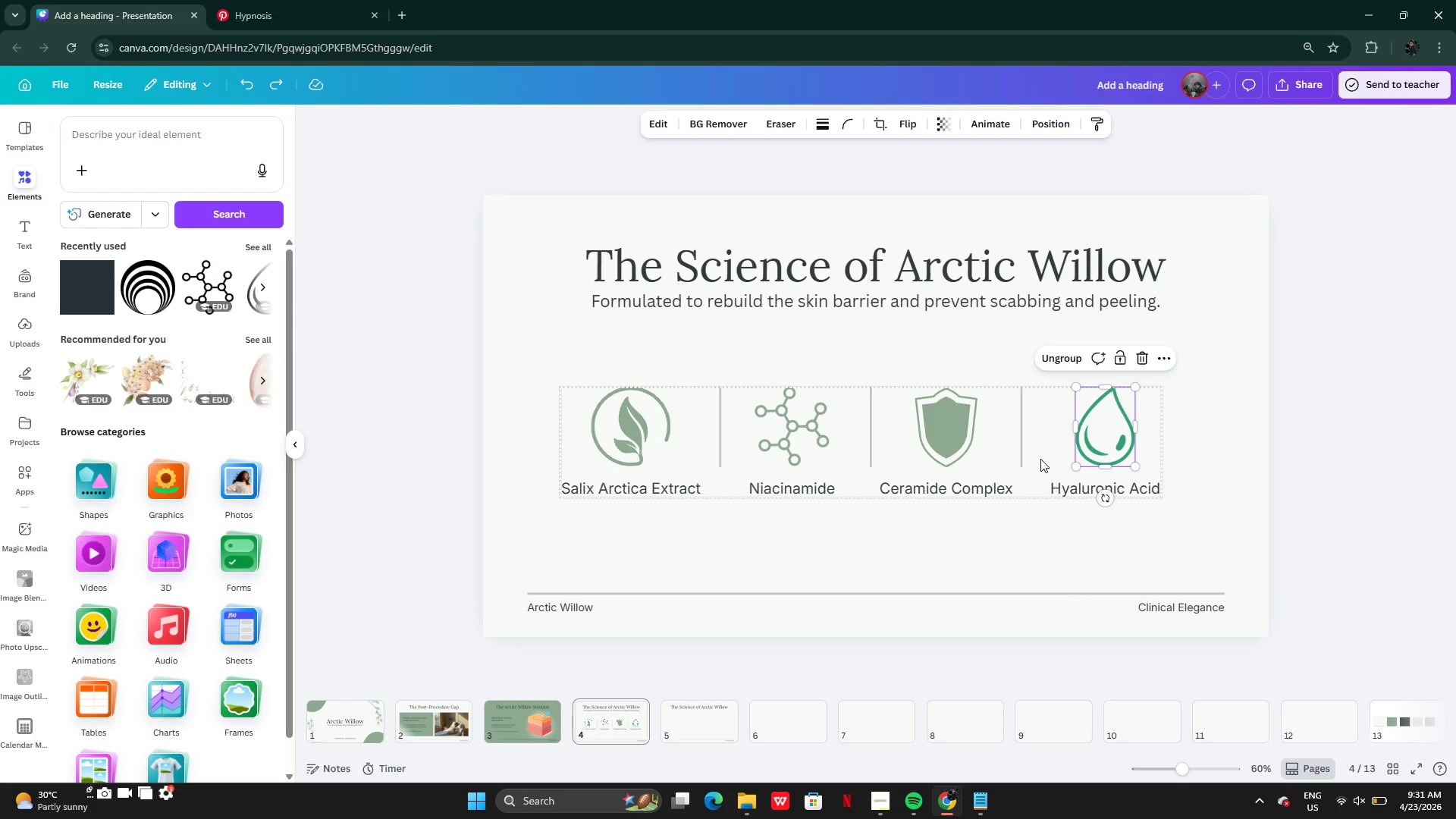 
key(Control+Z)
 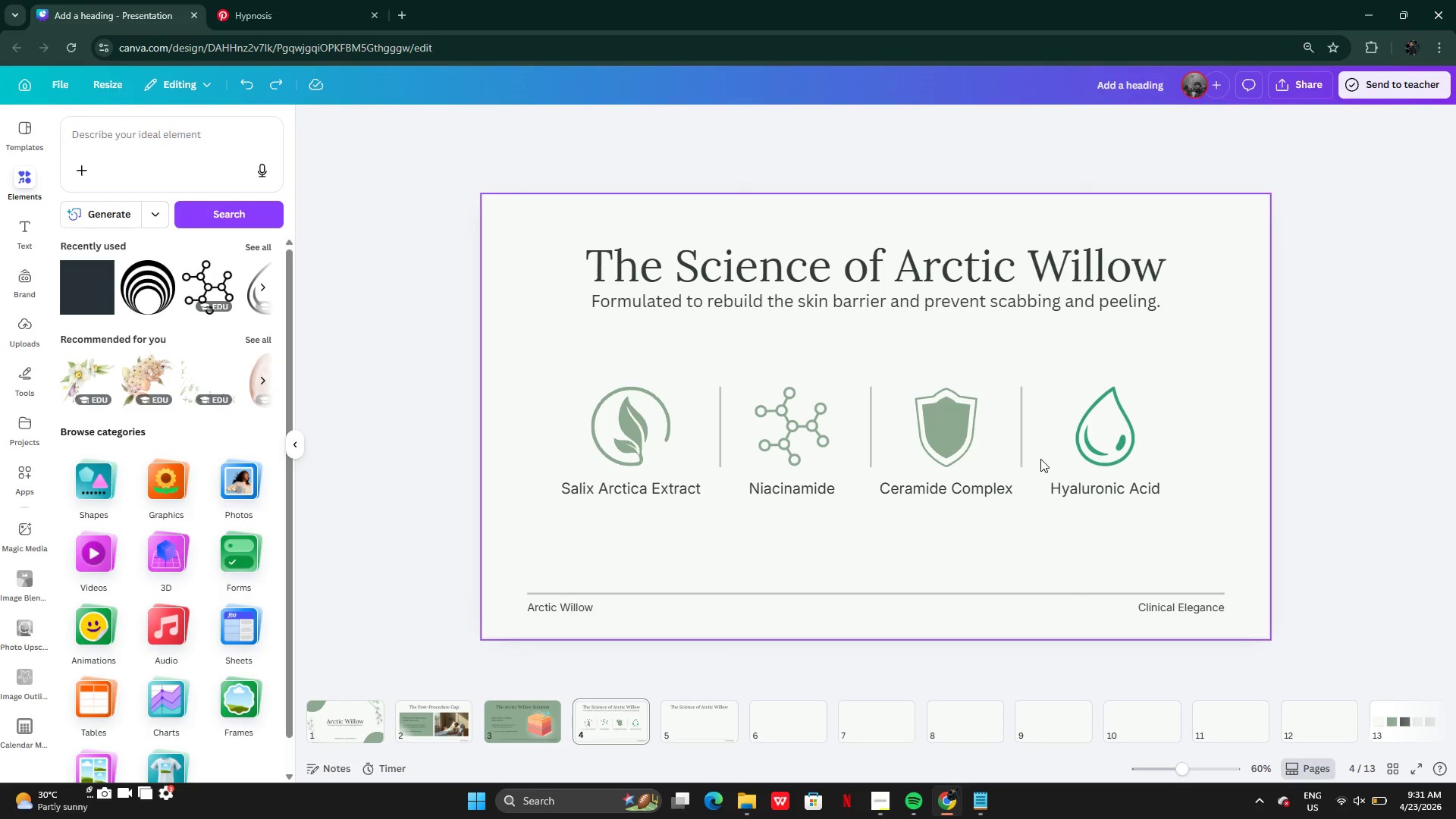 
key(Control+Z)
 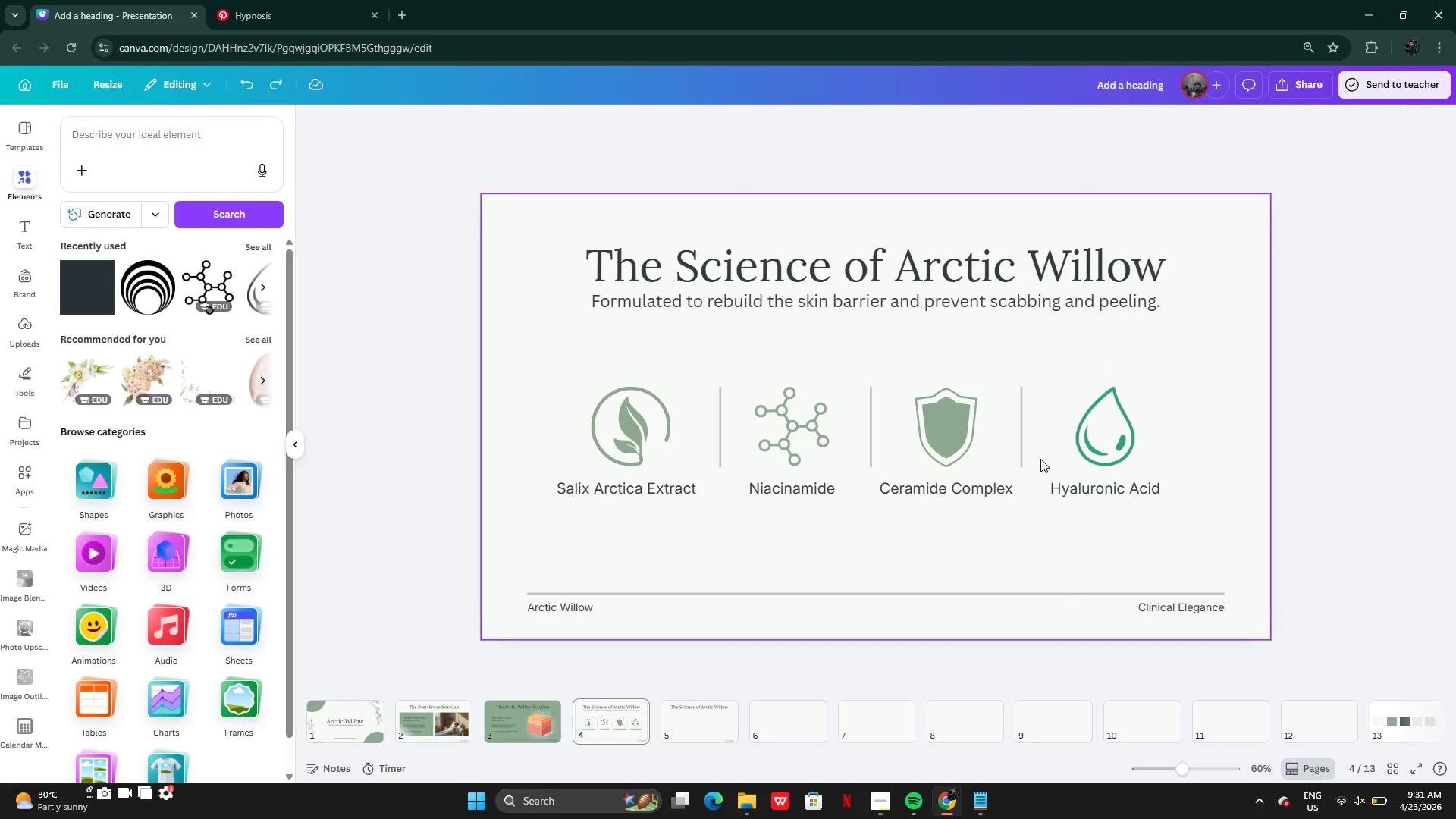 
key(Control+Z)
 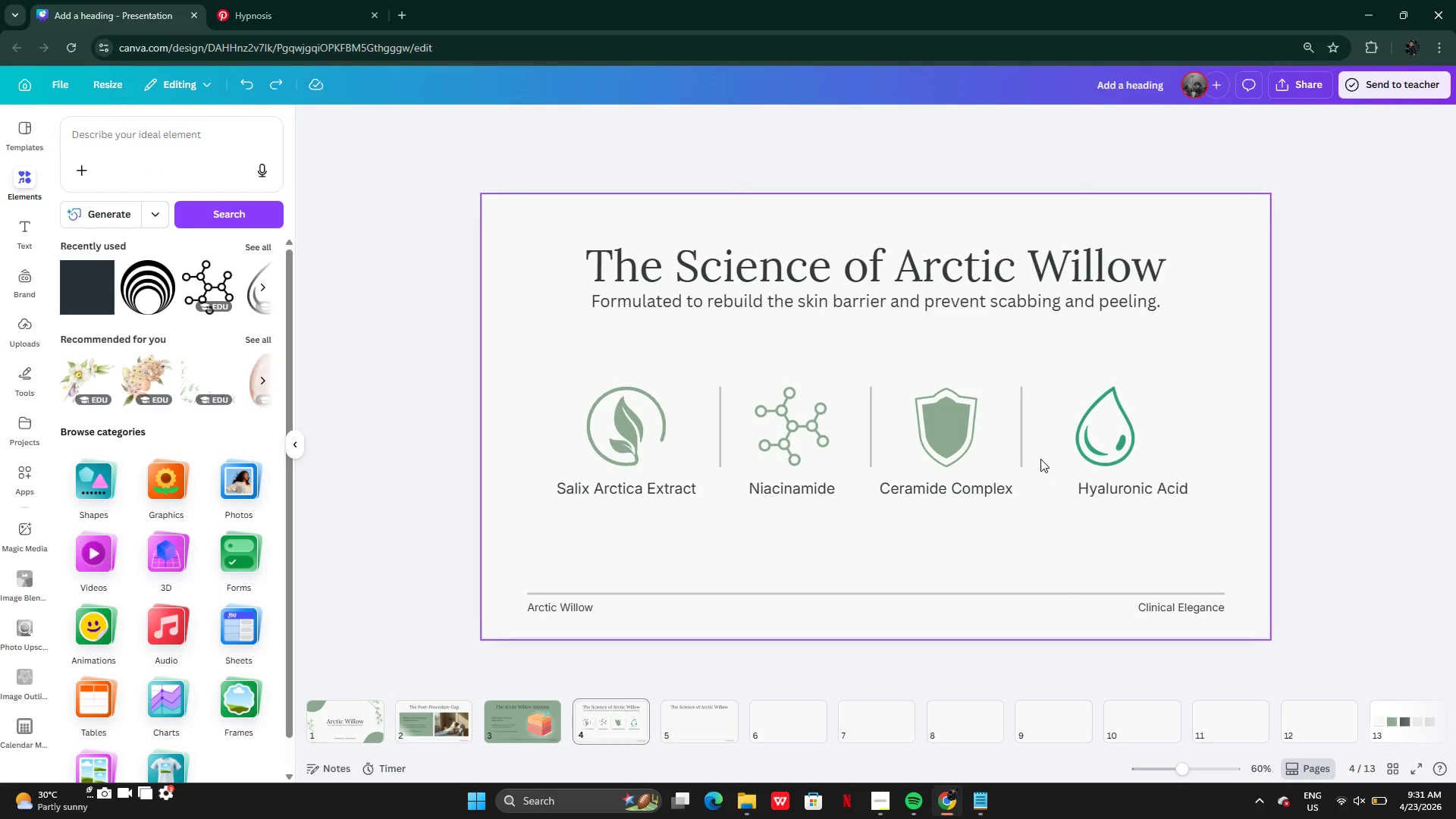 
key(Control+Z)
 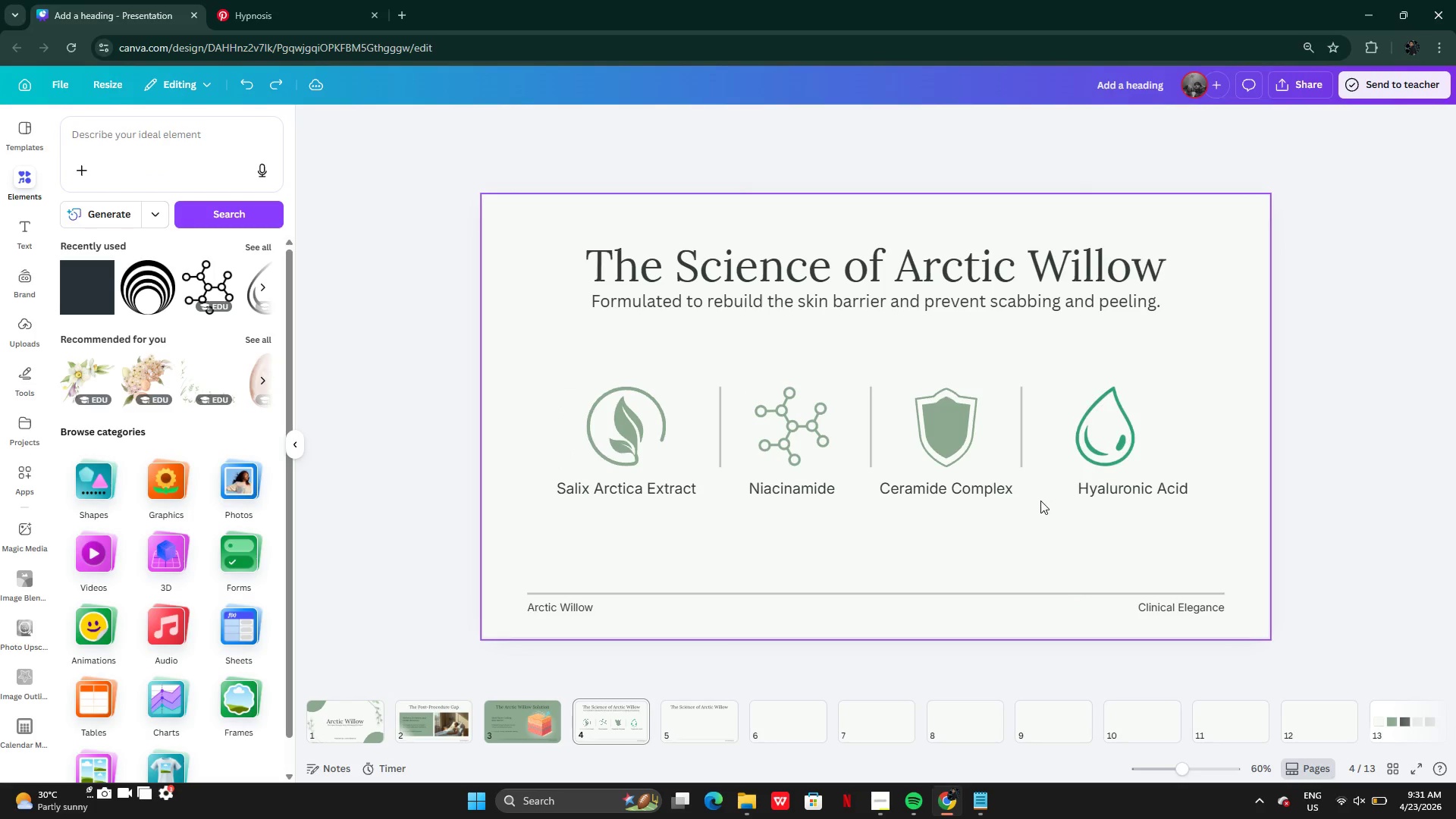 
key(Control+Z)
 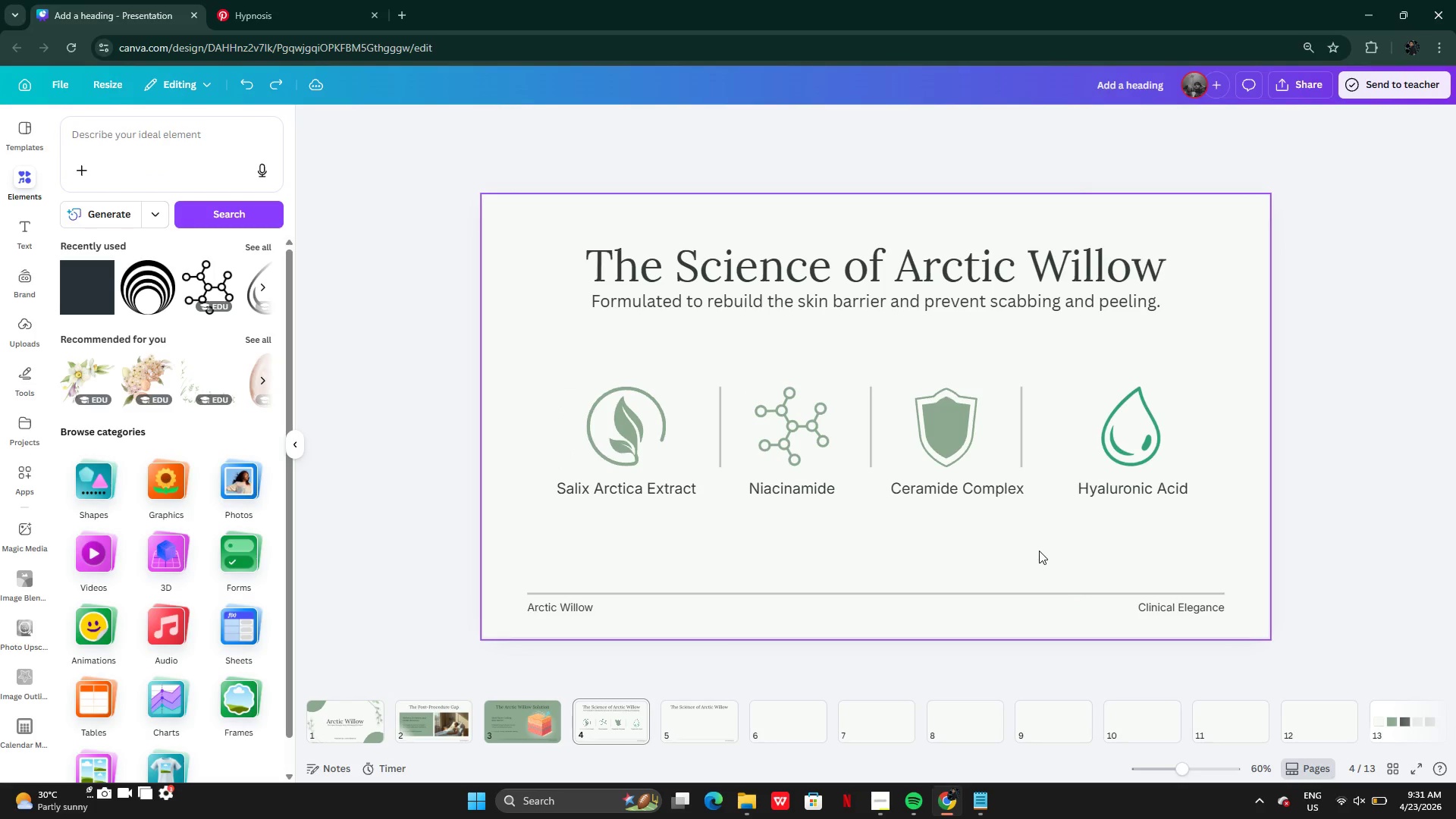 
key(Control+Z)
 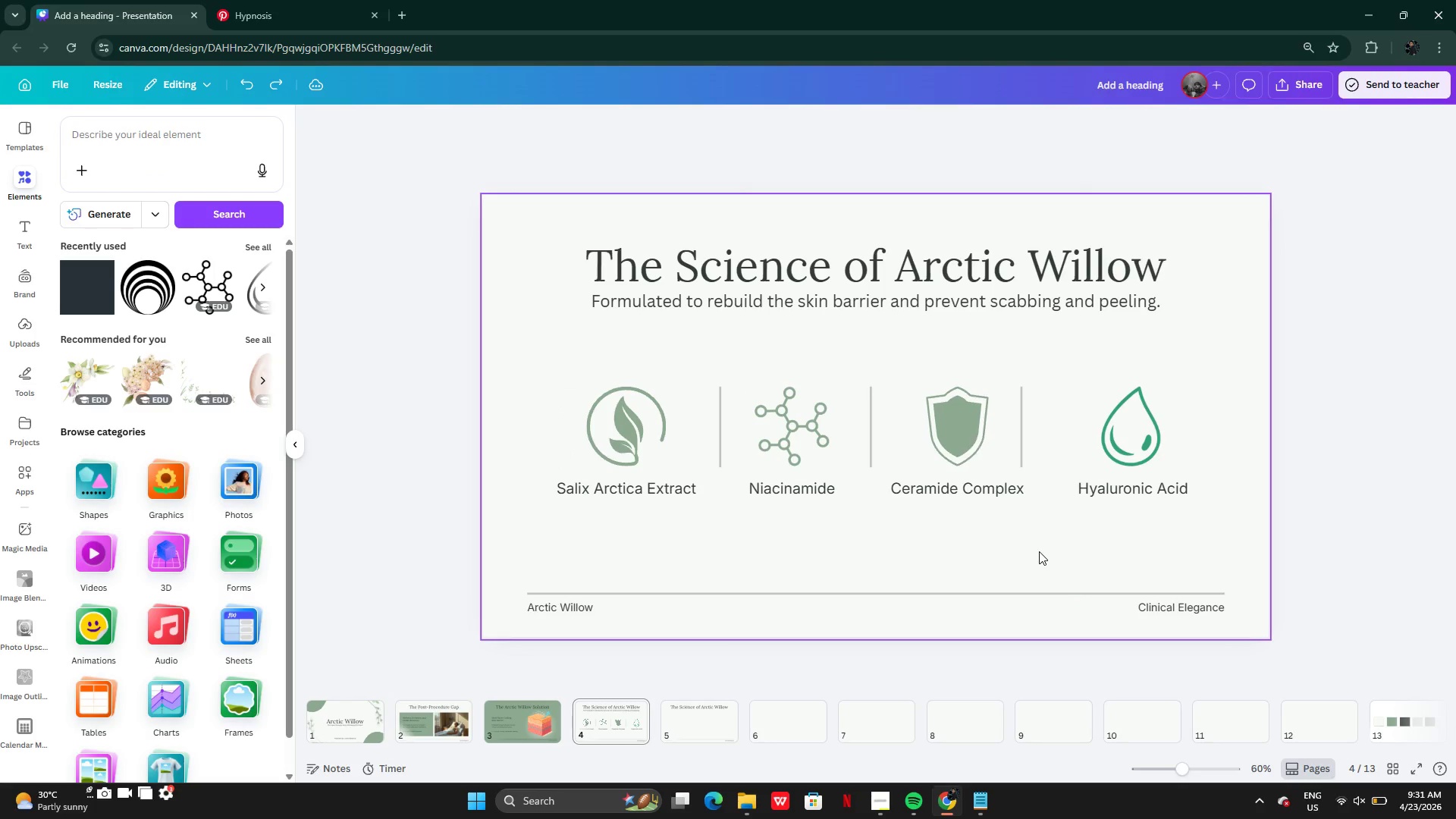 
key(Control+Z)
 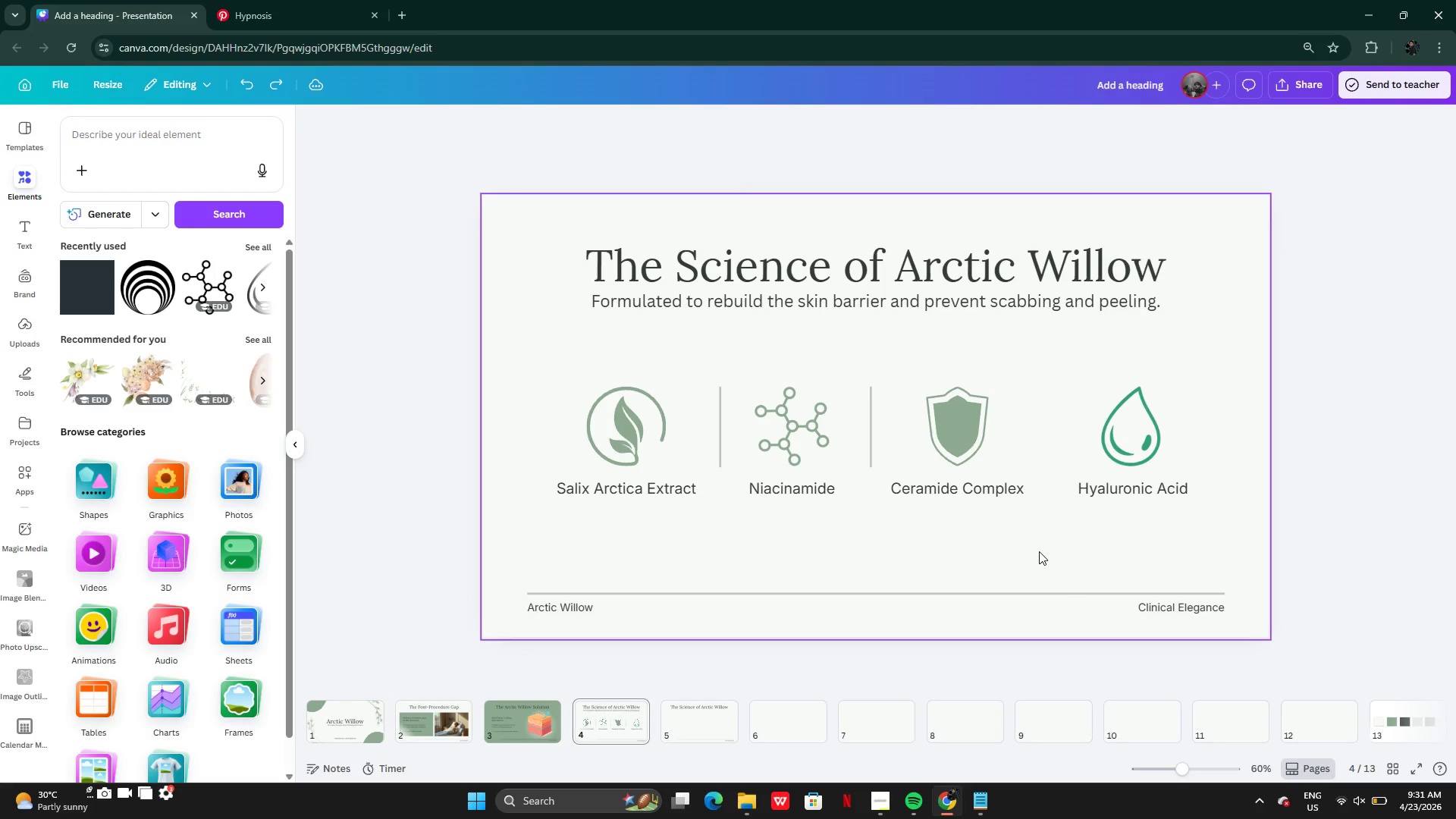 
key(Control+Z)
 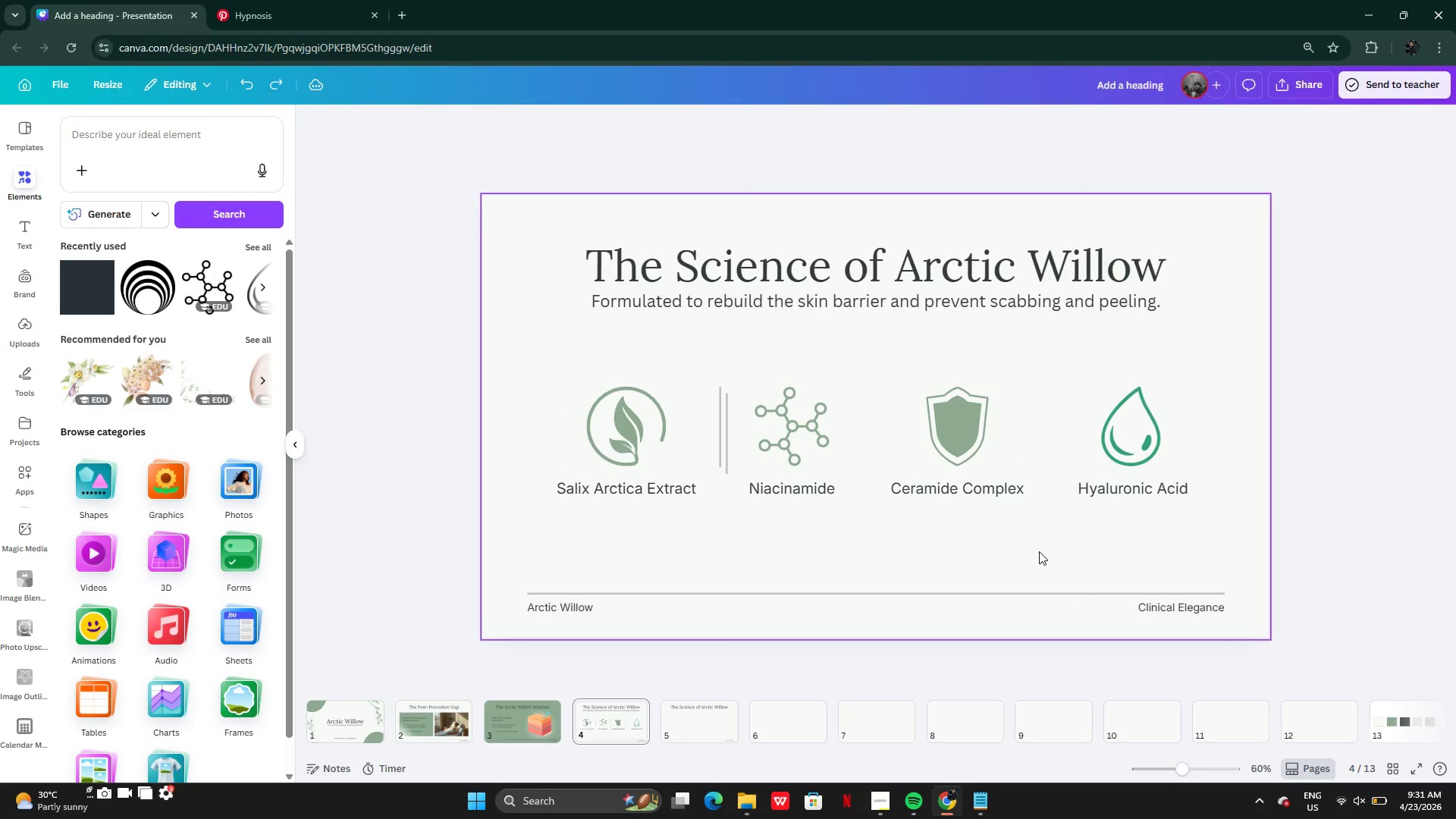 
key(Control+Z)
 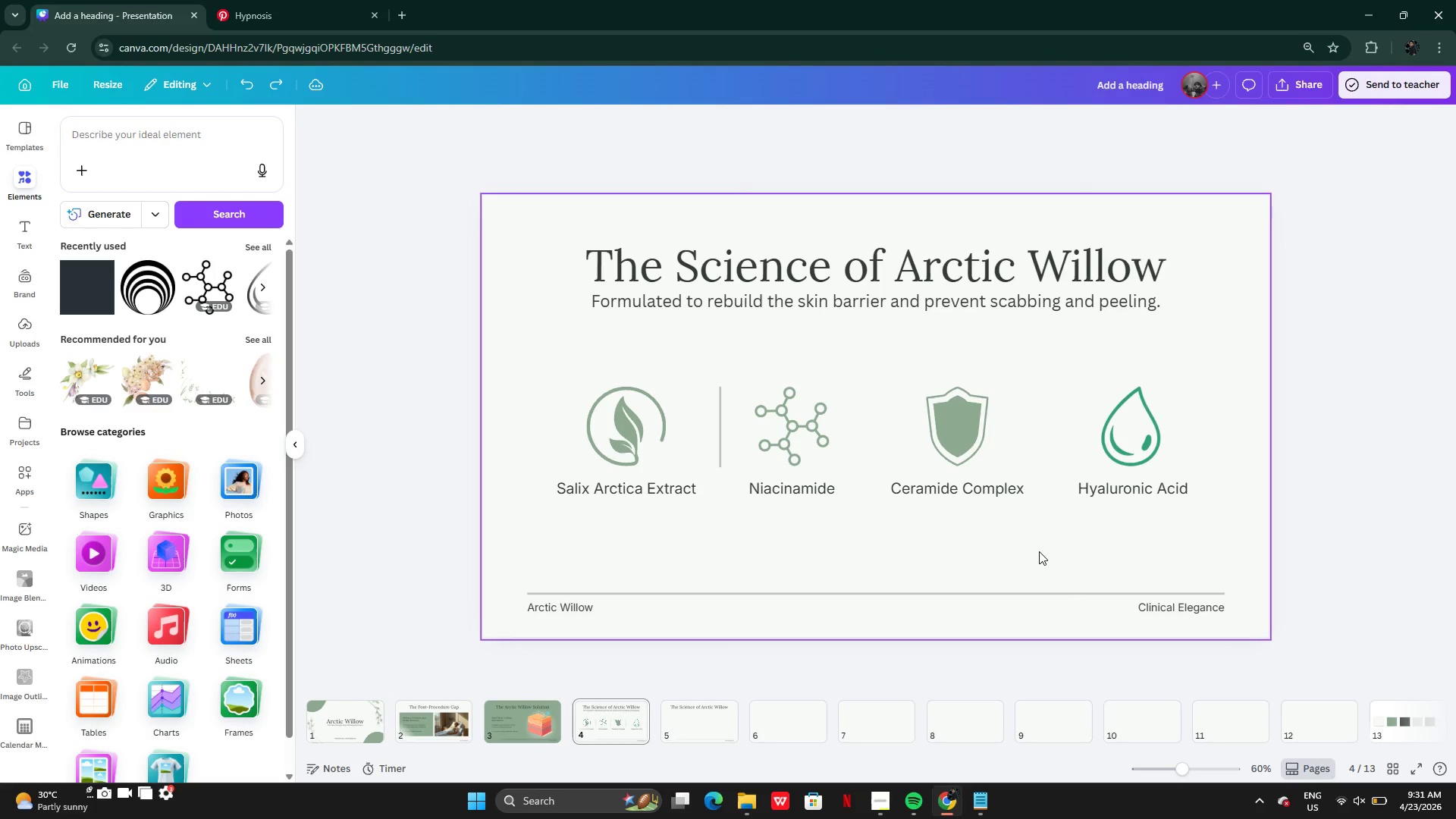 
key(Control+Z)
 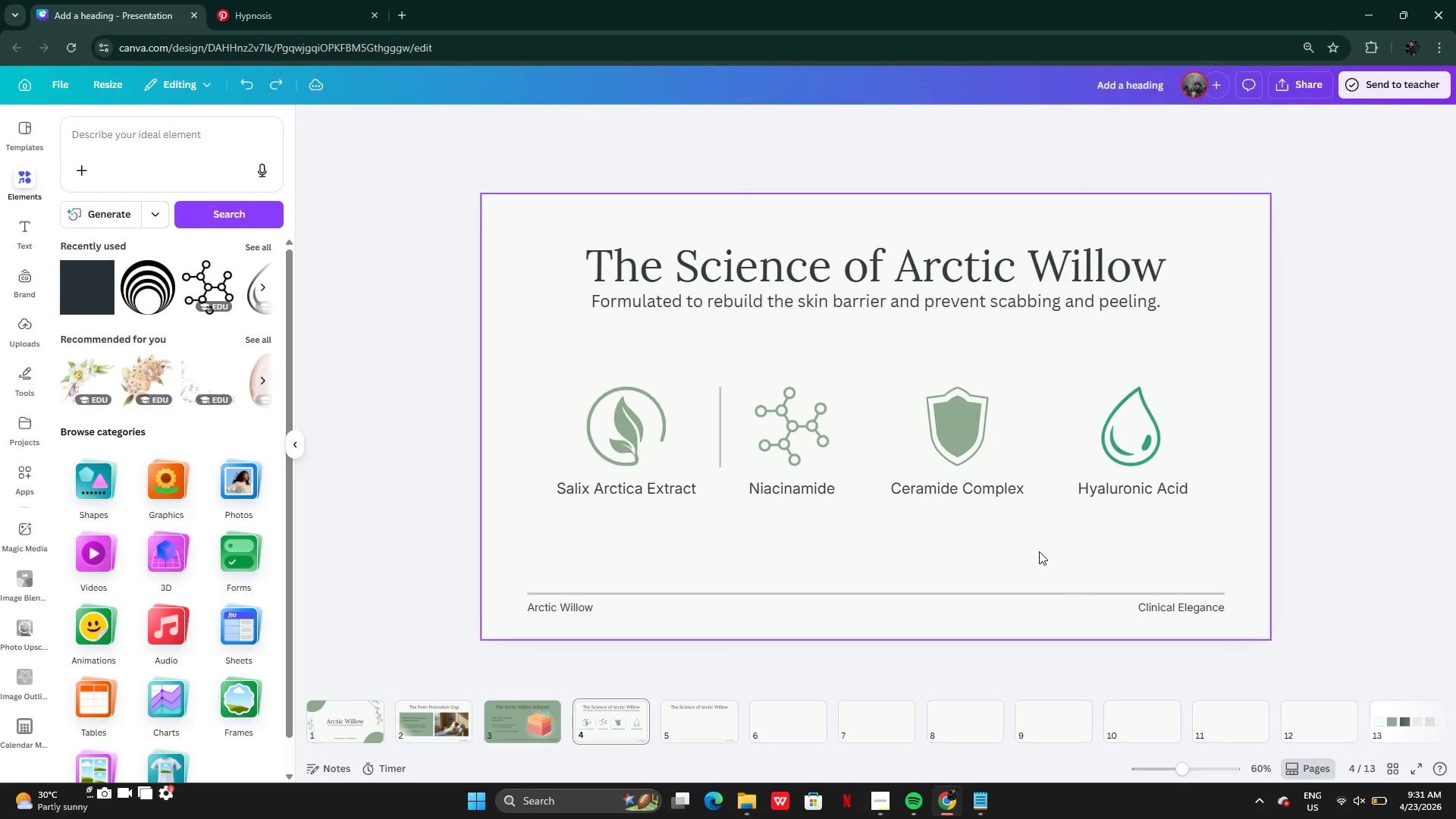 
key(Control+Z)
 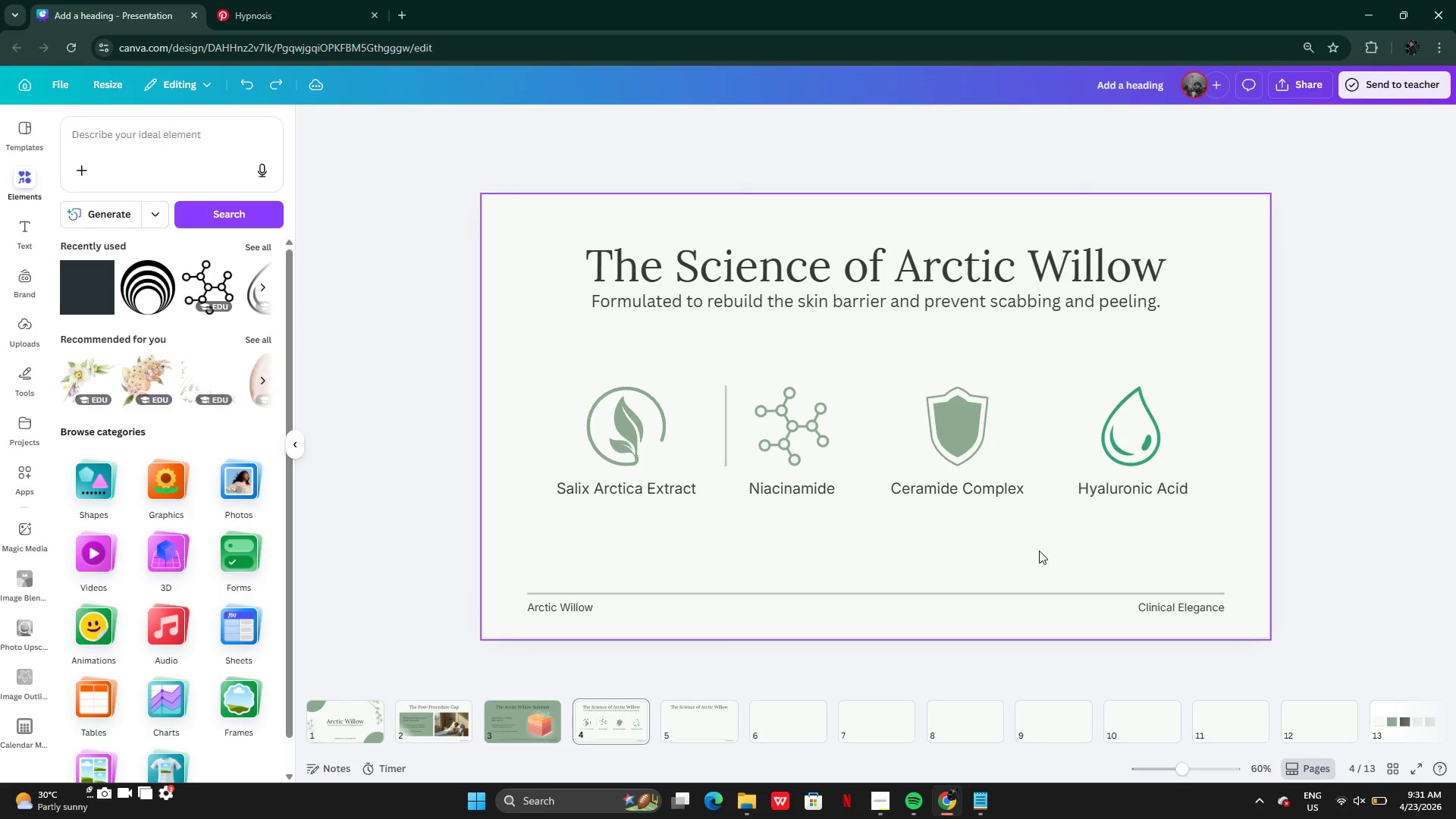 
key(Control+Z)
 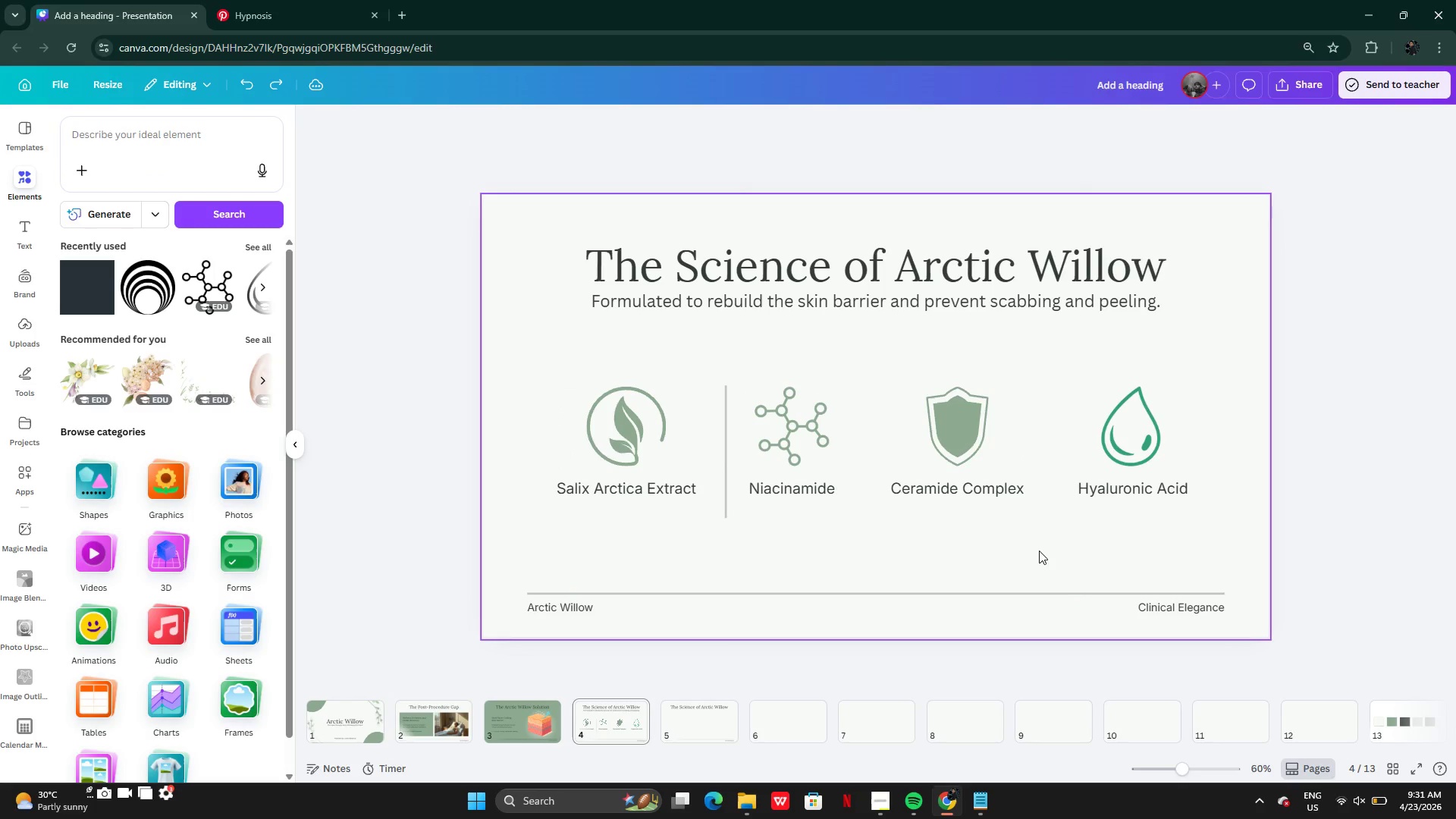 
key(Control+Z)
 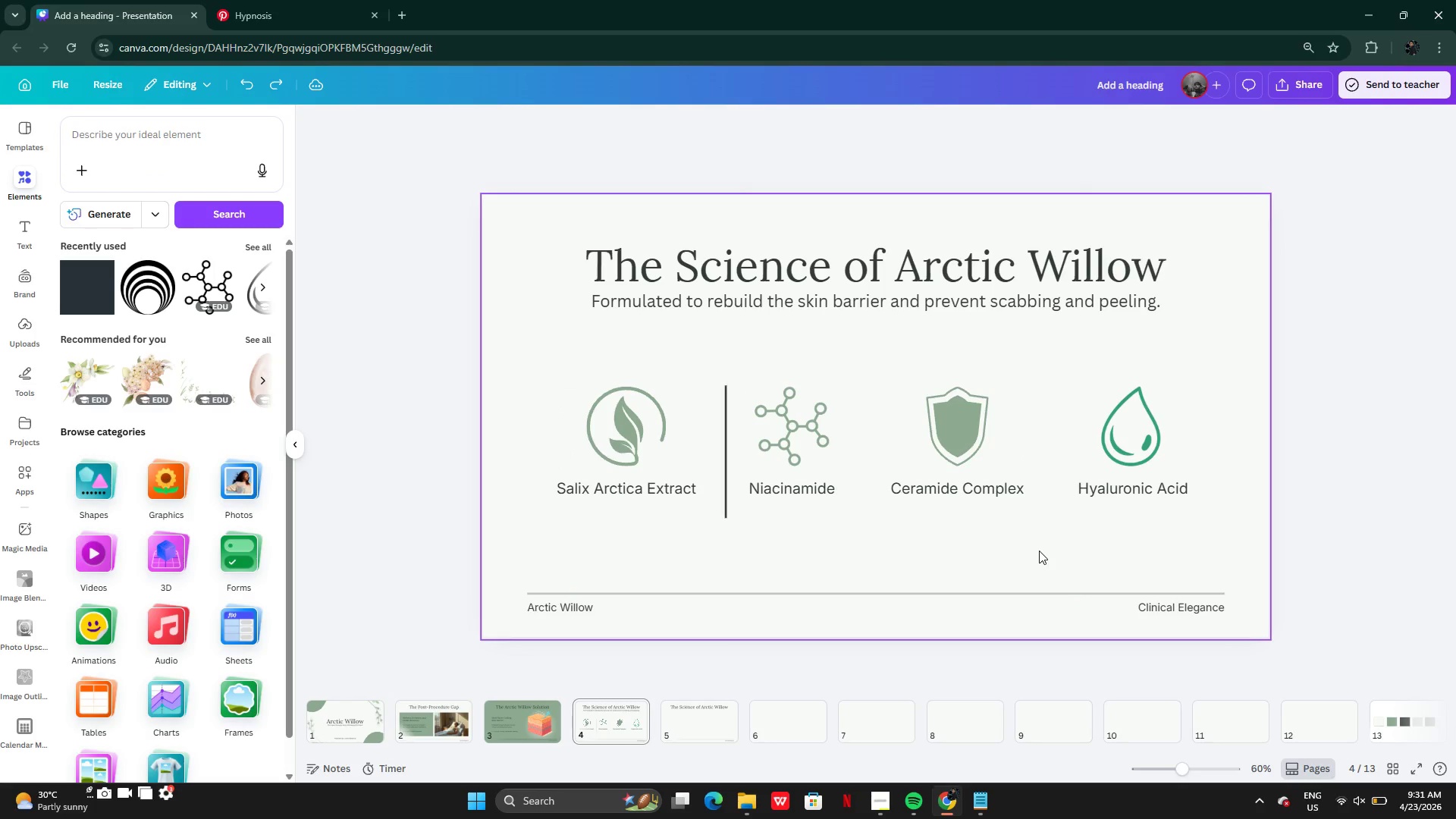 
key(Control+Z)
 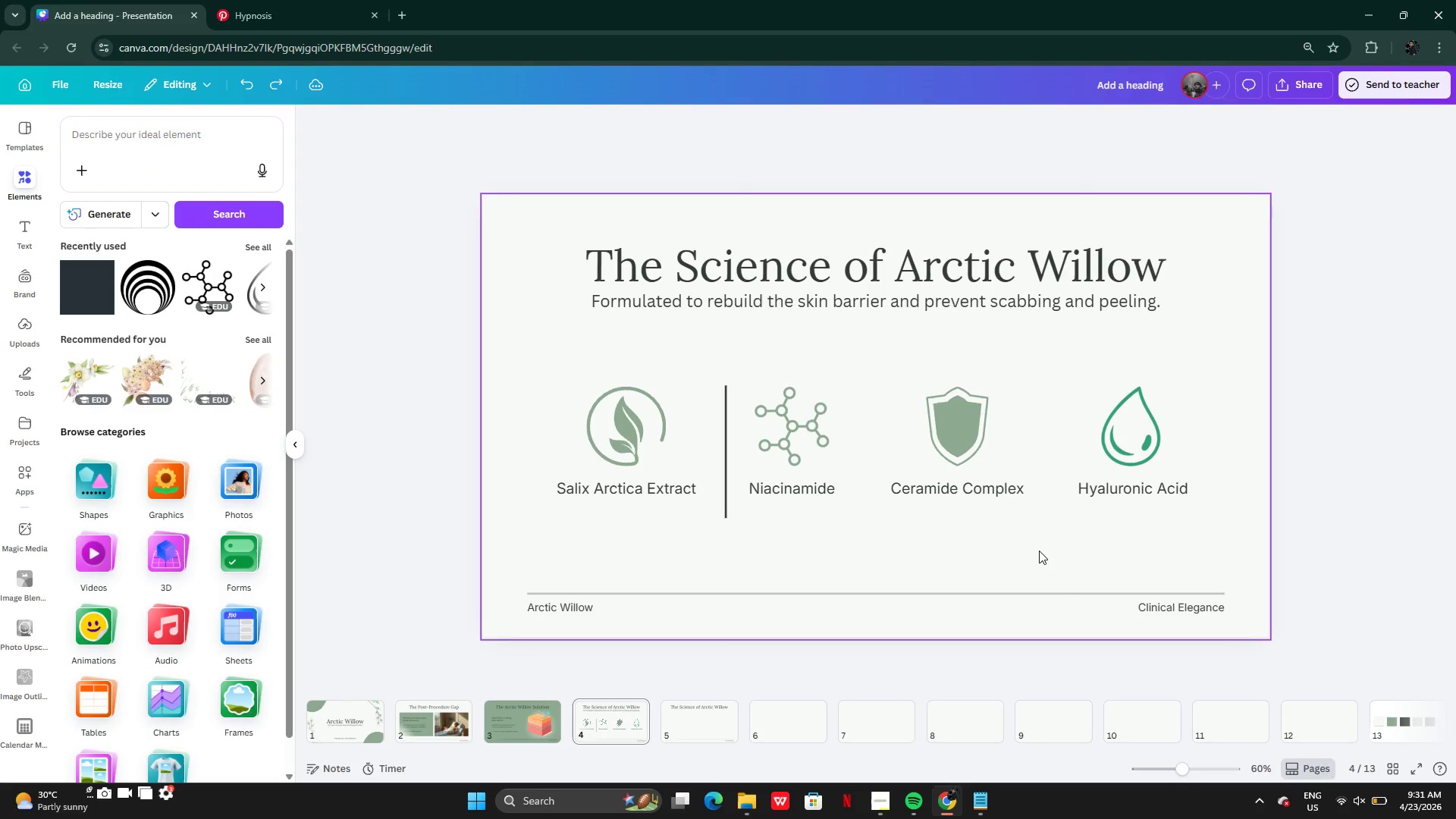 
key(Control+Z)
 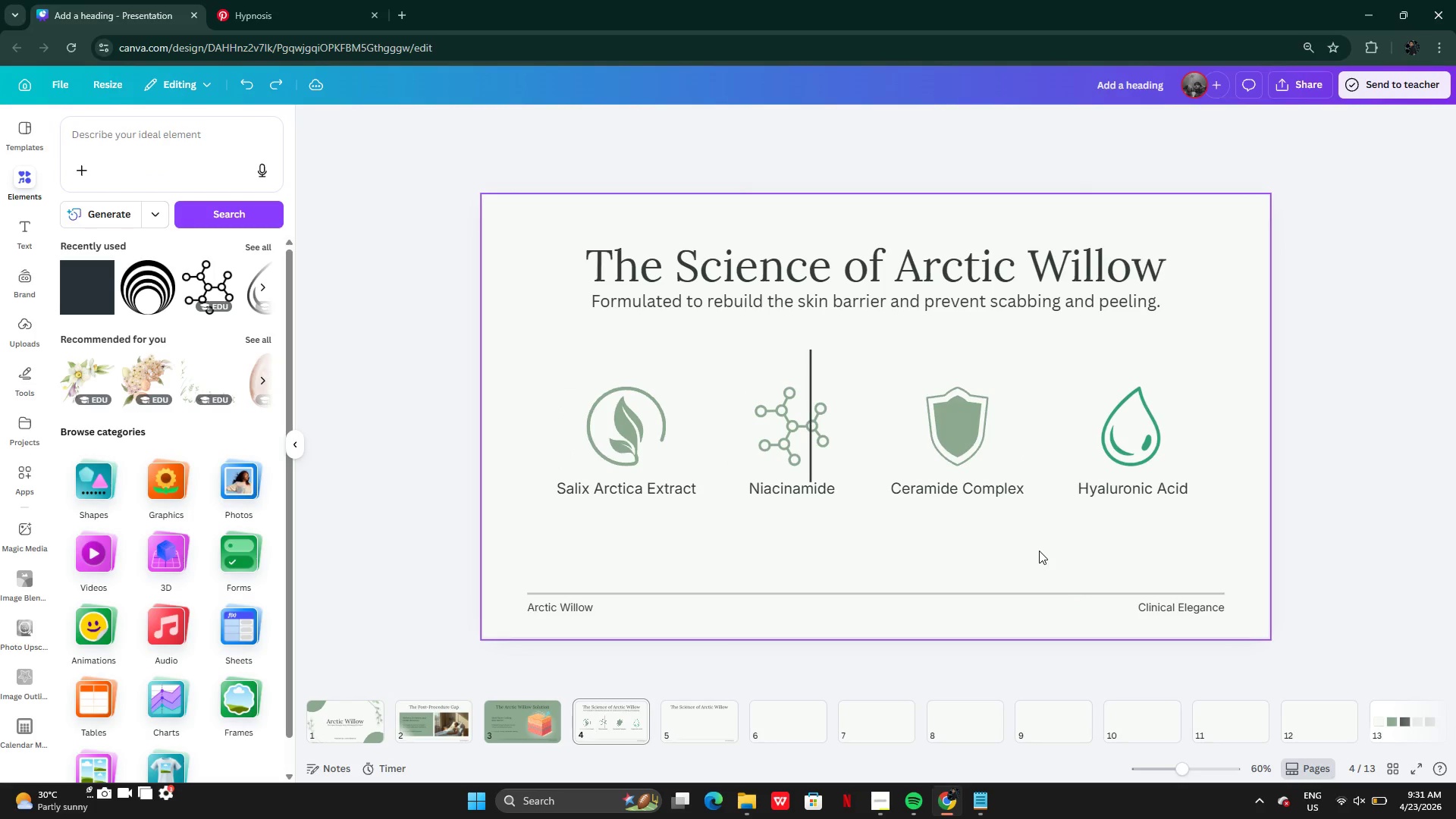 
key(Control+Z)
 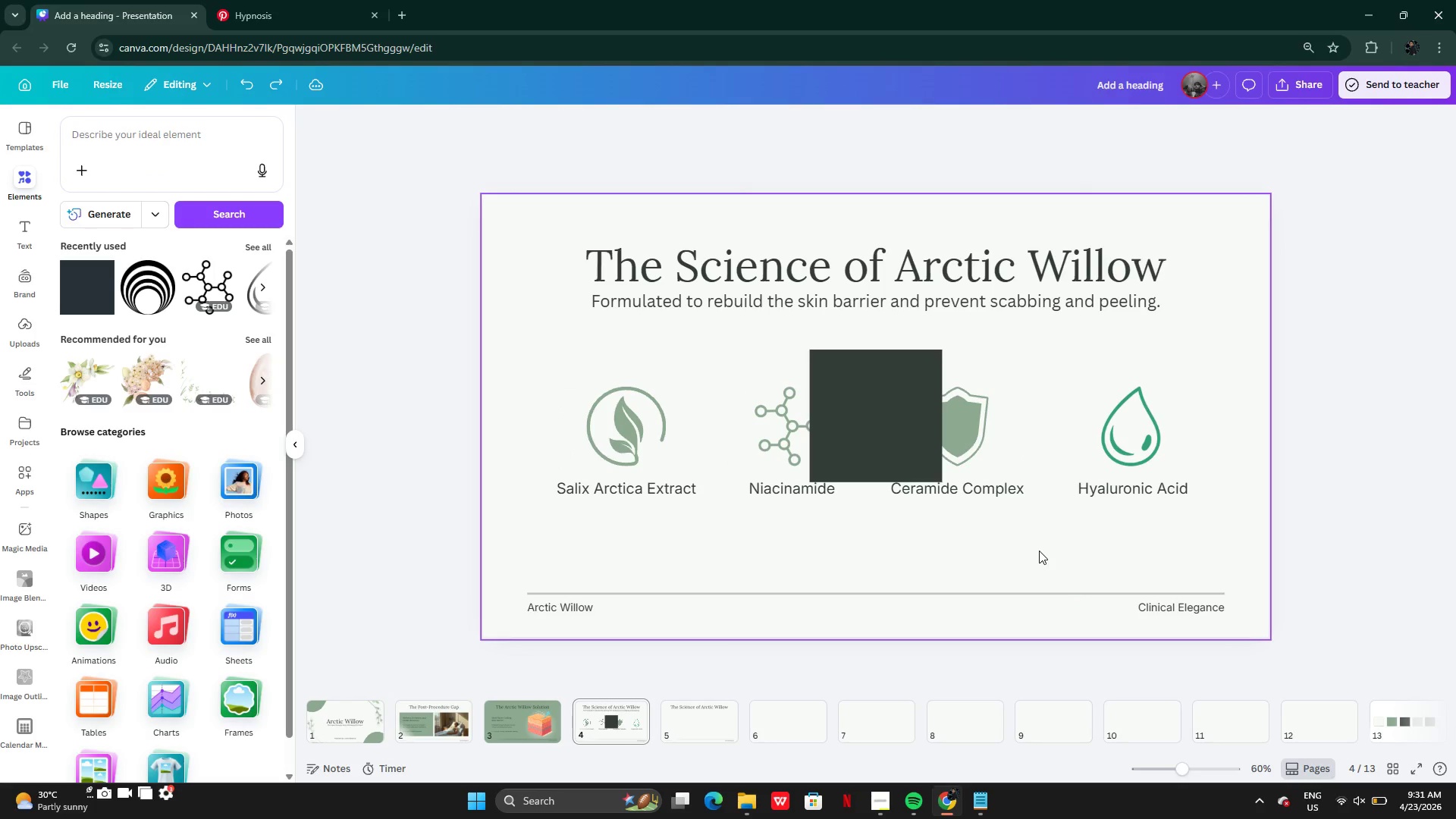 
key(Control+Z)
 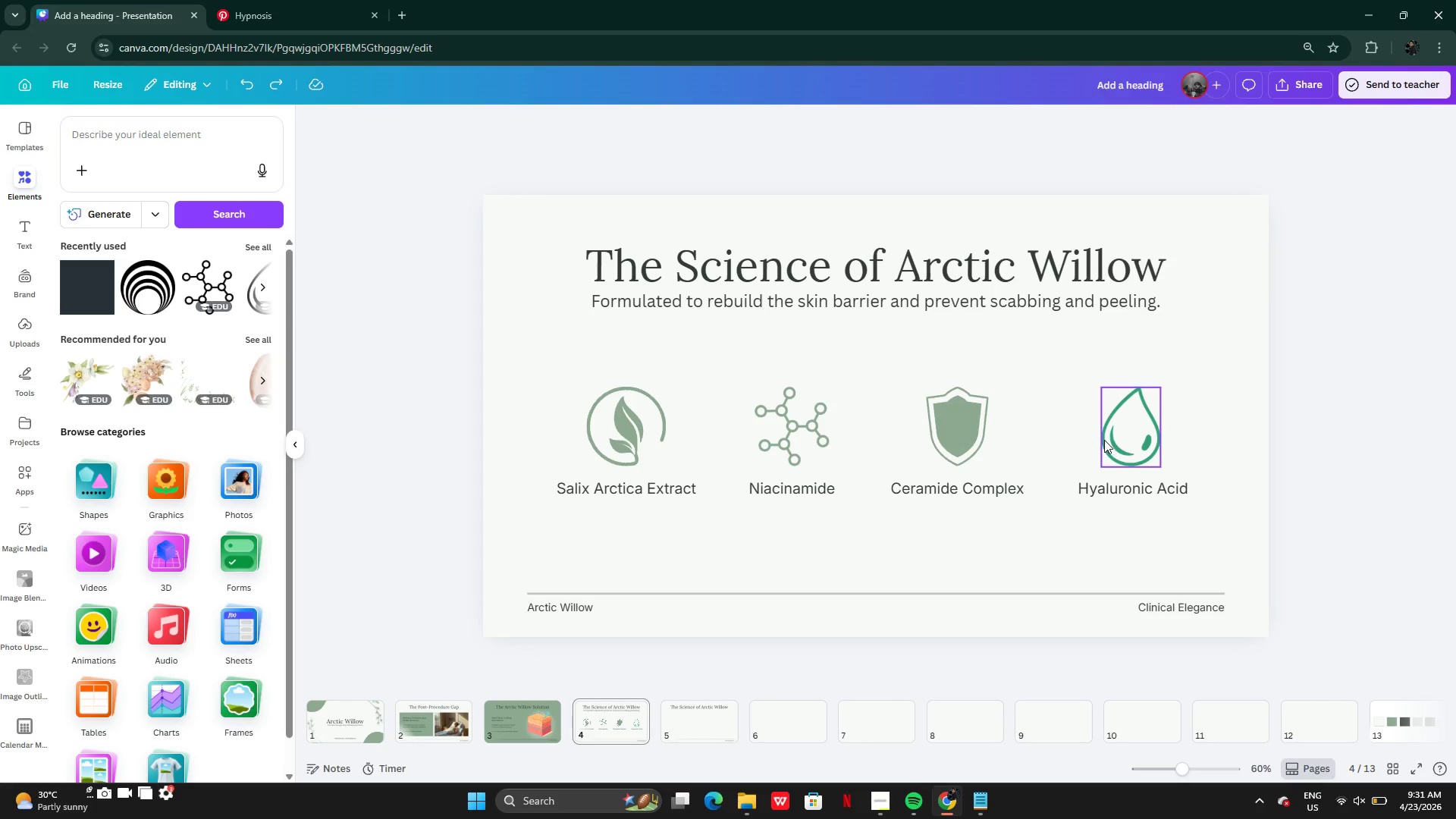 
left_click([1105, 439])
 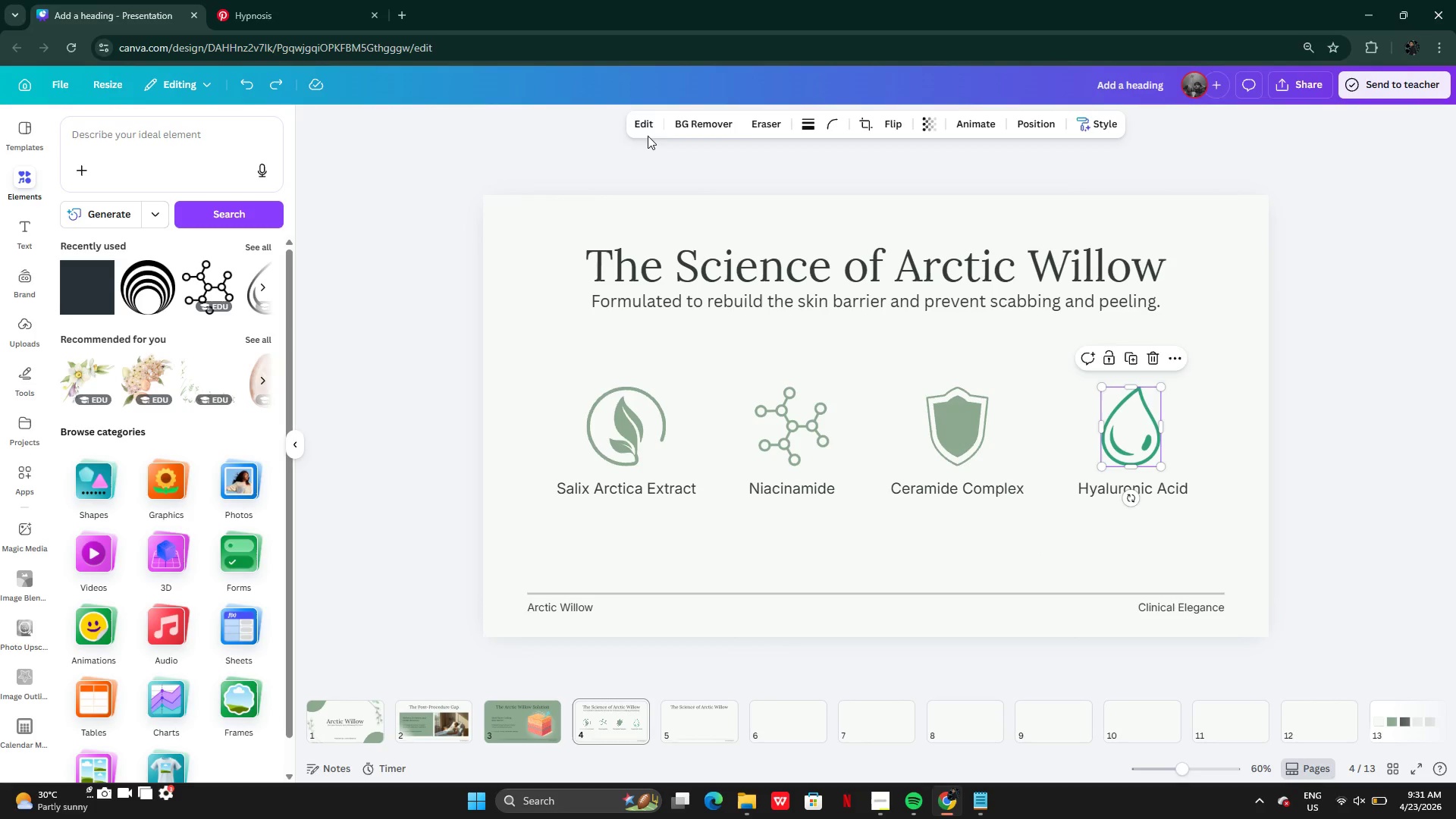 
left_click([642, 129])
 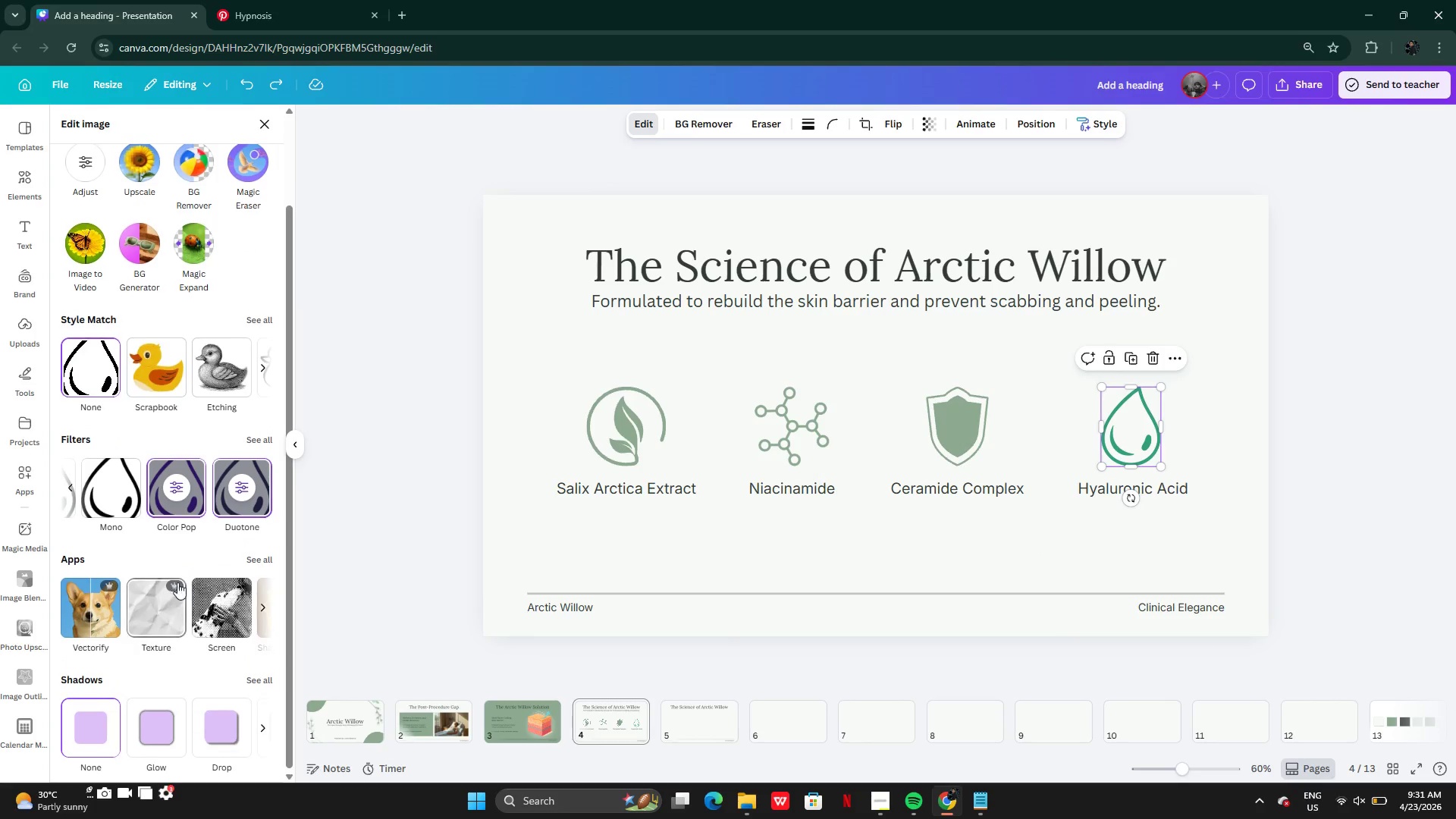 
left_click([256, 435])
 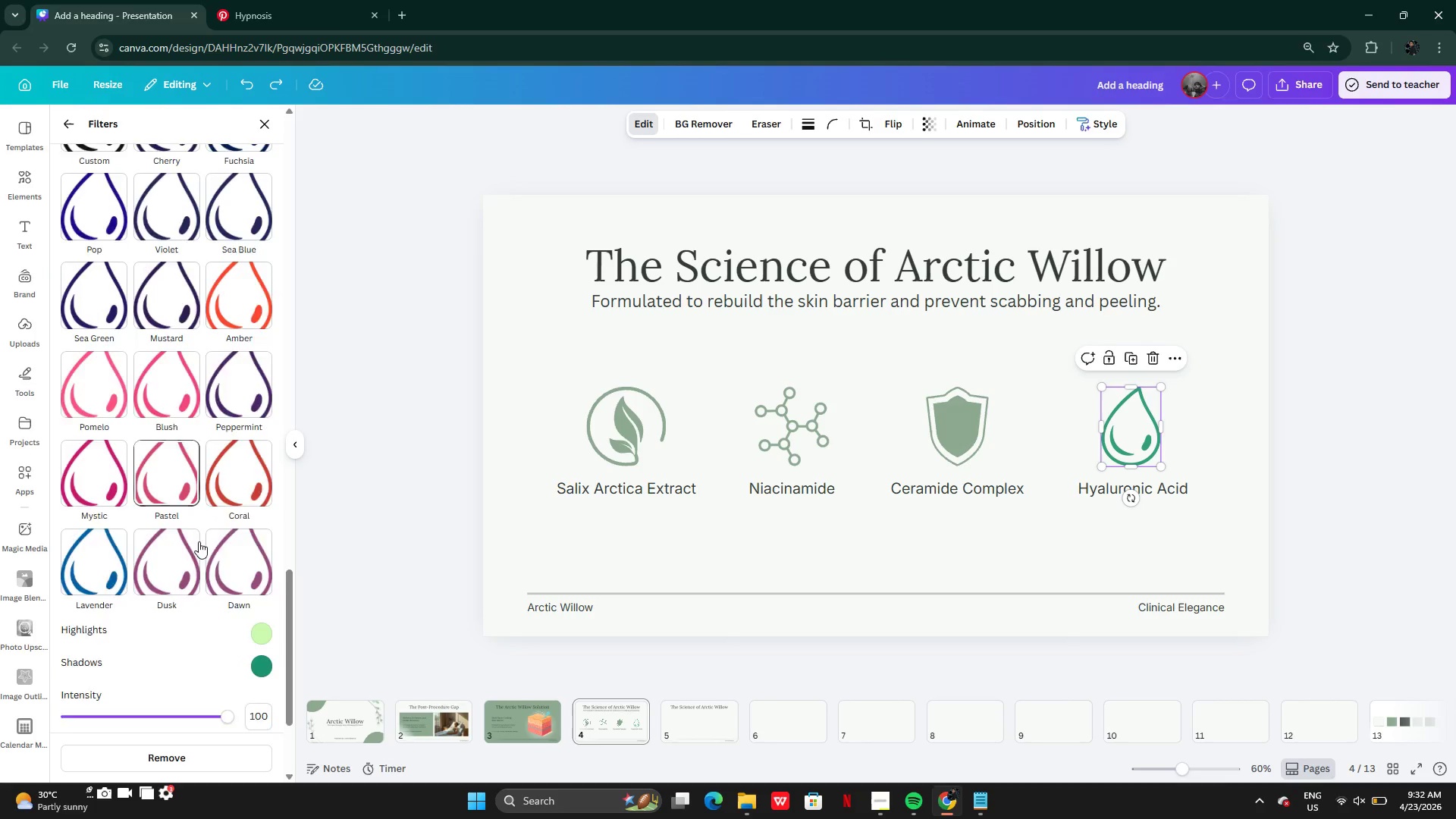 
left_click([260, 482])
 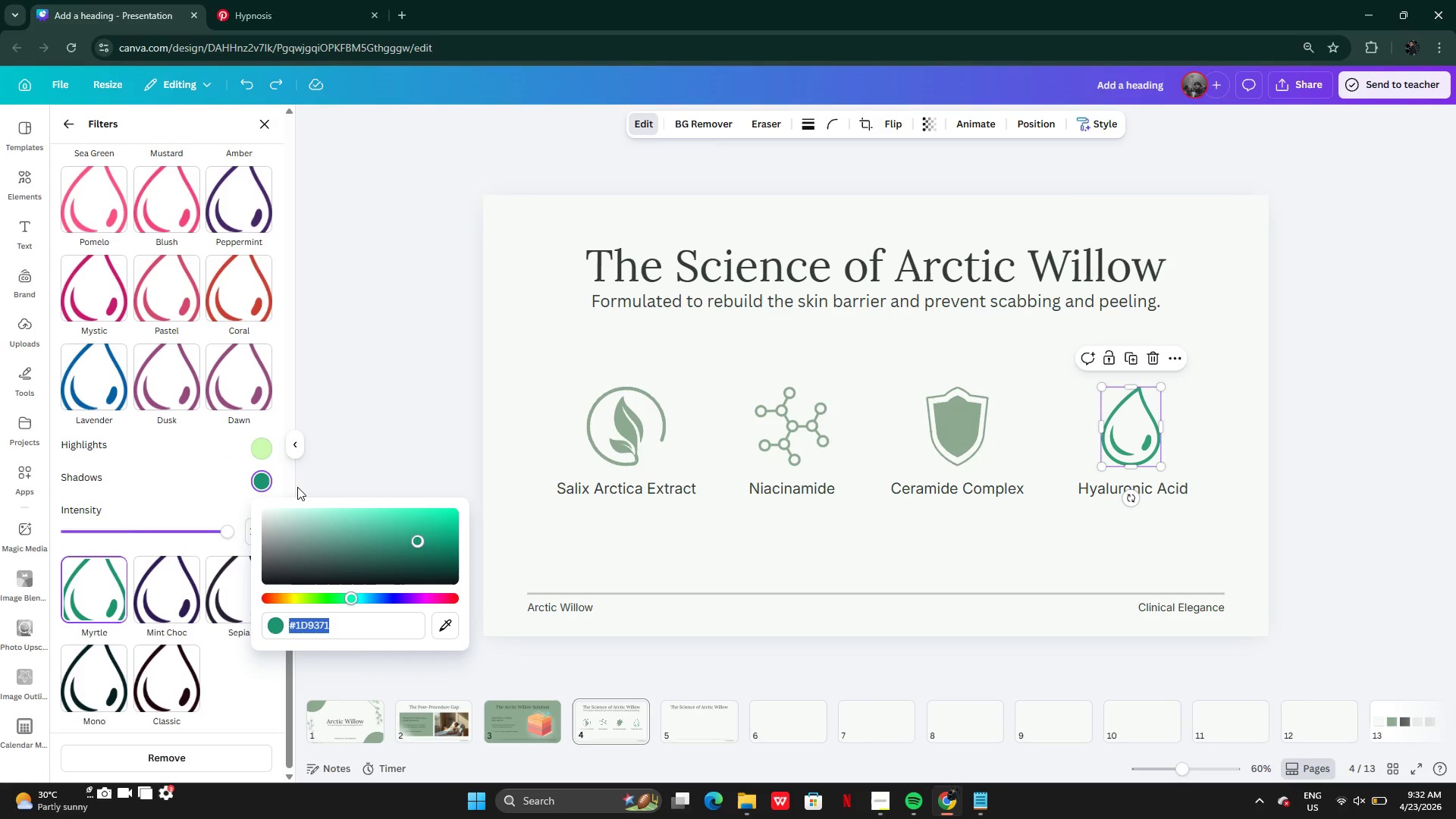 
key(Control+V)
 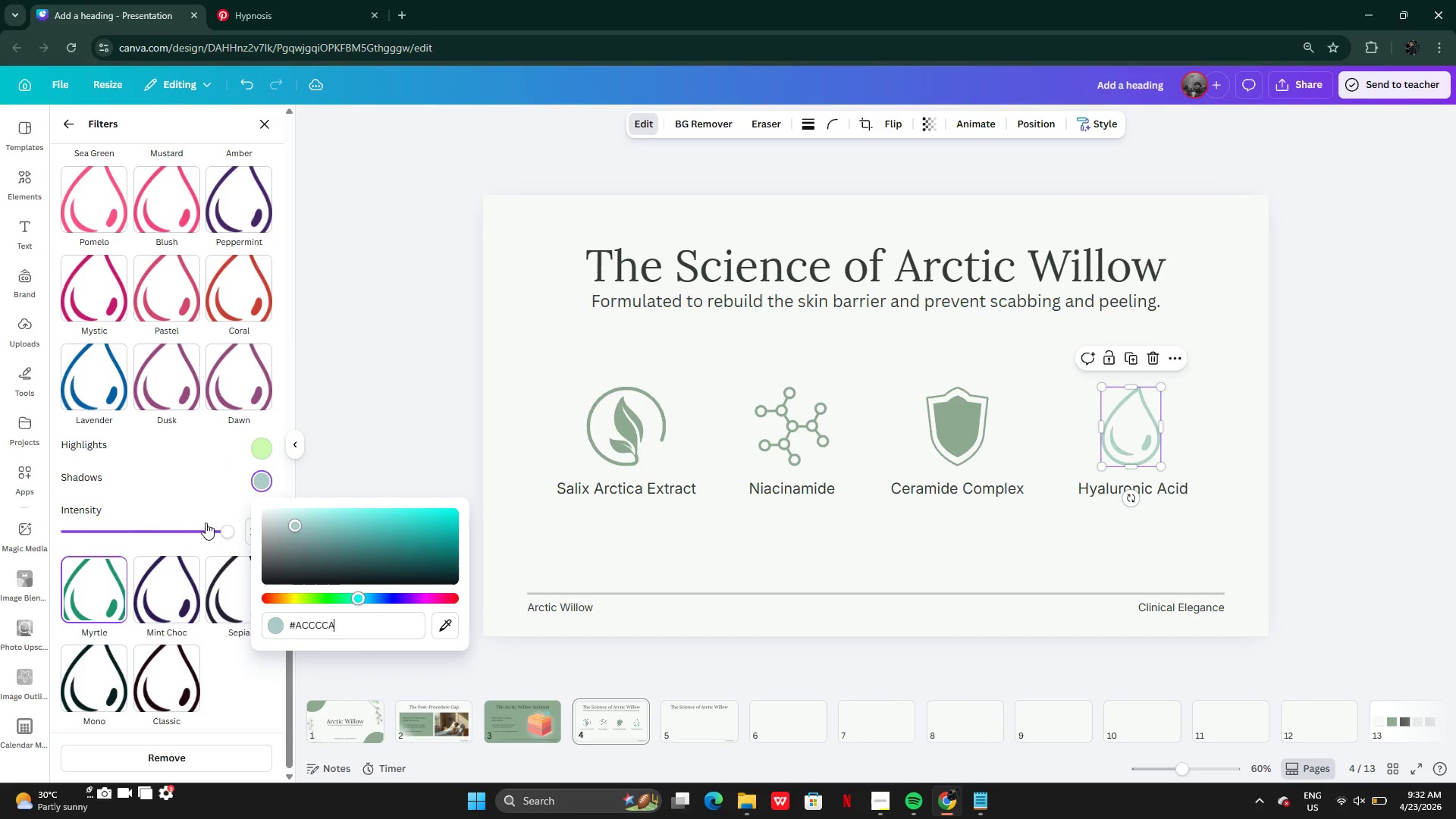 
left_click([86, 598])
 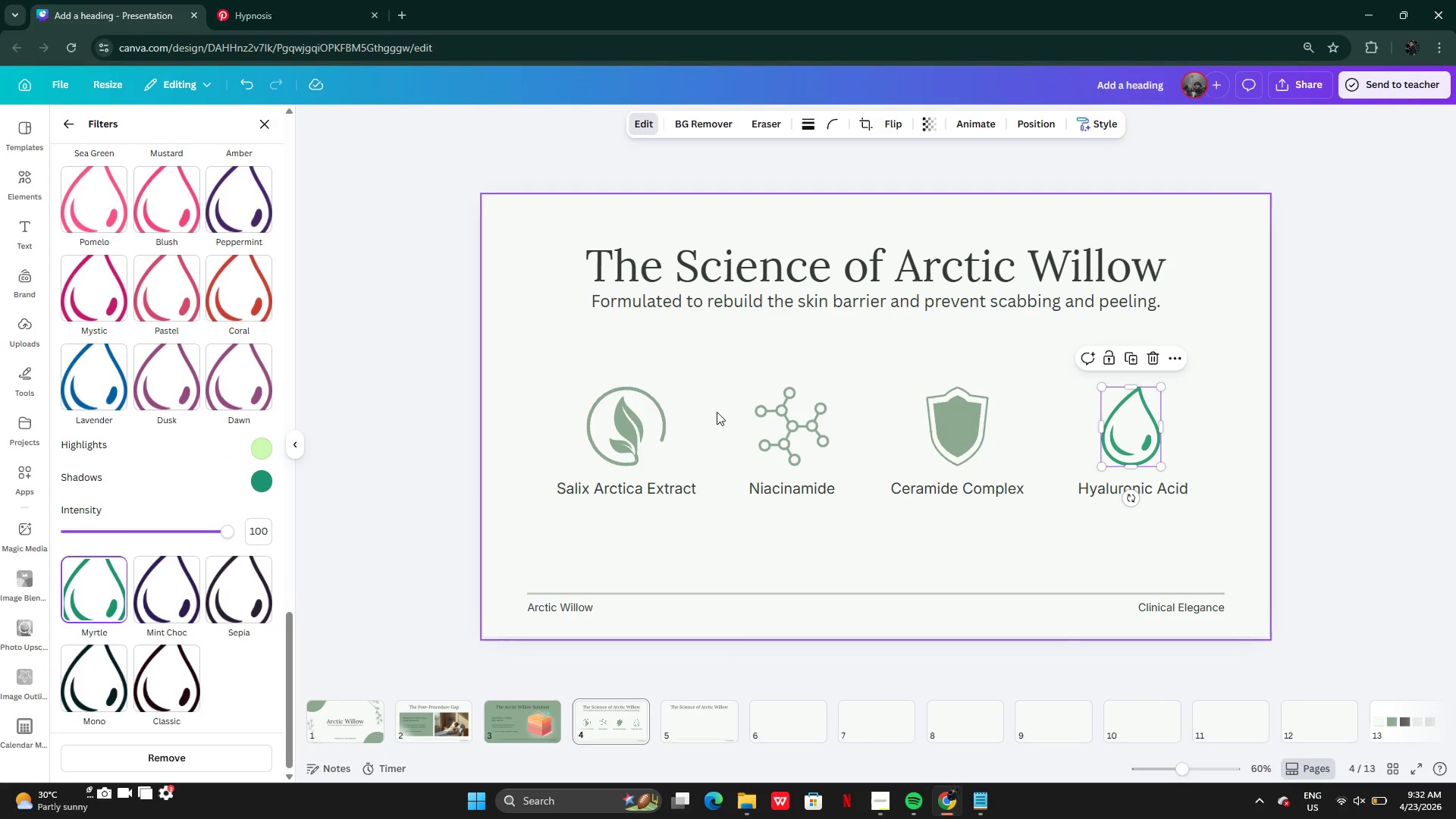 
left_click([780, 425])
 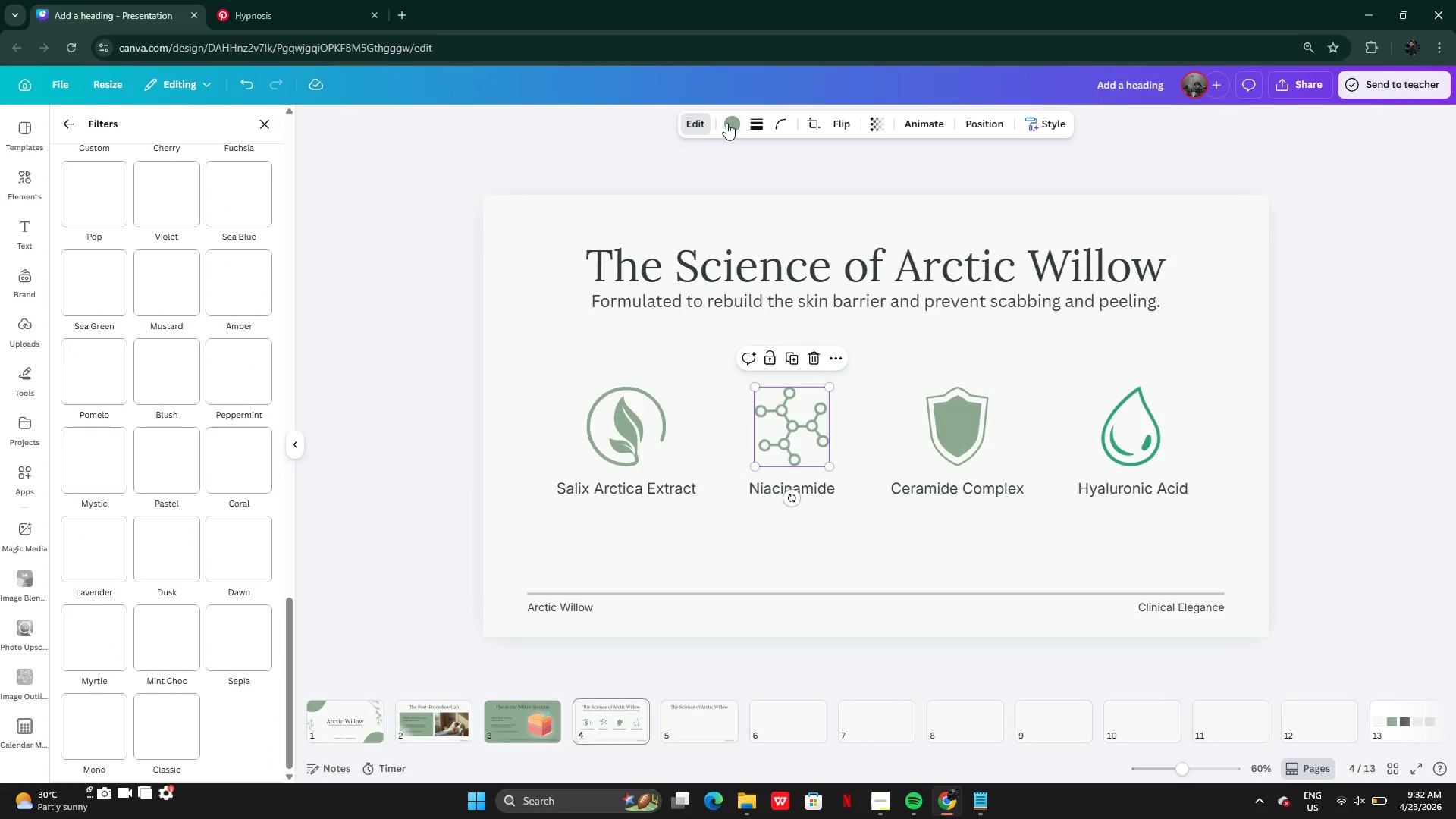 
left_click([731, 121])
 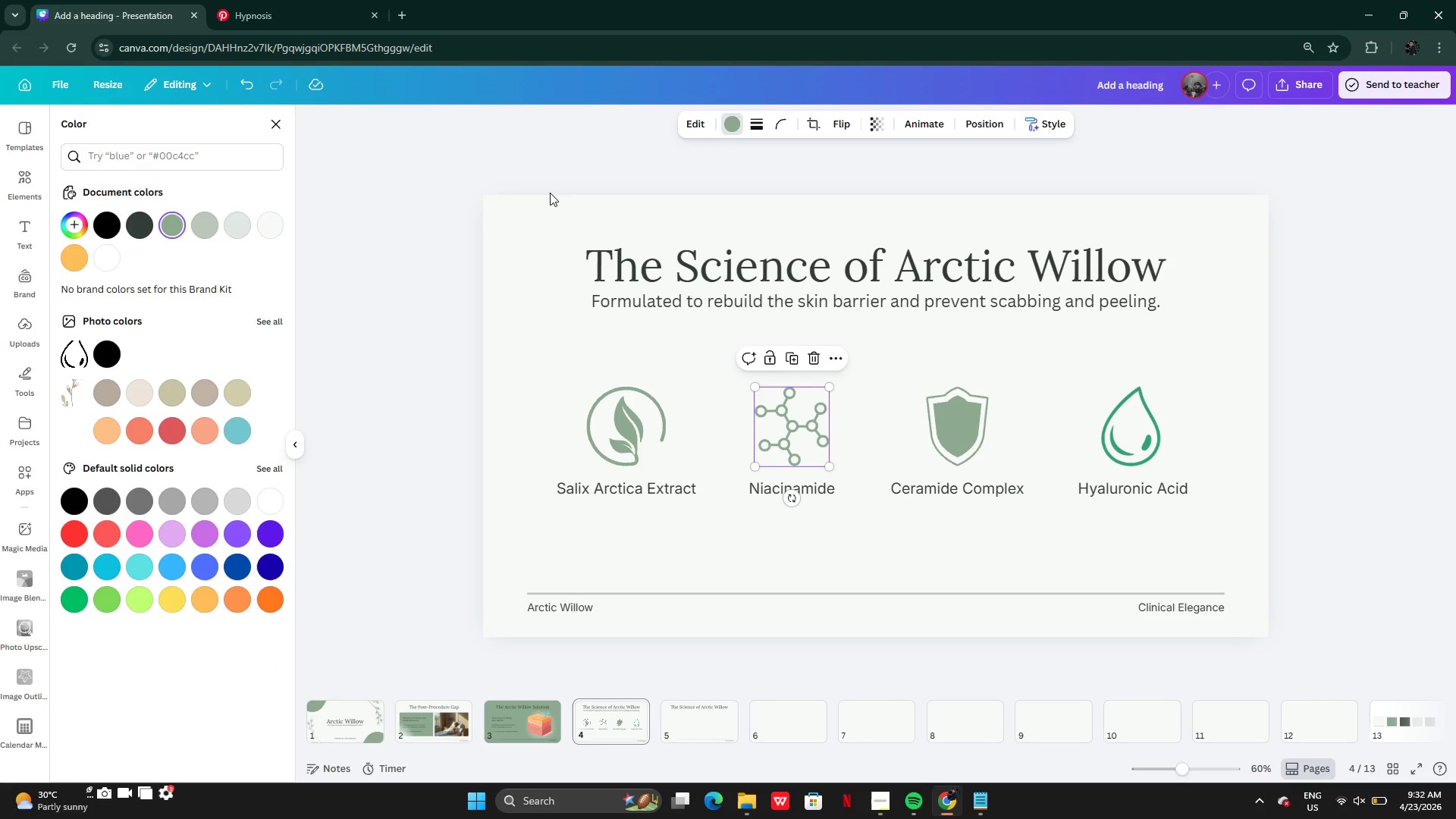 
left_click([72, 212])
 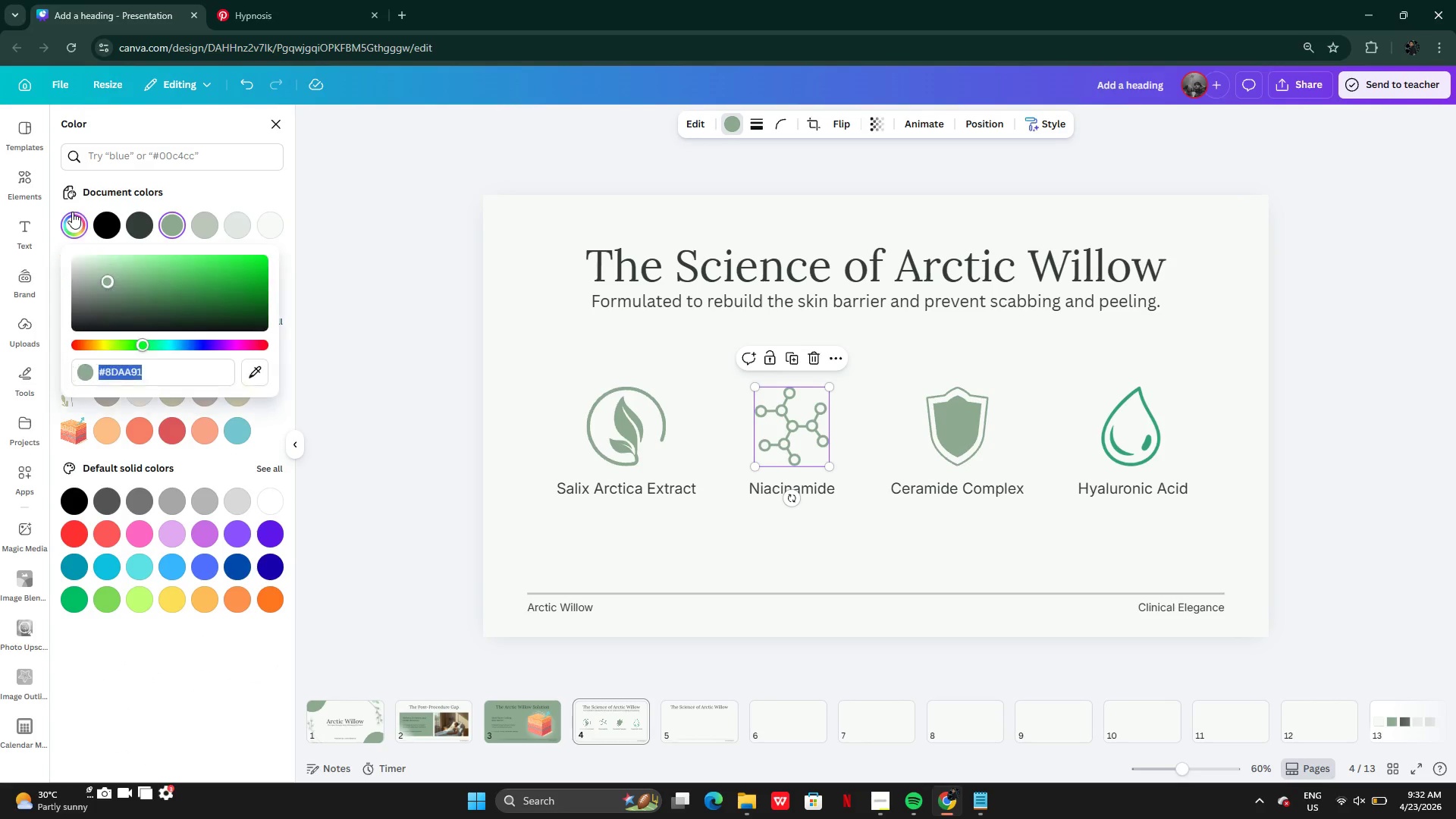 
key(Control+C)
 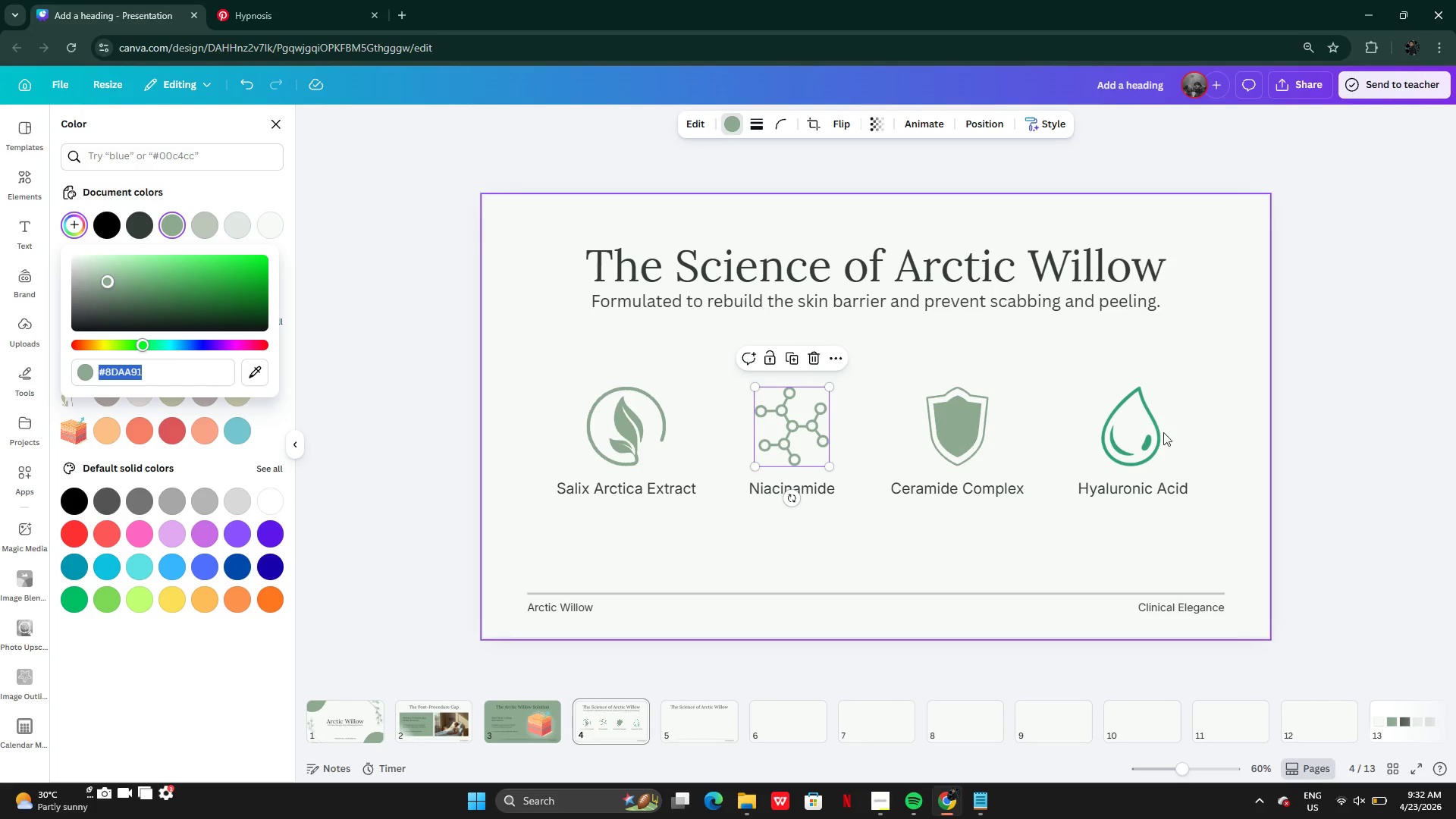 
left_click([1126, 441])
 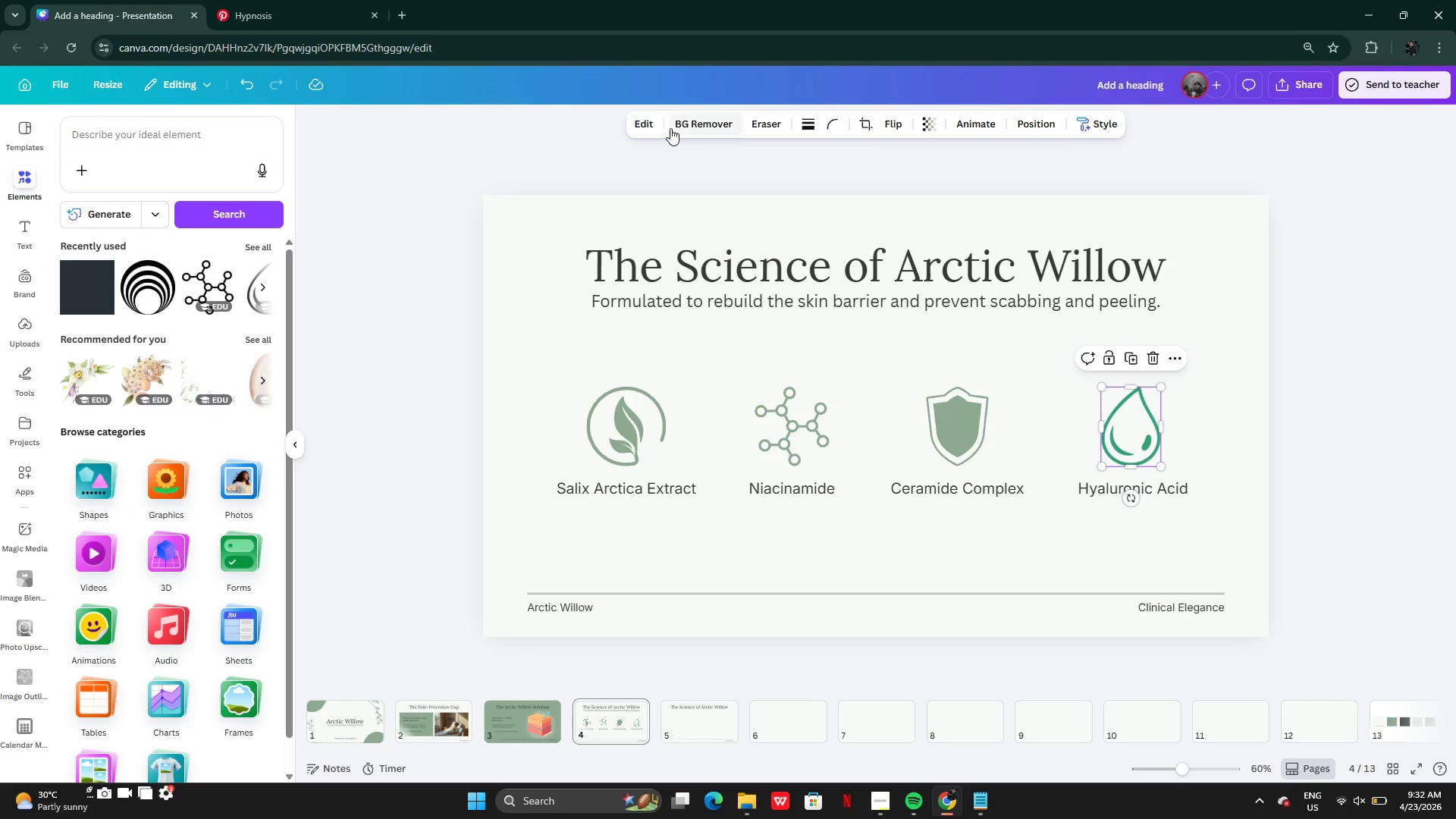 
left_click([646, 121])
 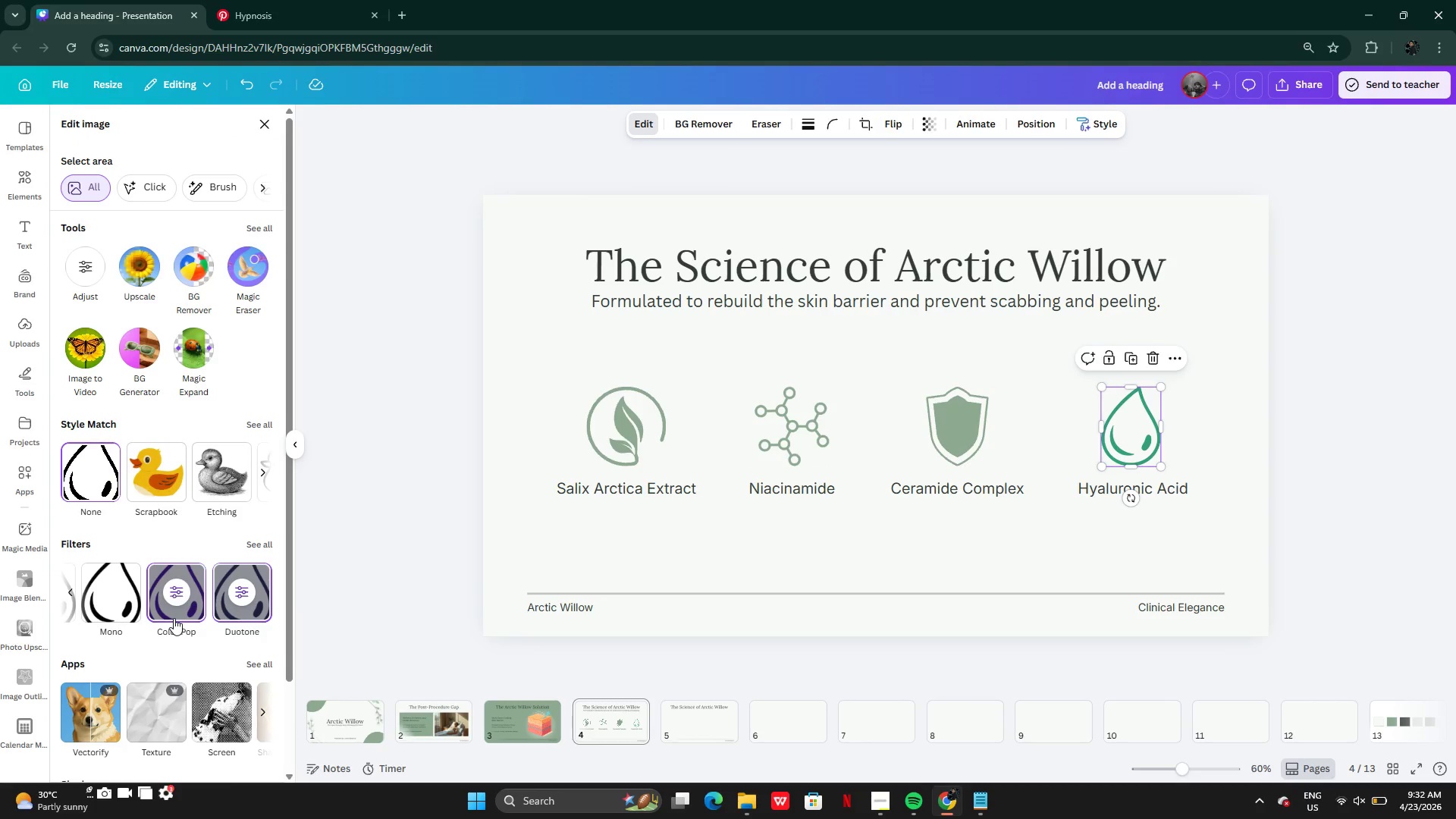 
left_click([253, 531])
 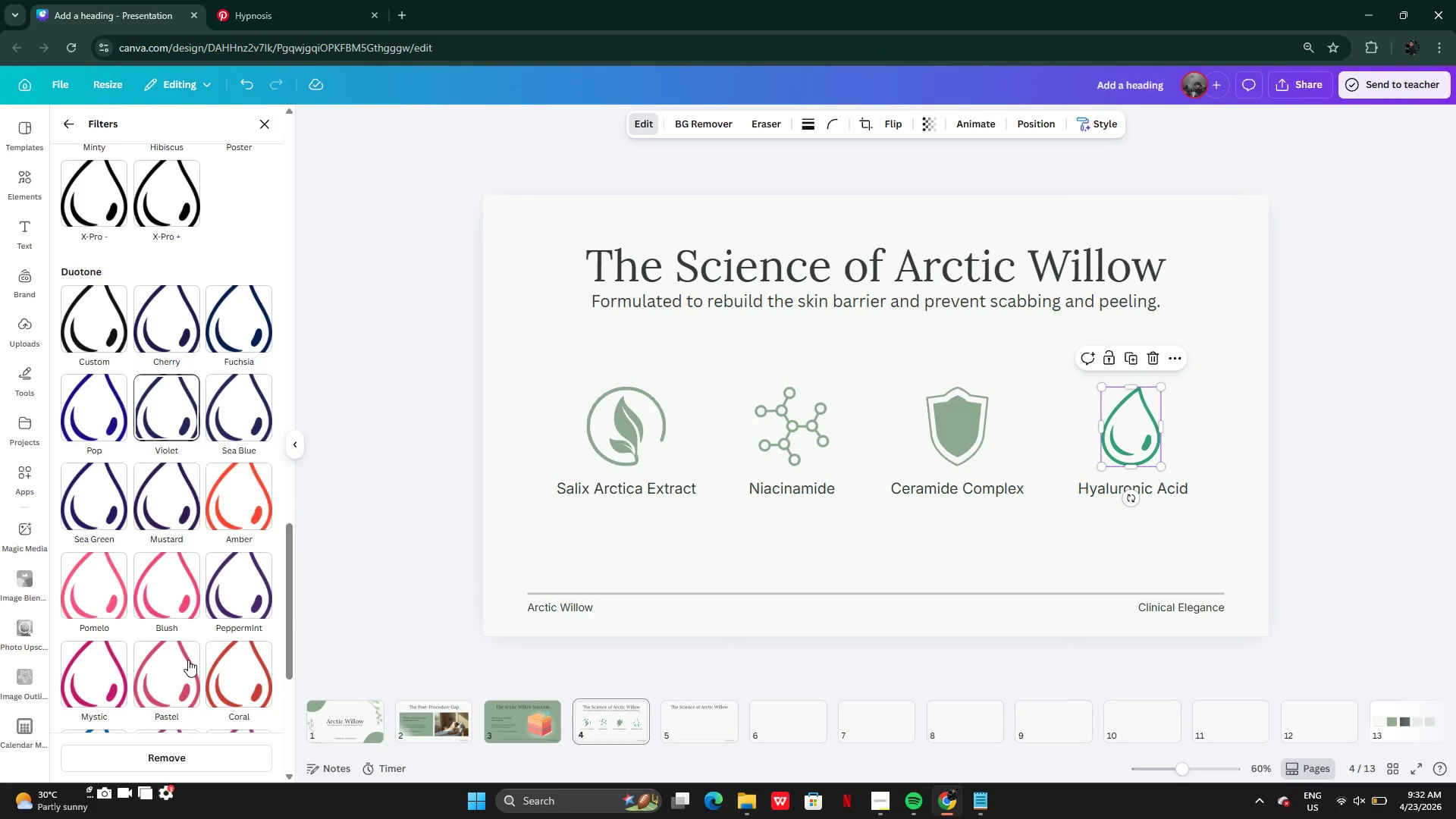 
left_click([179, 485])
 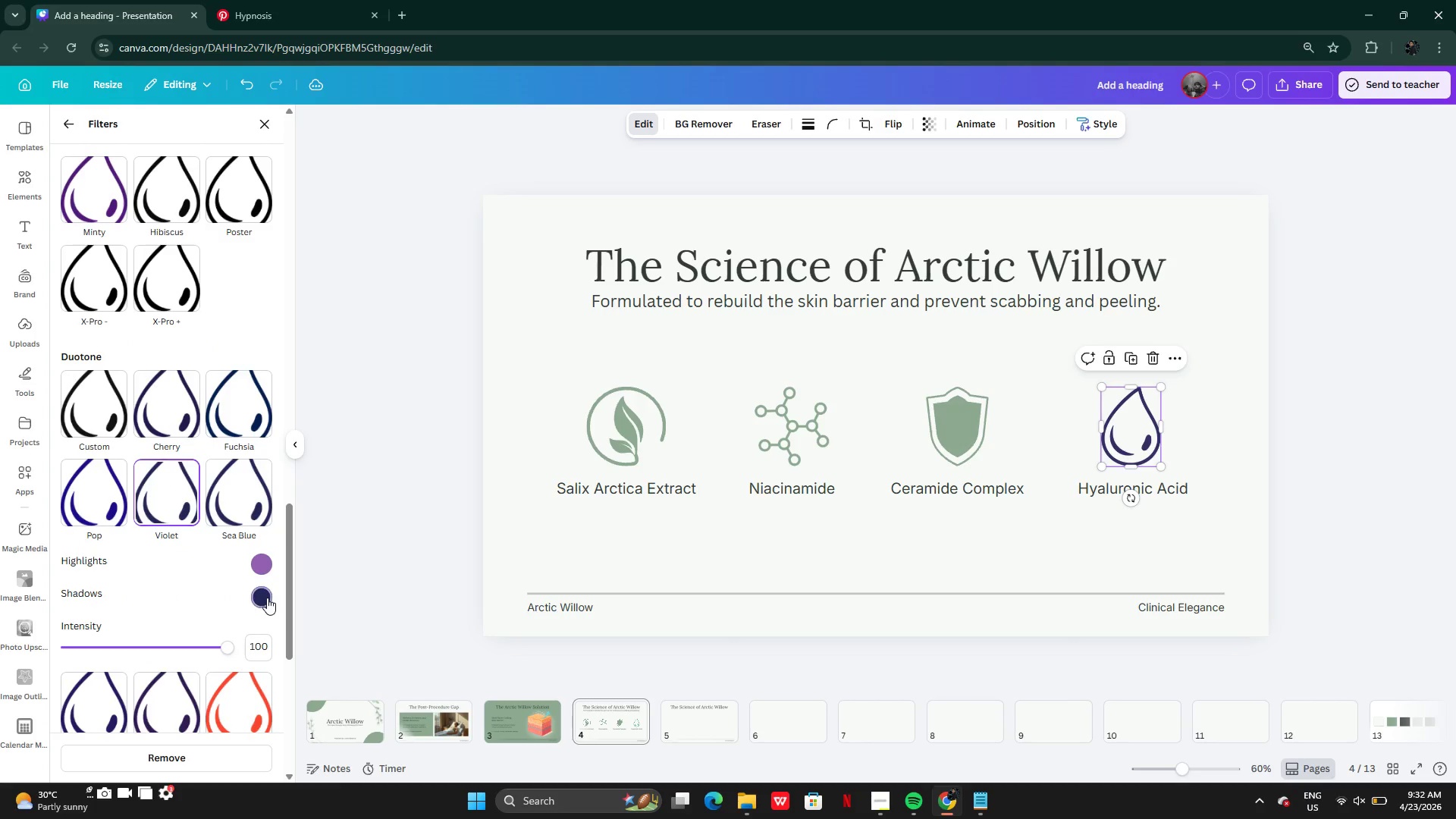 
key(Control+V)
 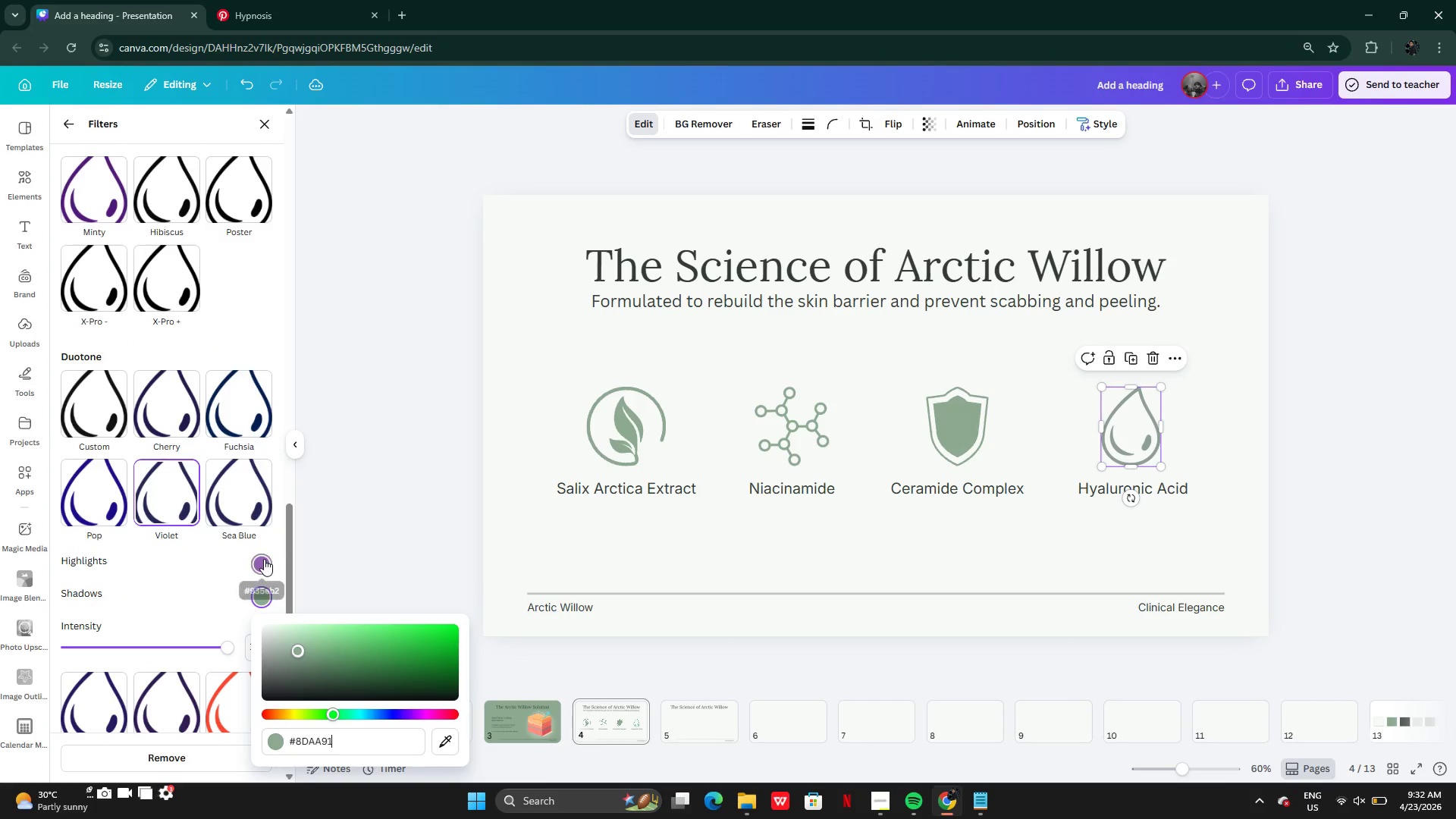 
left_click([264, 559])
 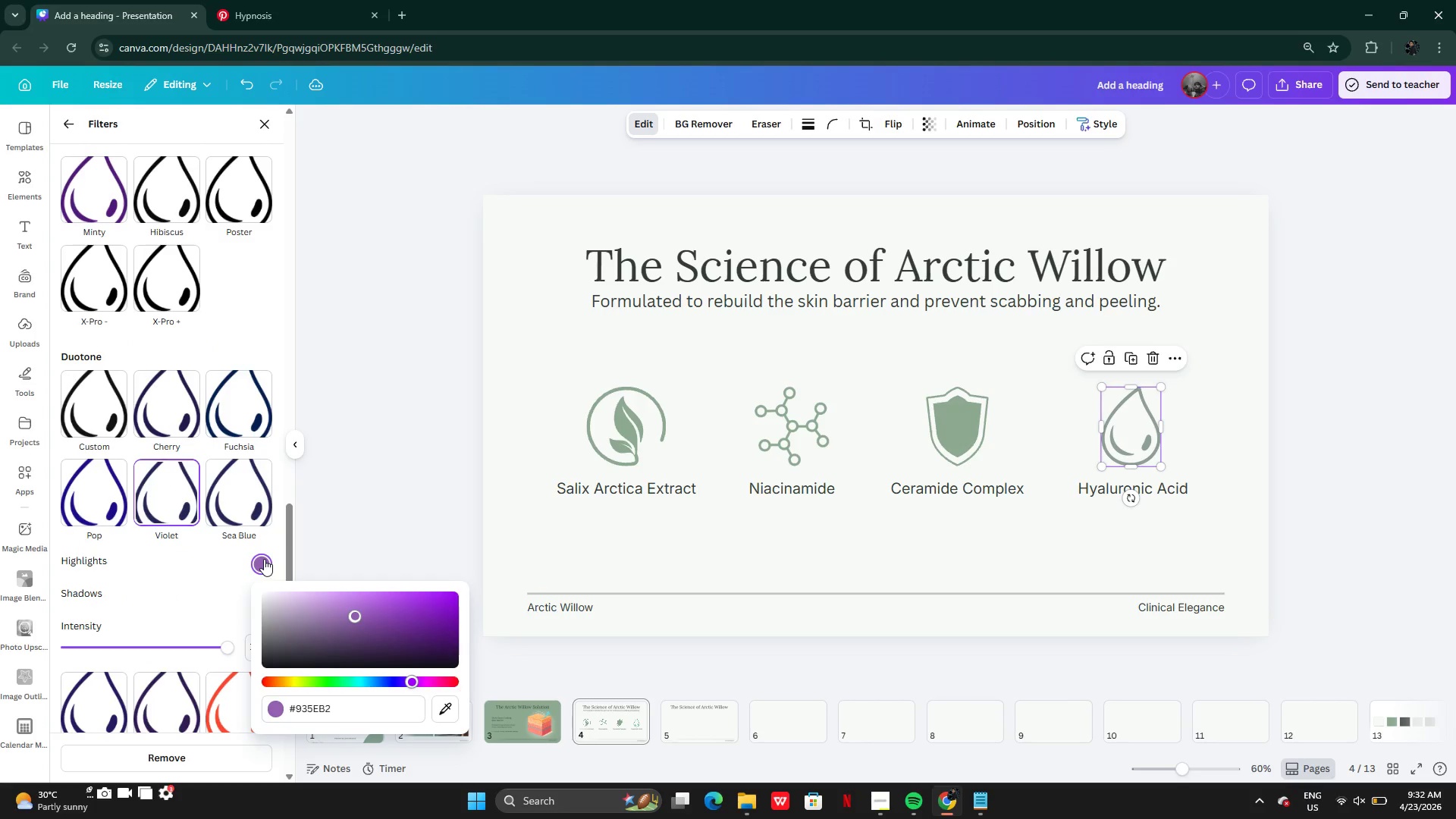 
key(Control+V)
 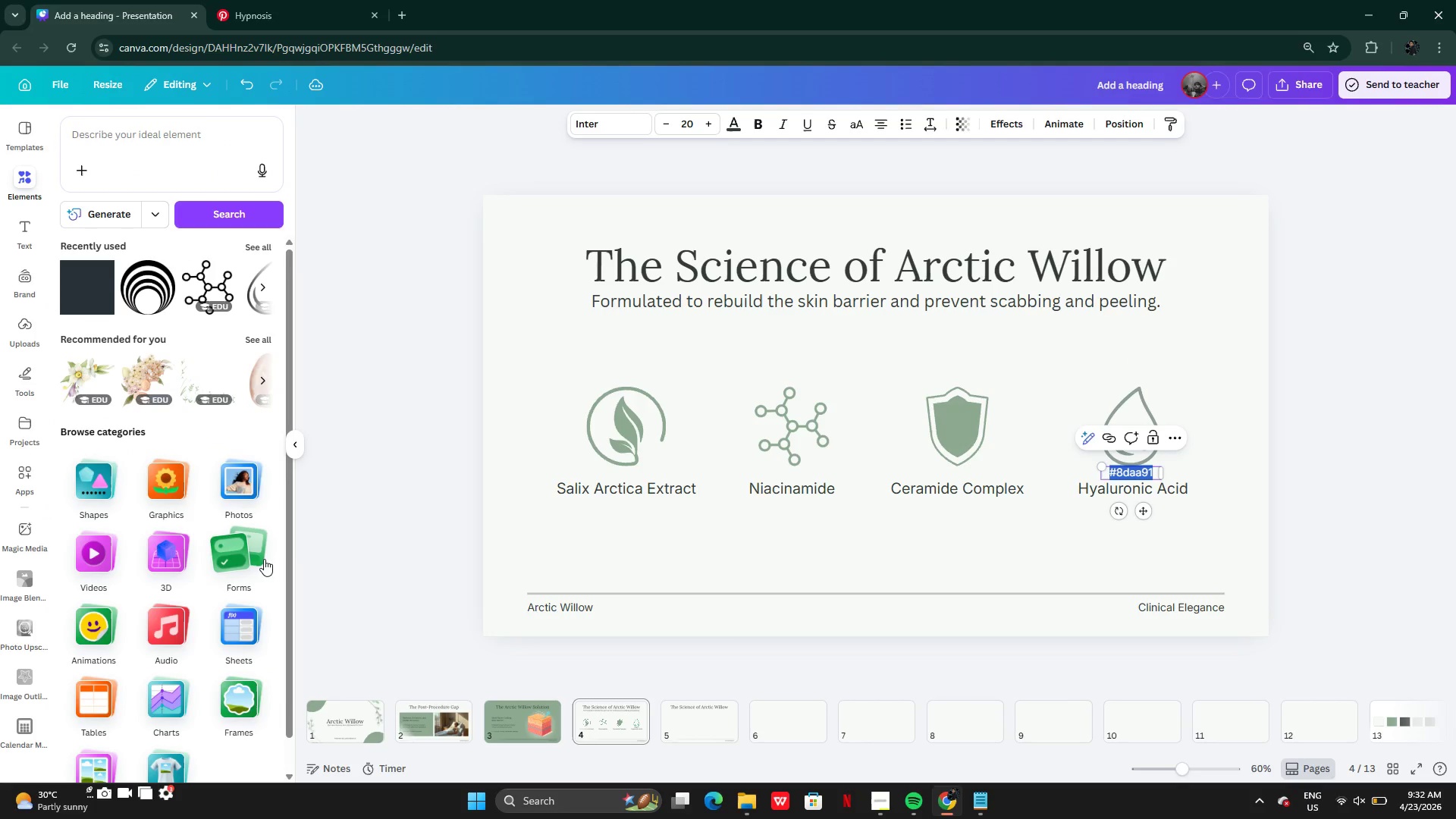 
scroll: coordinate [264, 559], scroll_direction: up, amount: 1.0
 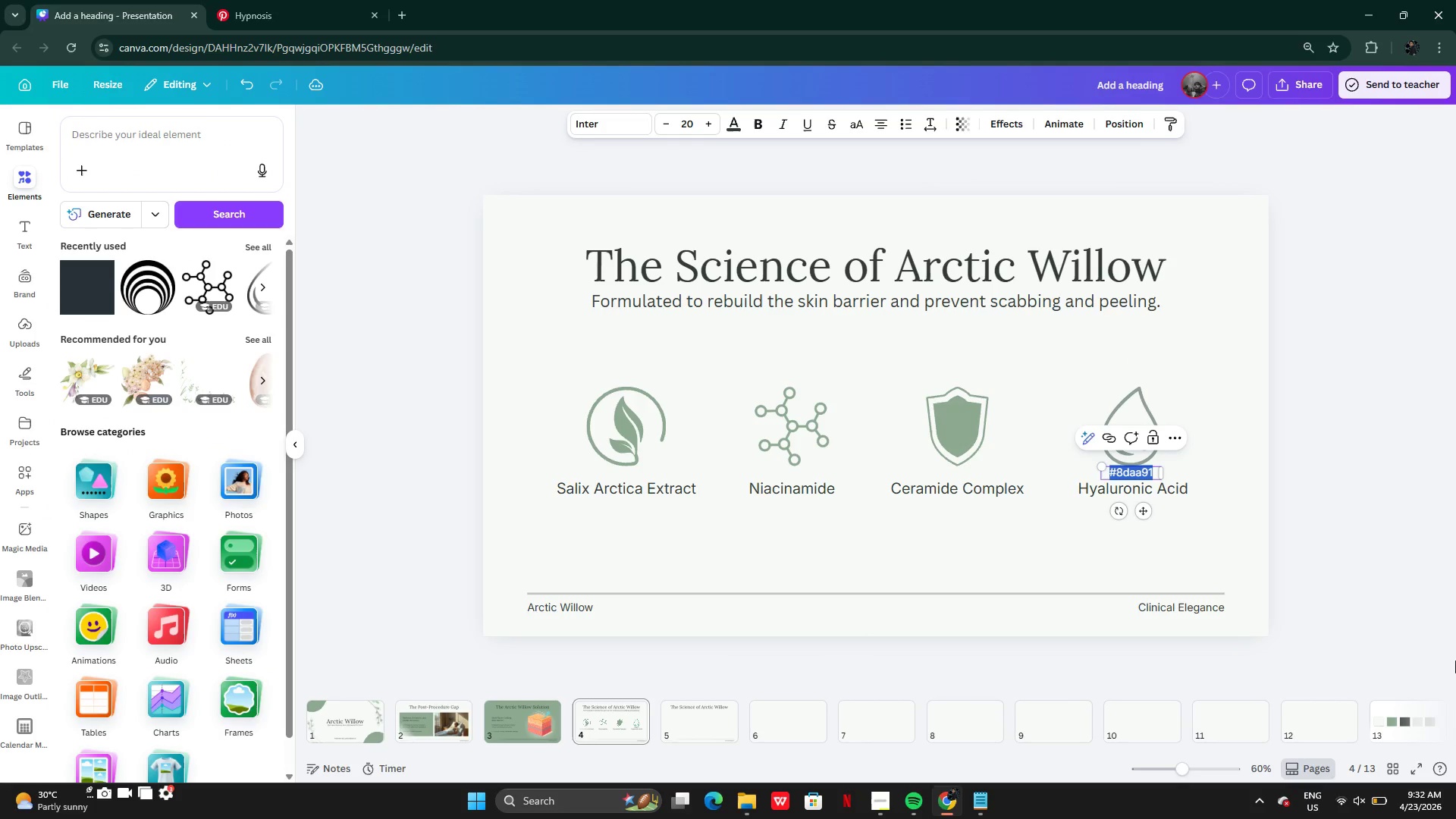 
left_click_drag(start_coordinate=[1360, 447], to_coordinate=[1353, 449])
 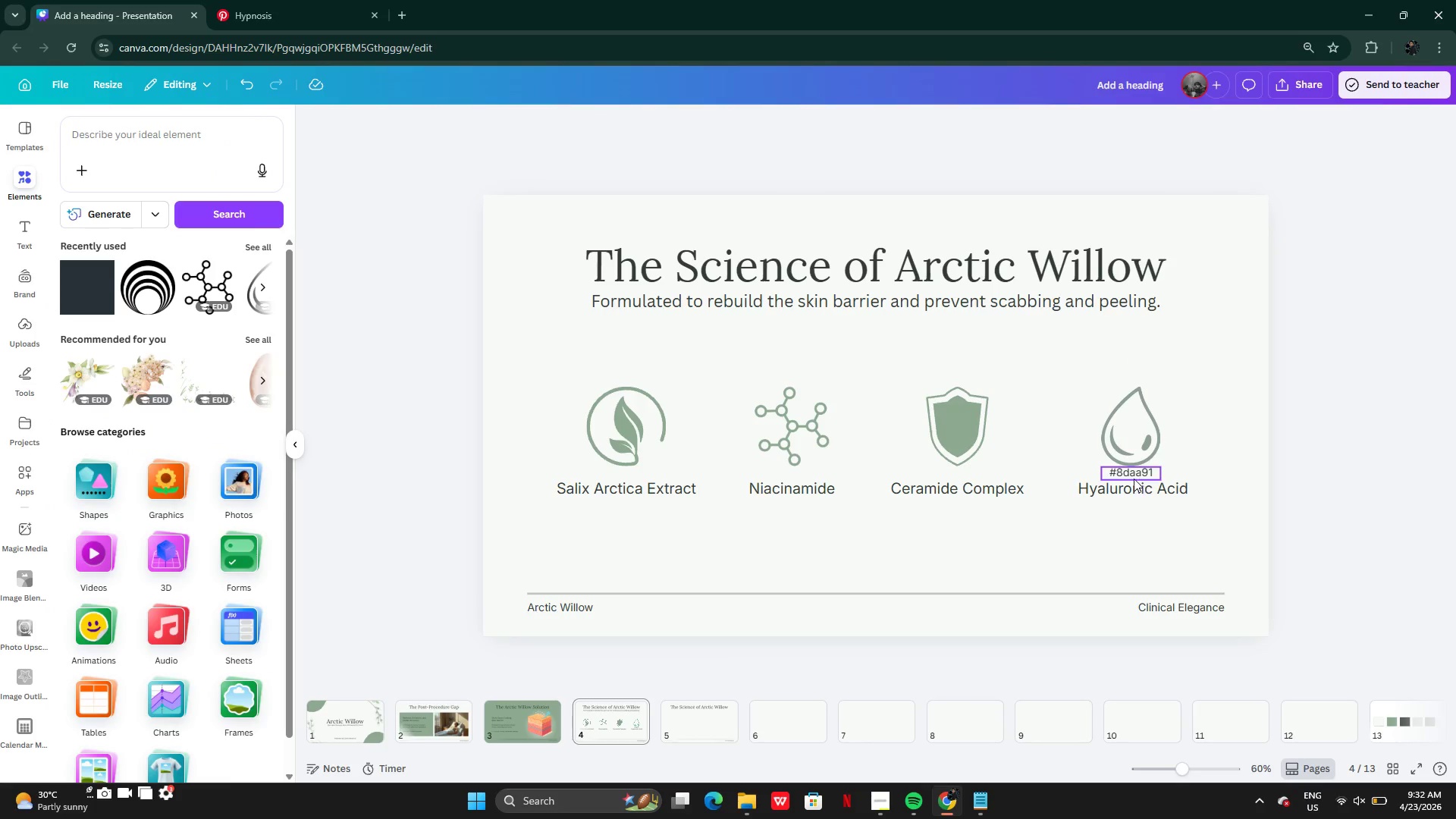 
left_click([1128, 472])
 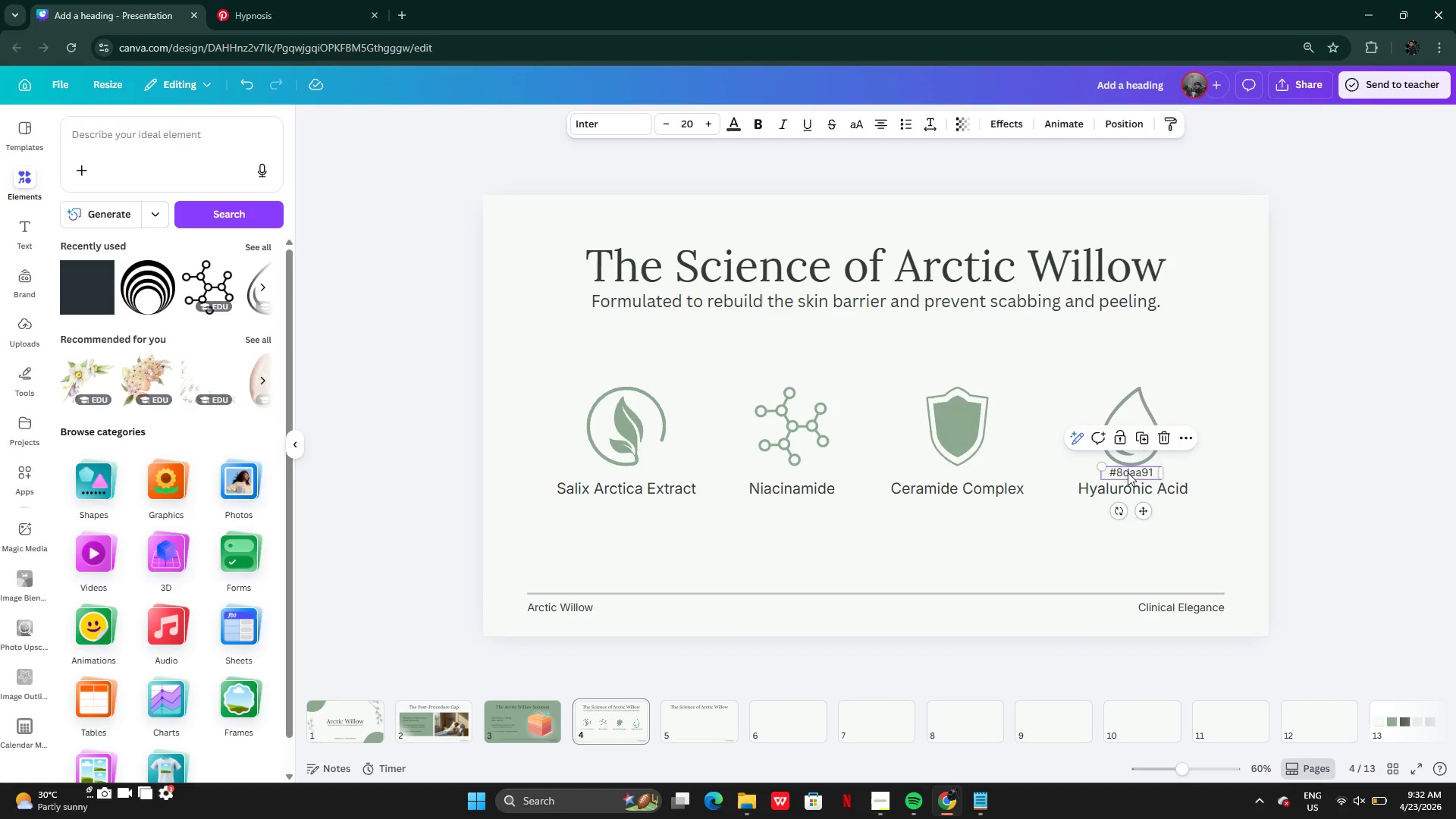 
key(Backspace)
 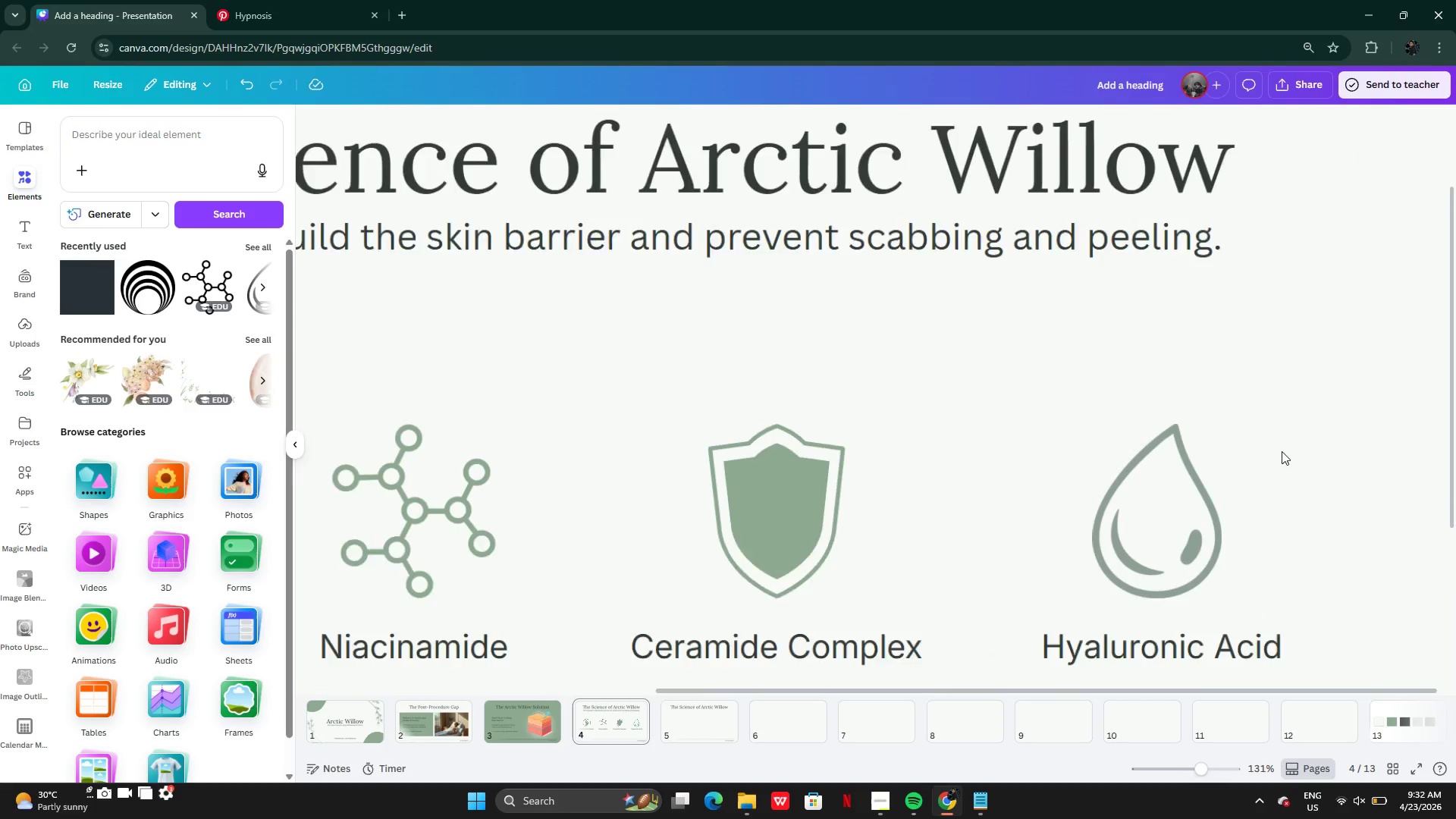 
left_click([1109, 544])
 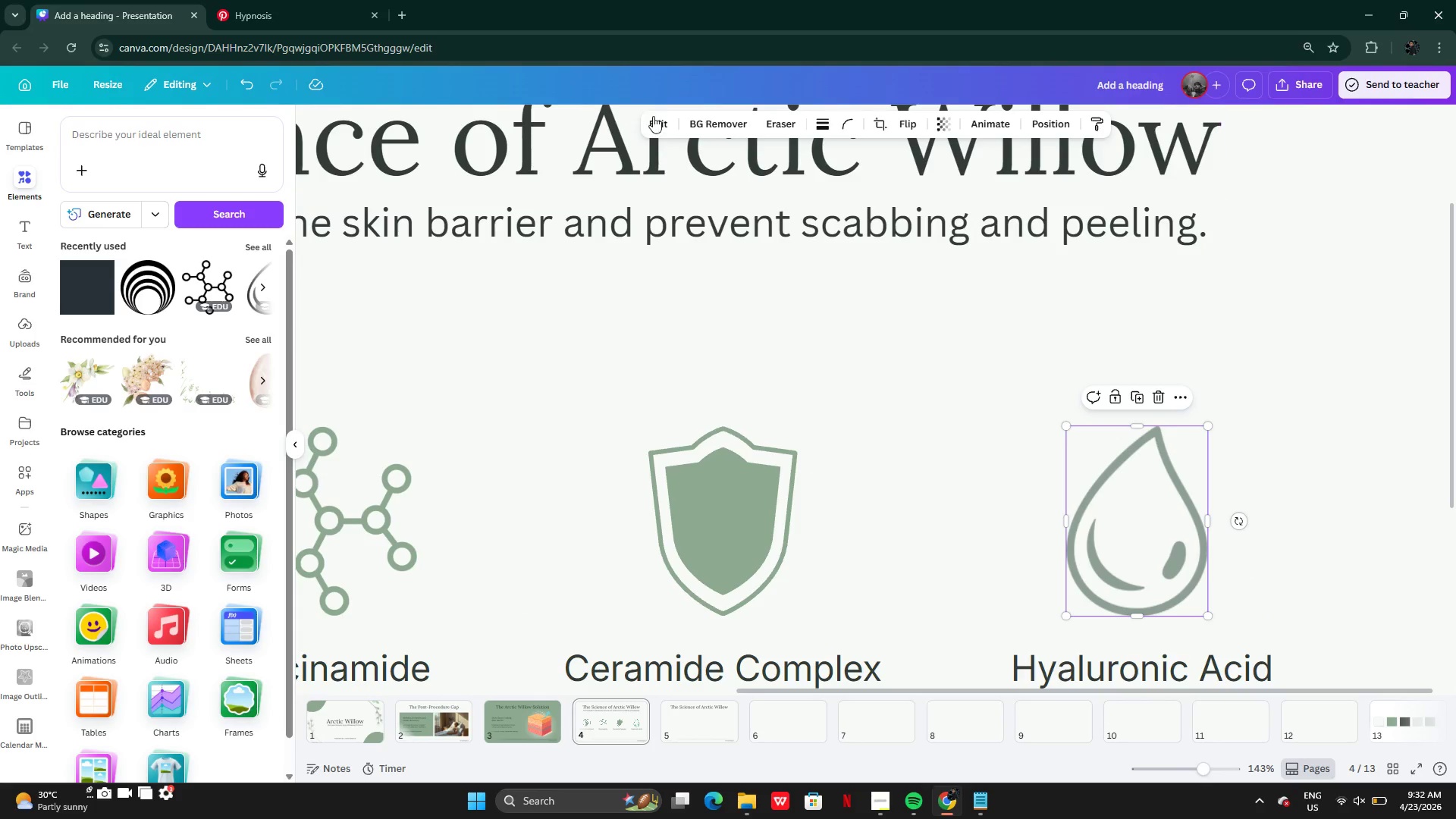 
left_click([654, 117])
 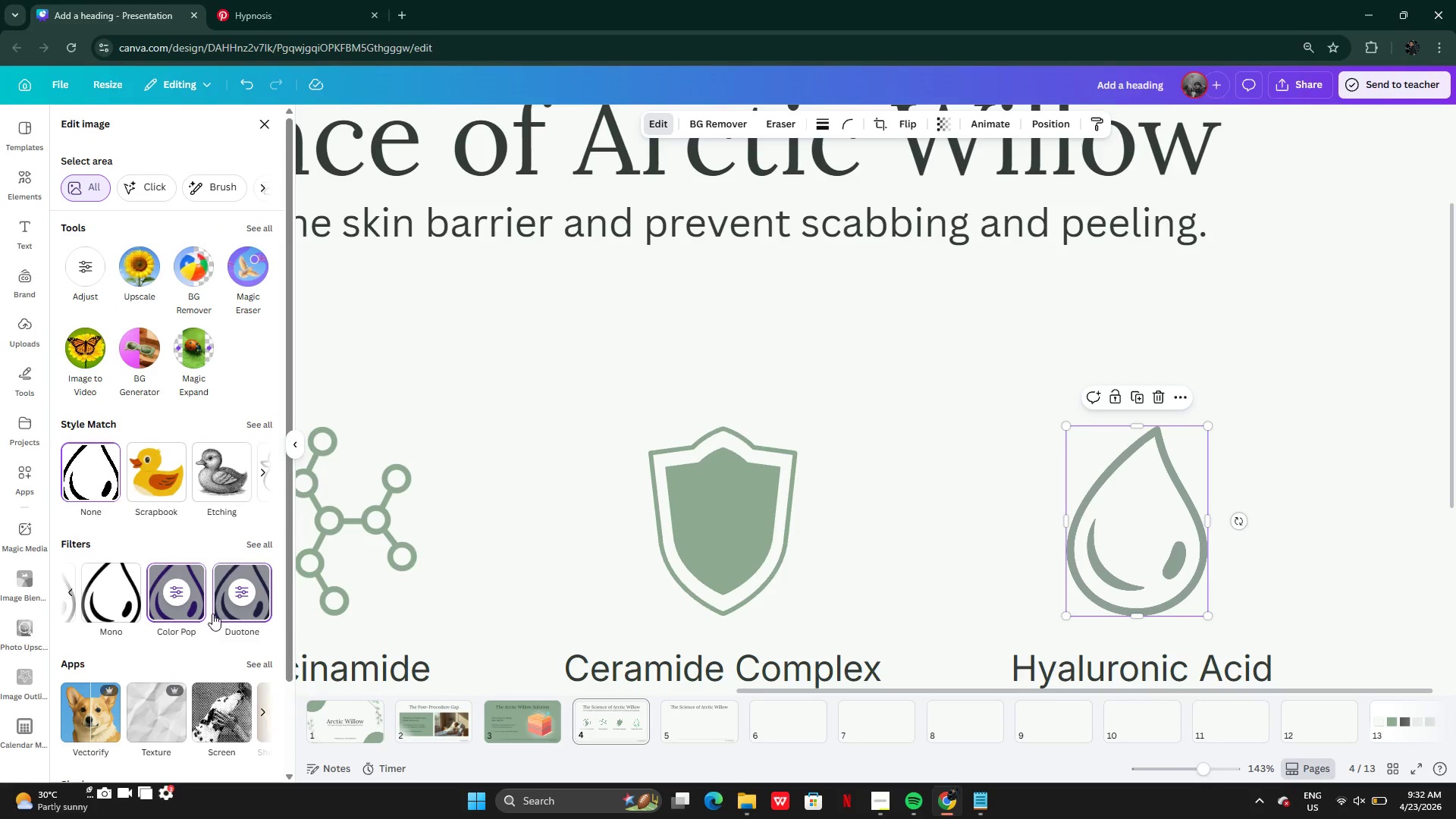 
left_click([180, 592])
 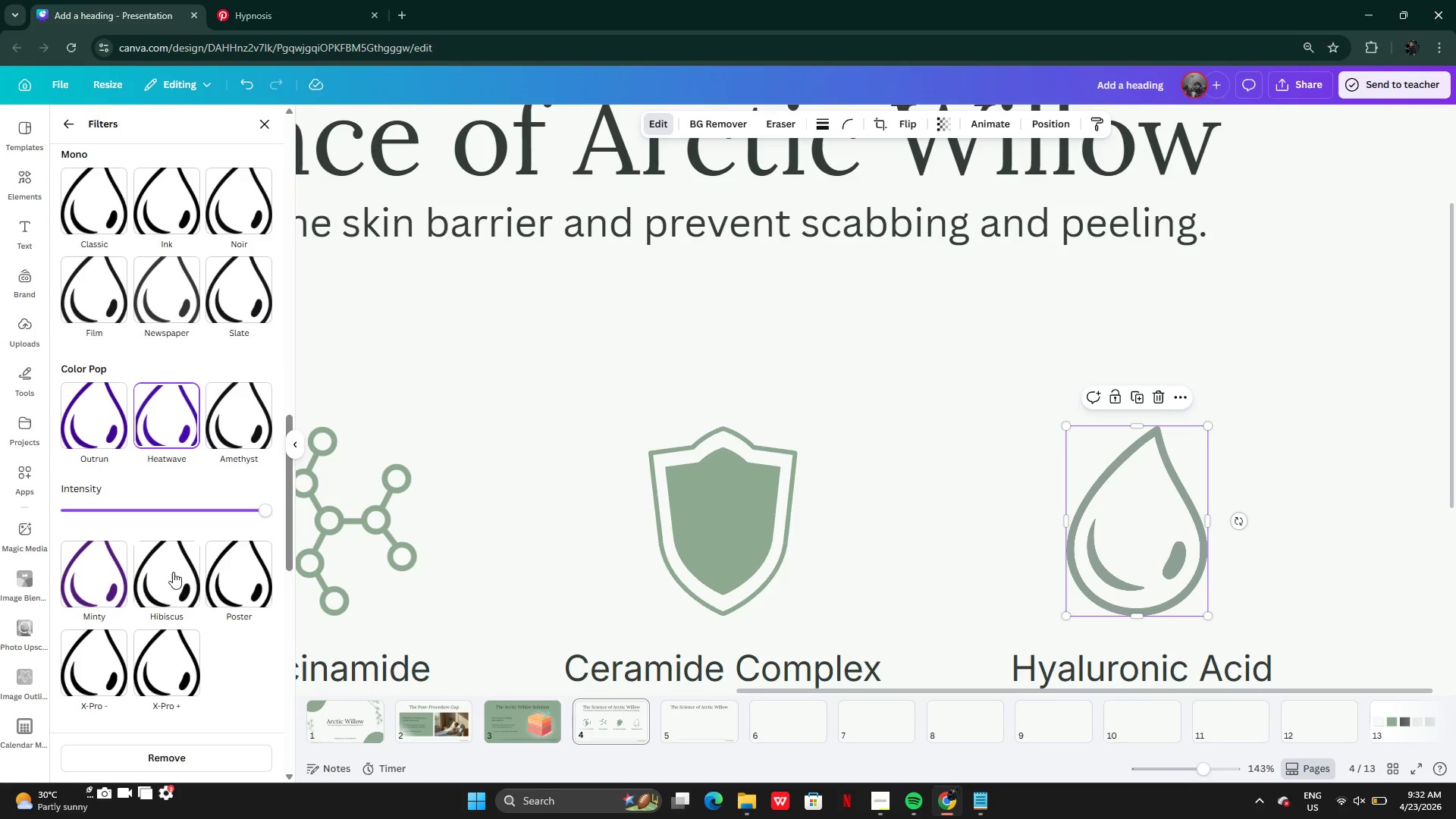 
left_click([102, 566])
 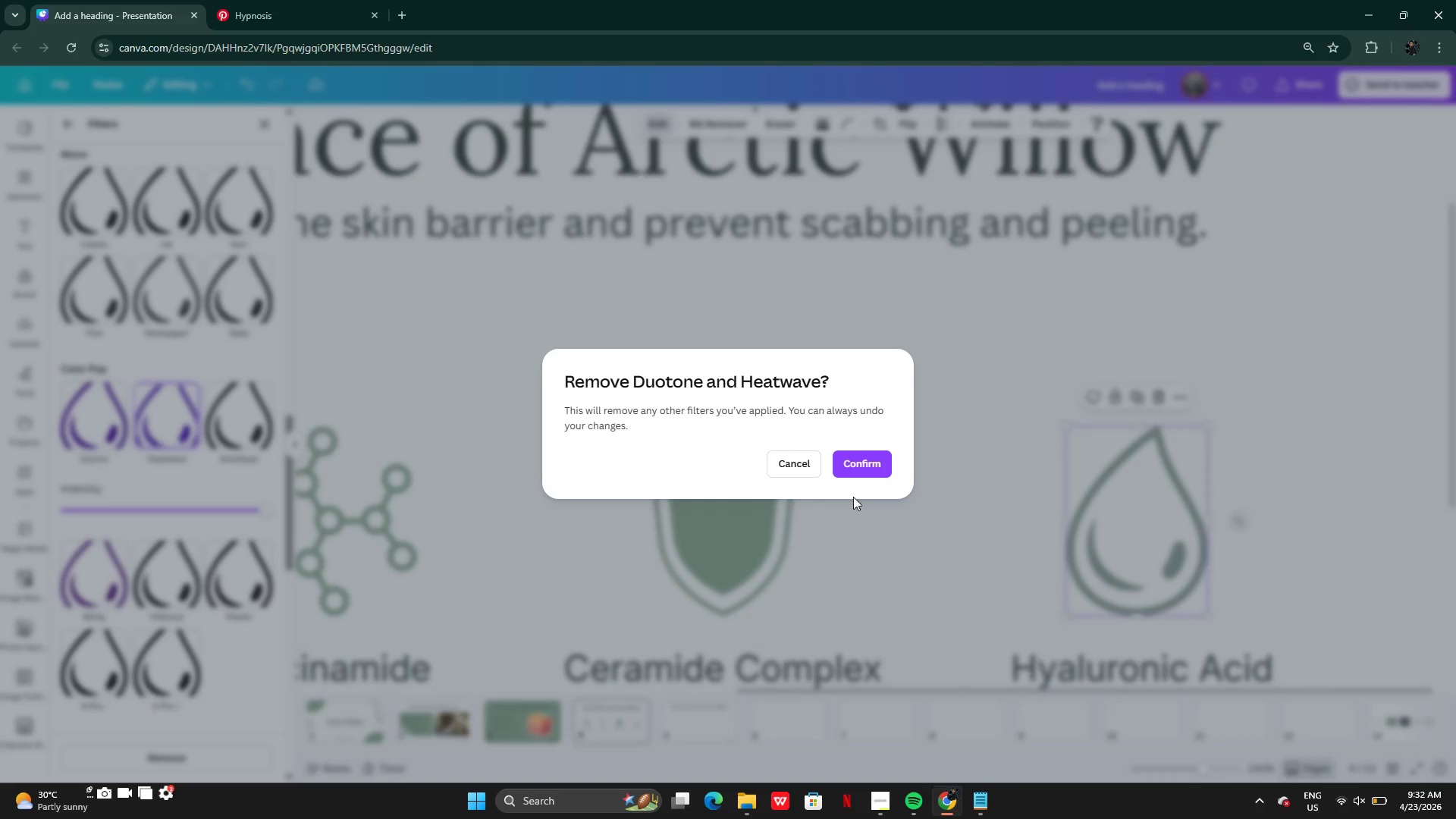 
left_click([856, 455])
 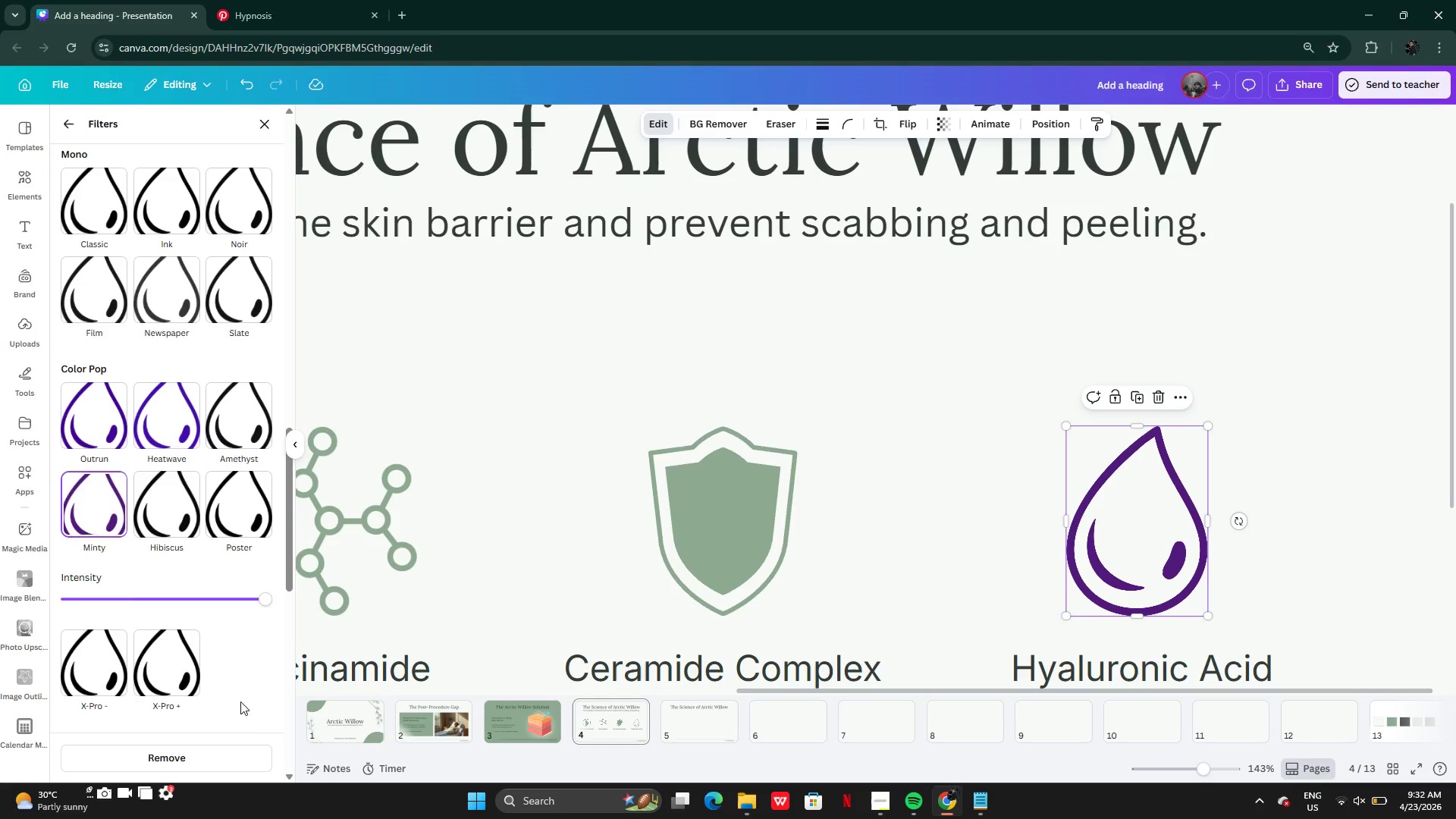 
left_click([214, 755])
 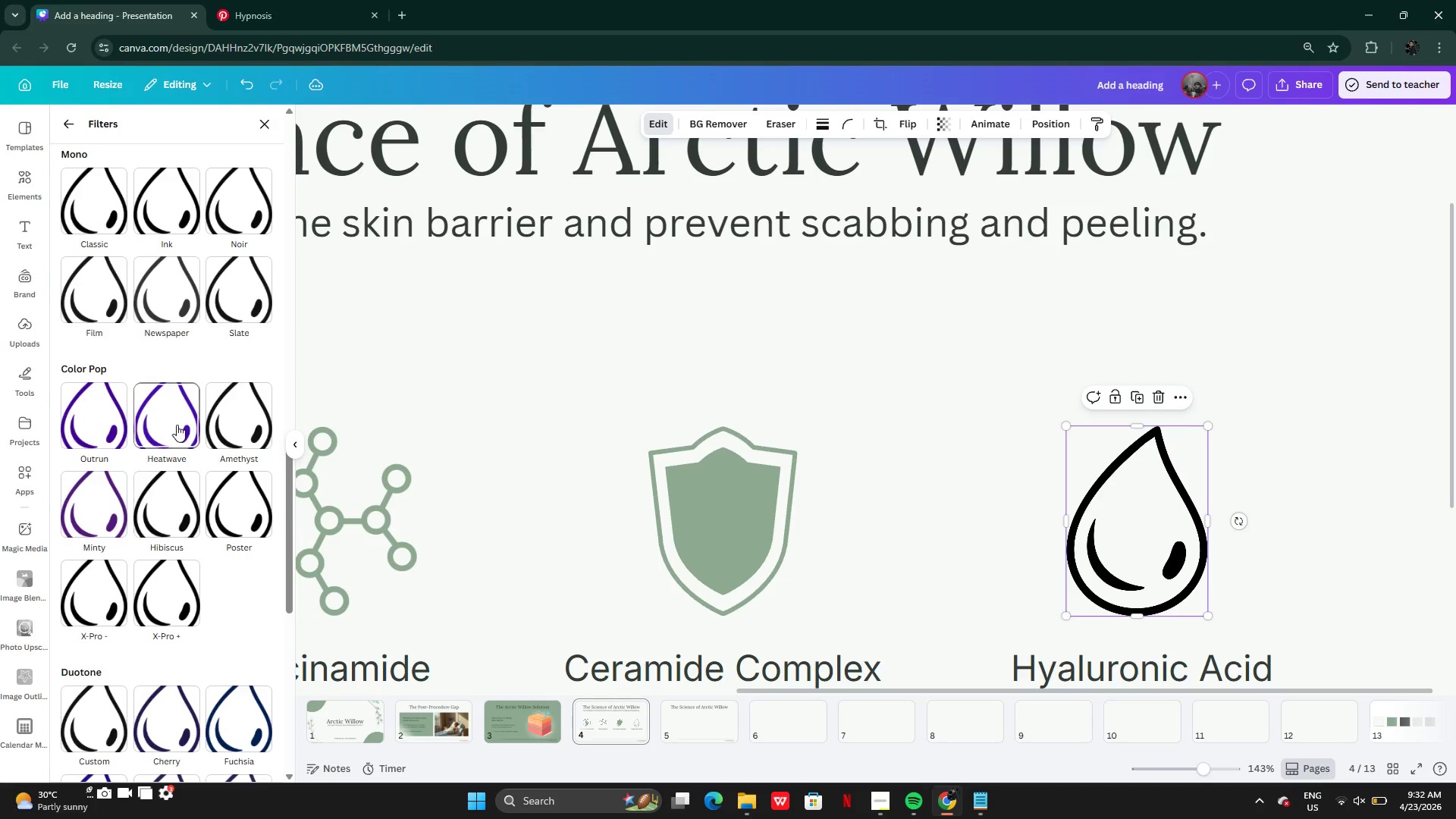 
left_click([176, 422])
 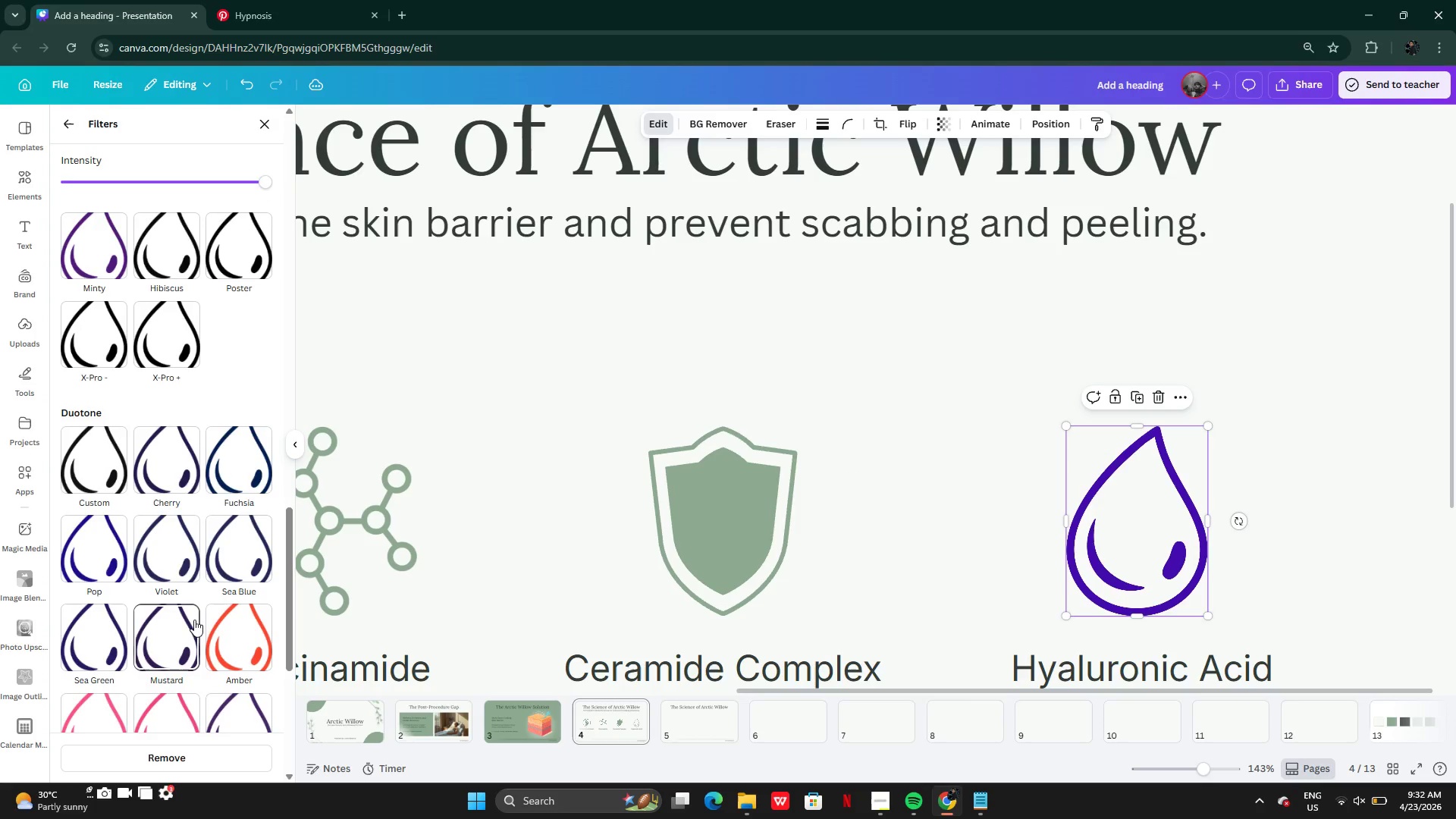 
left_click([115, 552])
 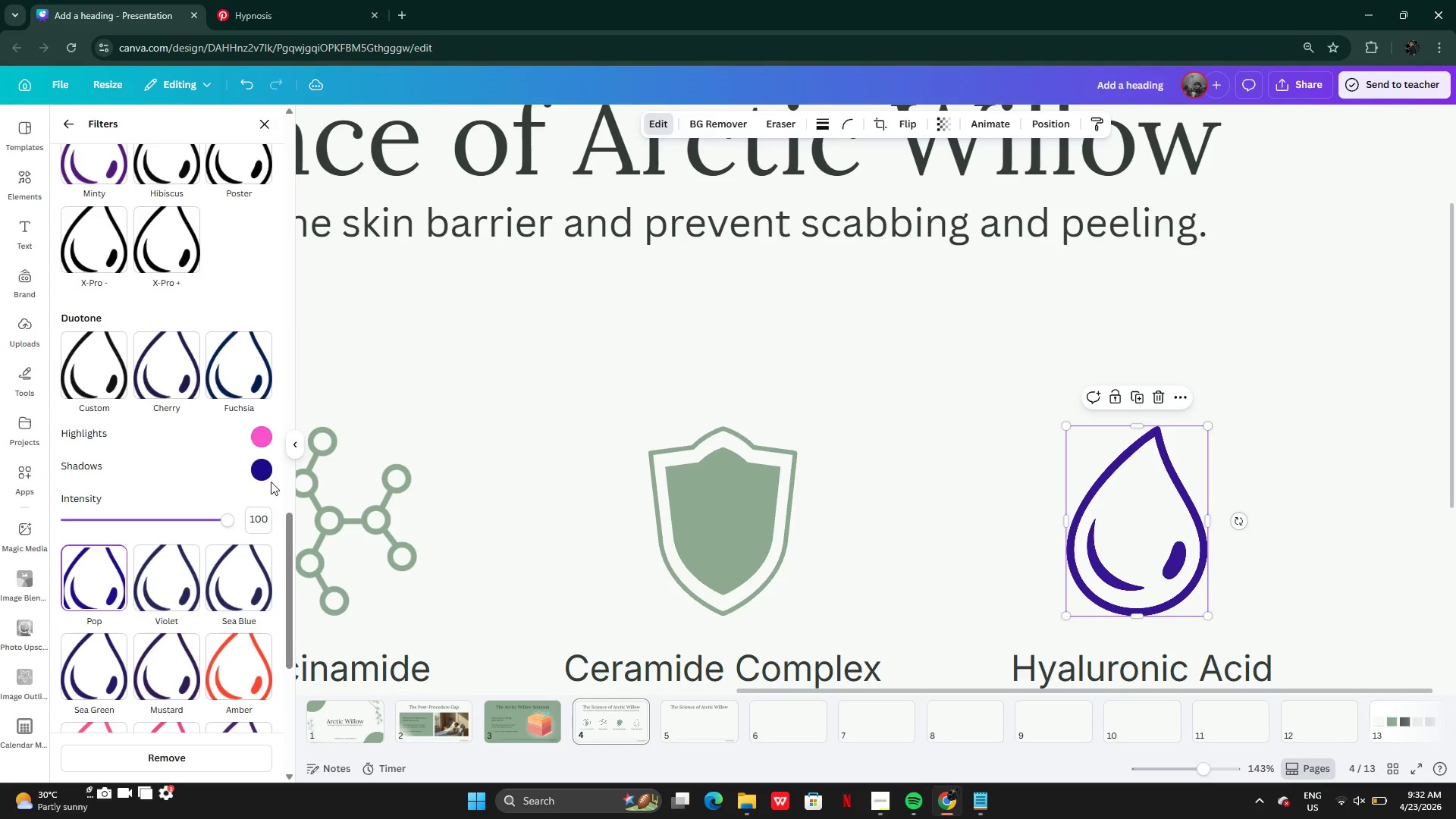 
left_click([271, 472])
 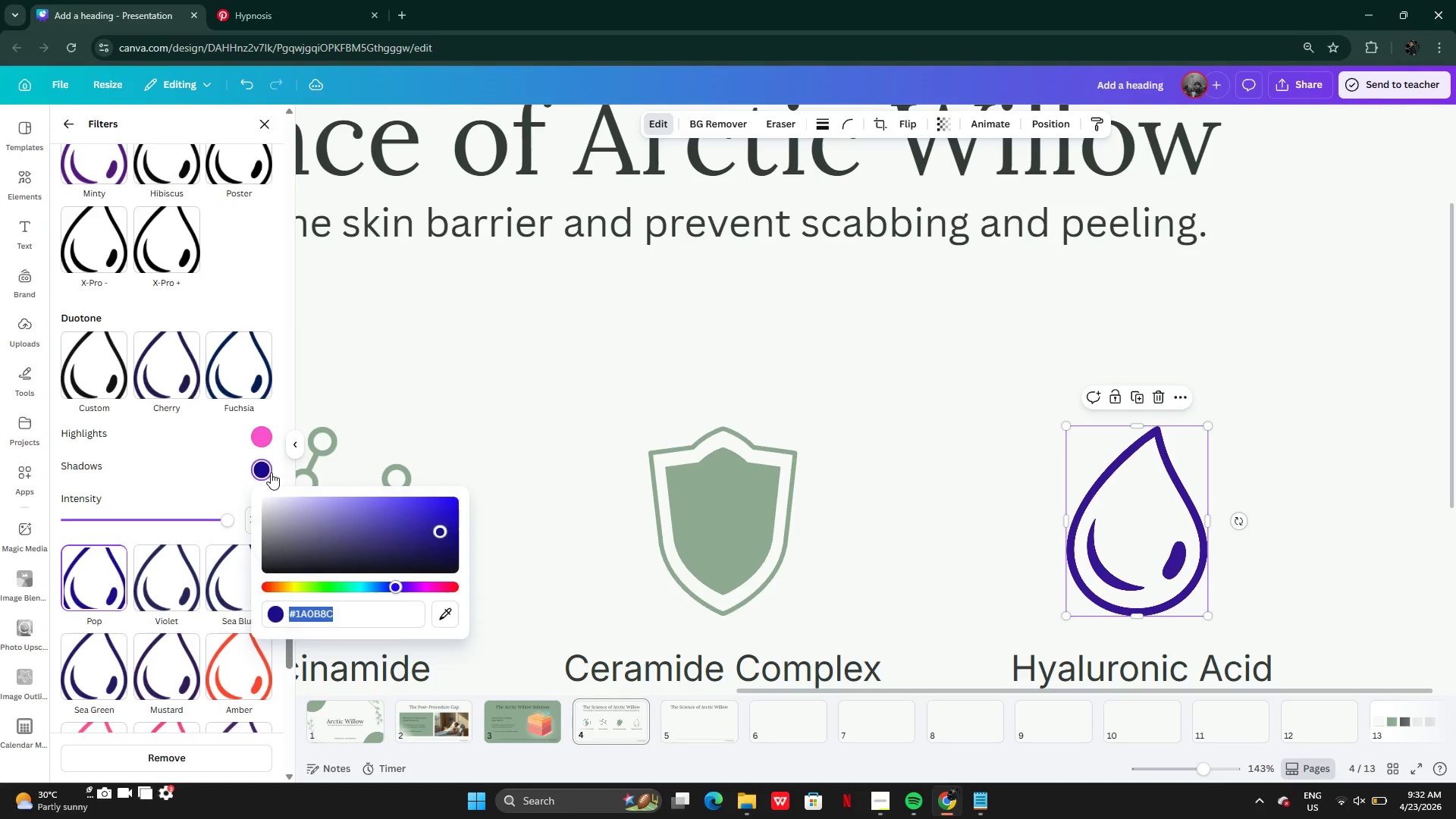 
key(Control+V)
 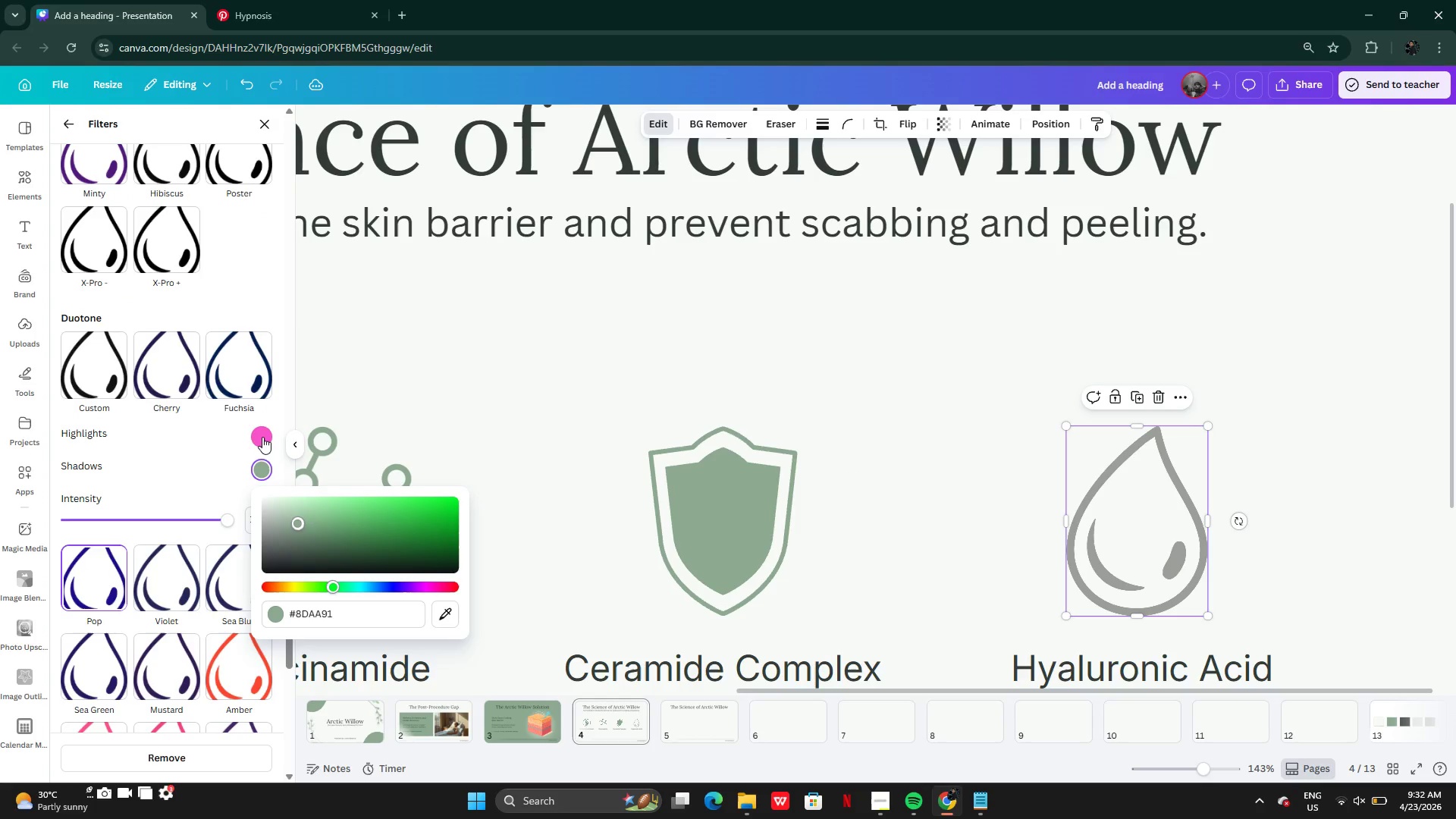 
left_click([260, 436])
 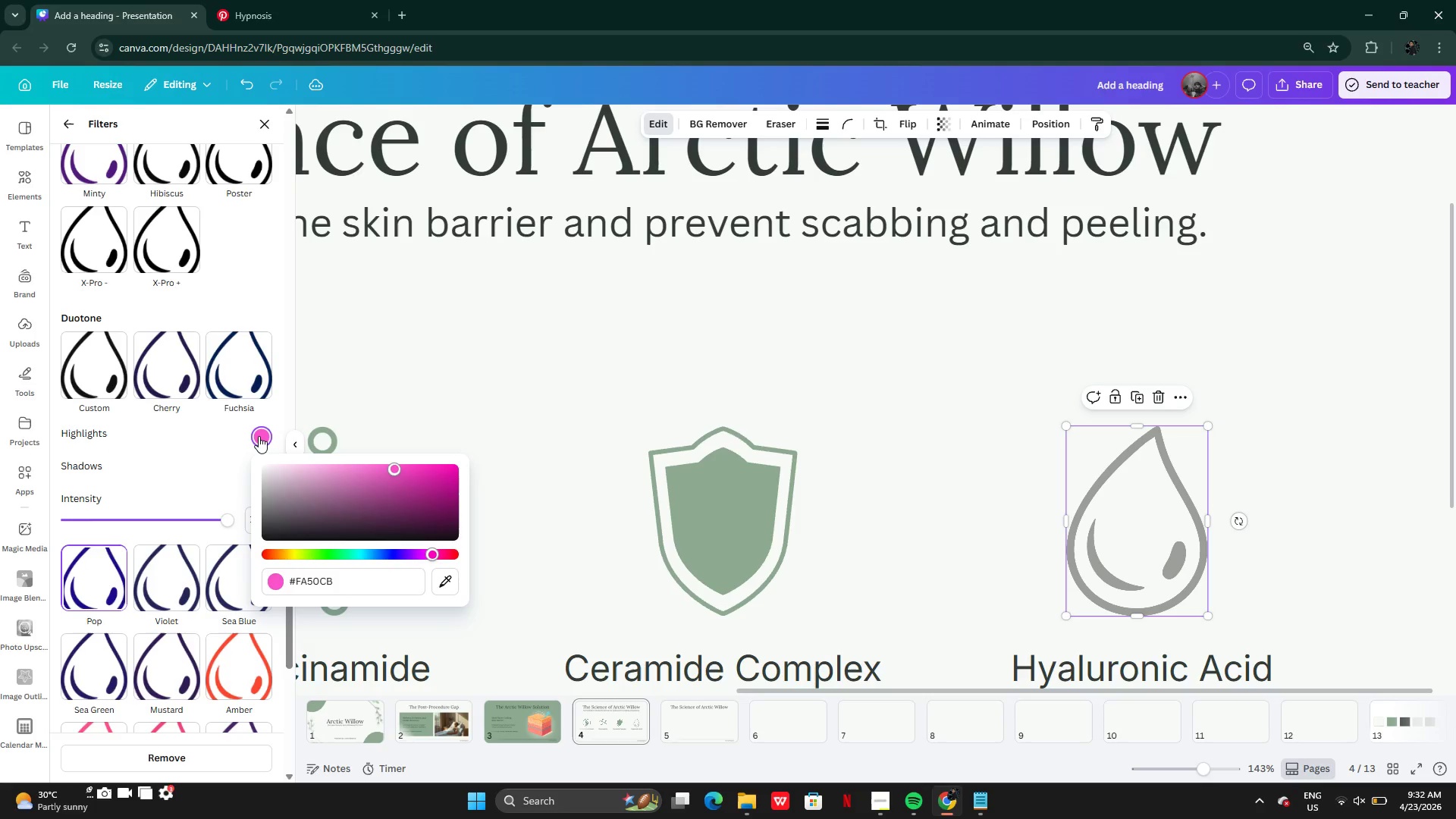 
key(Control+V)
 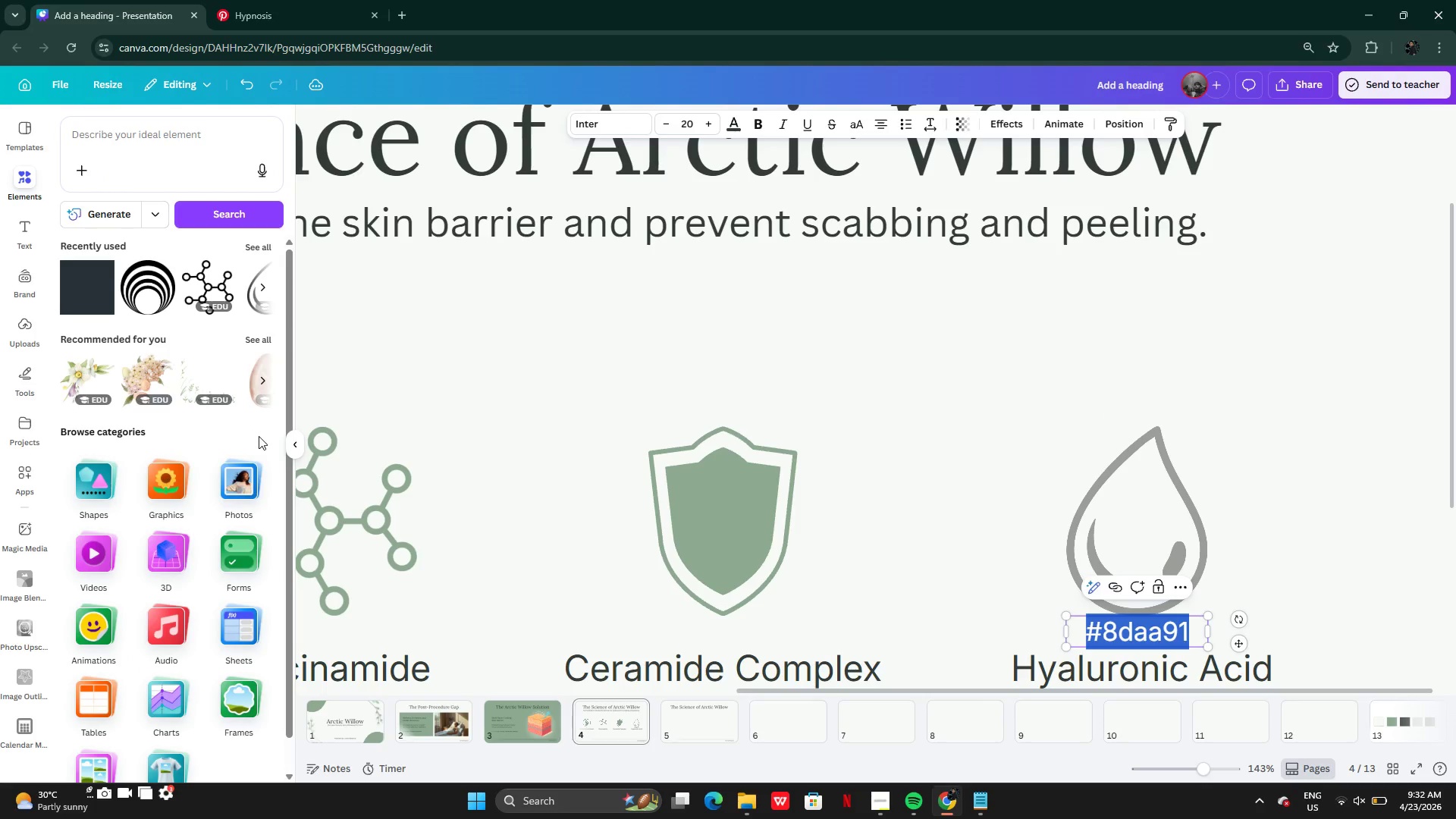 
key(Control+Z)
 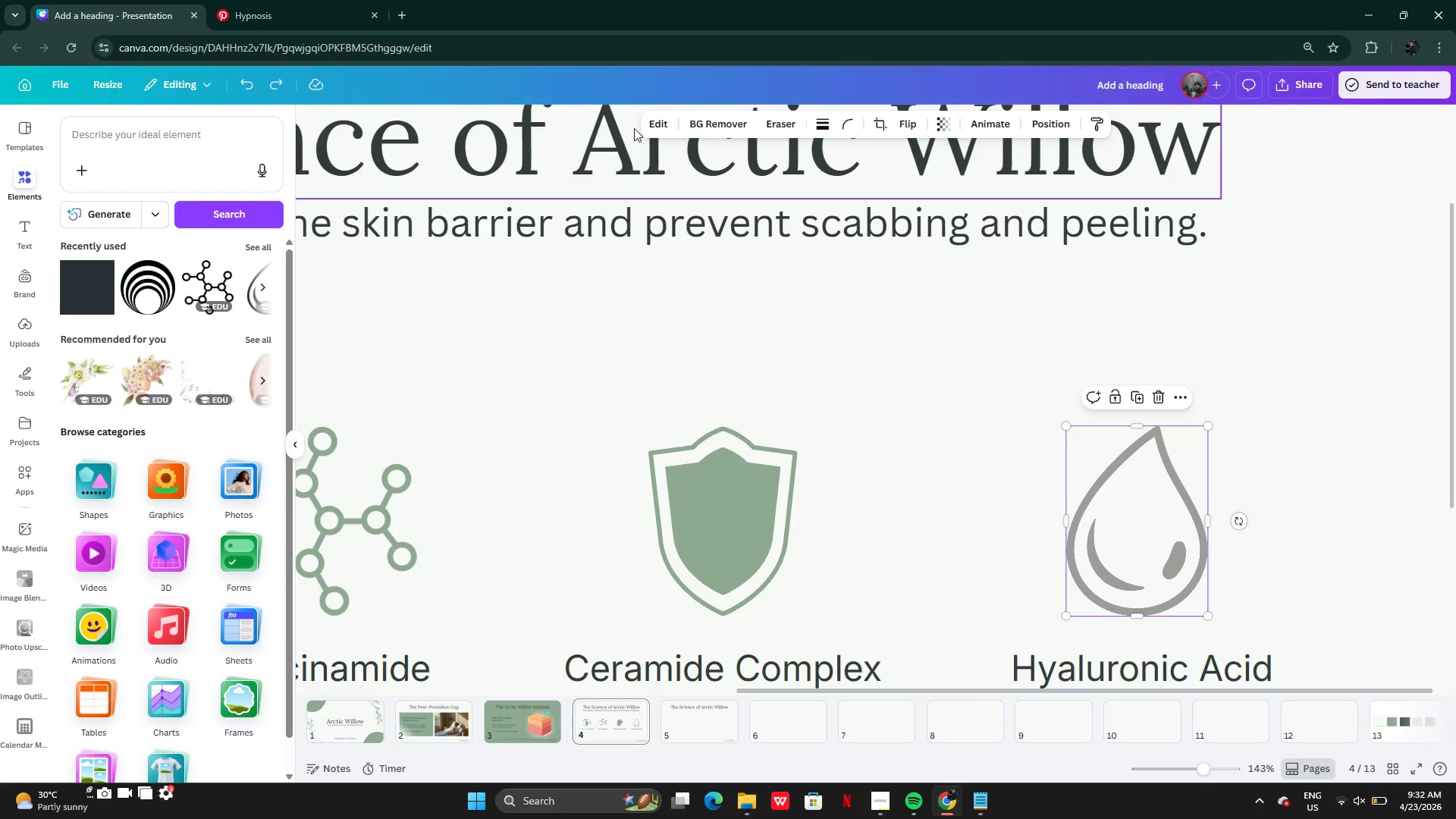 
left_click([642, 119])
 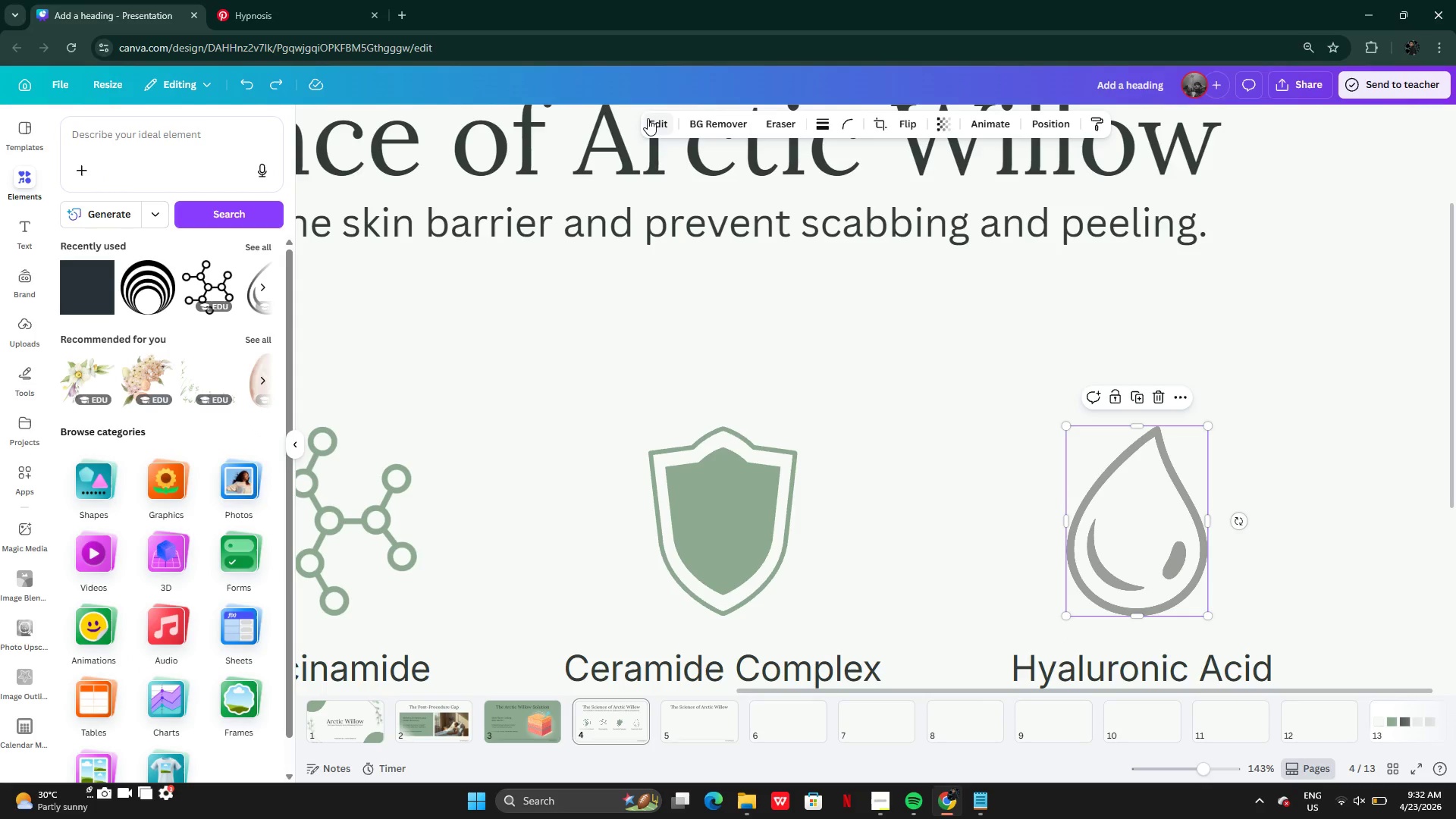 
left_click([648, 118])
 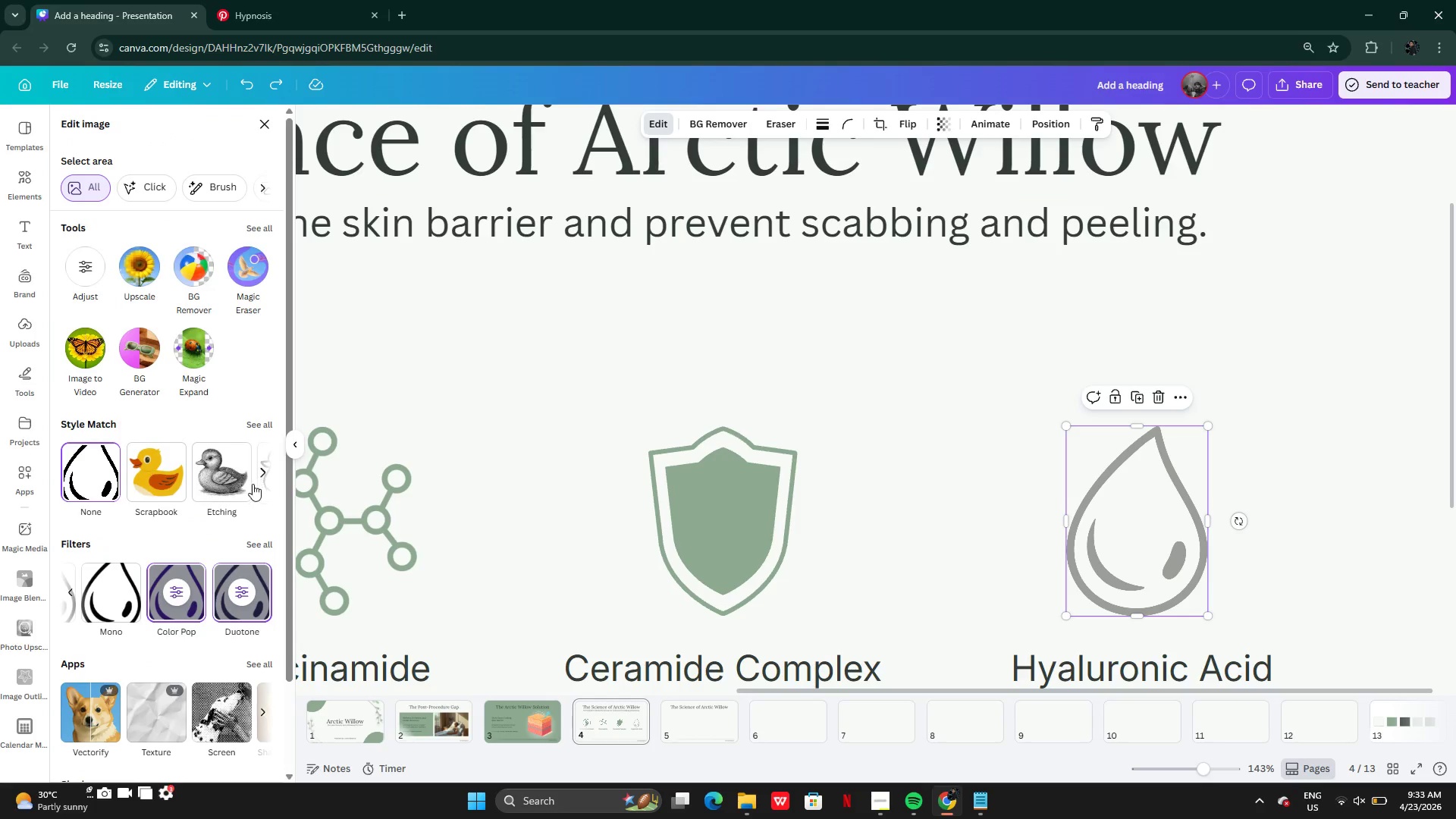 
left_click([201, 589])
 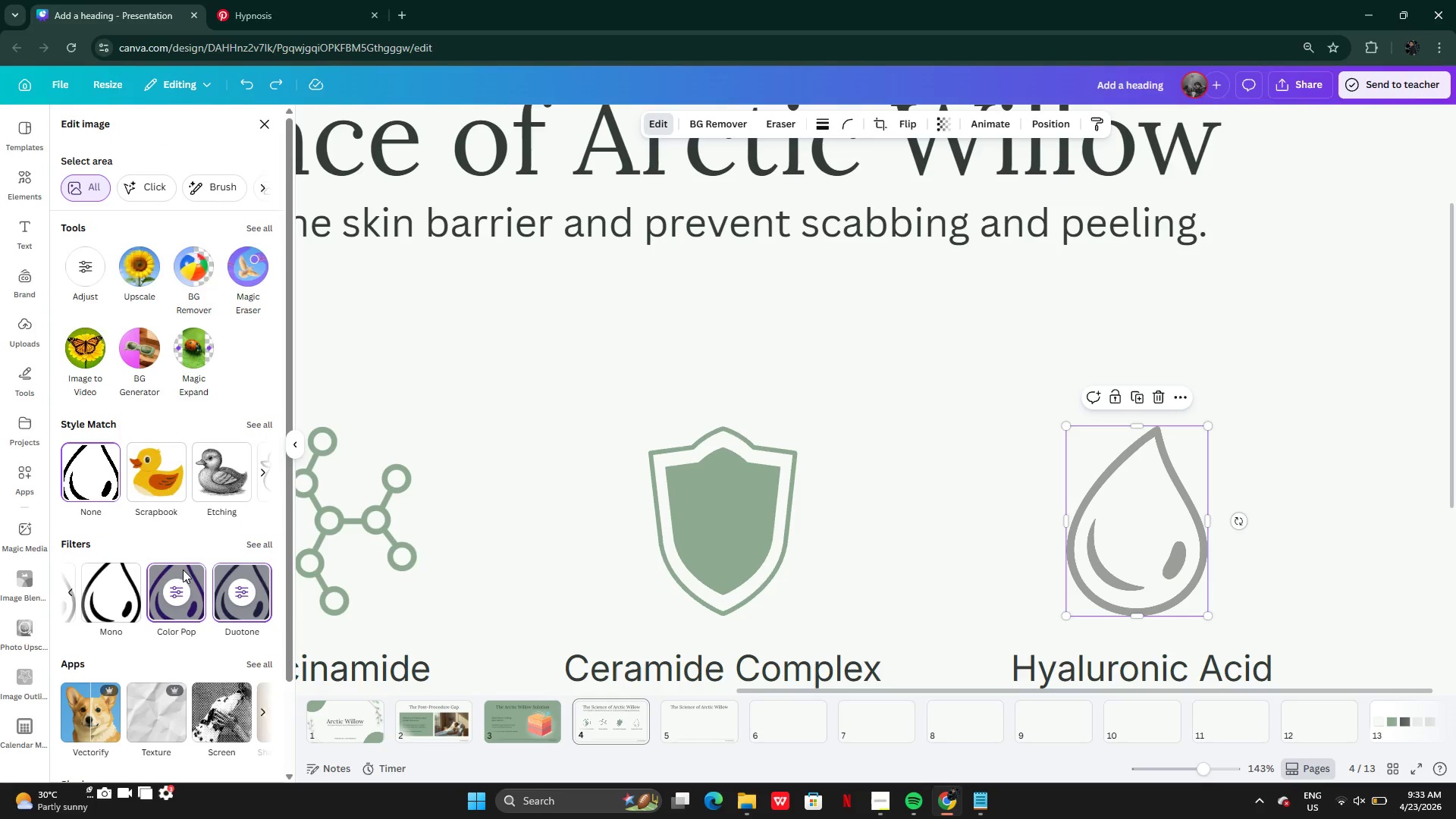 
left_click([180, 585])
 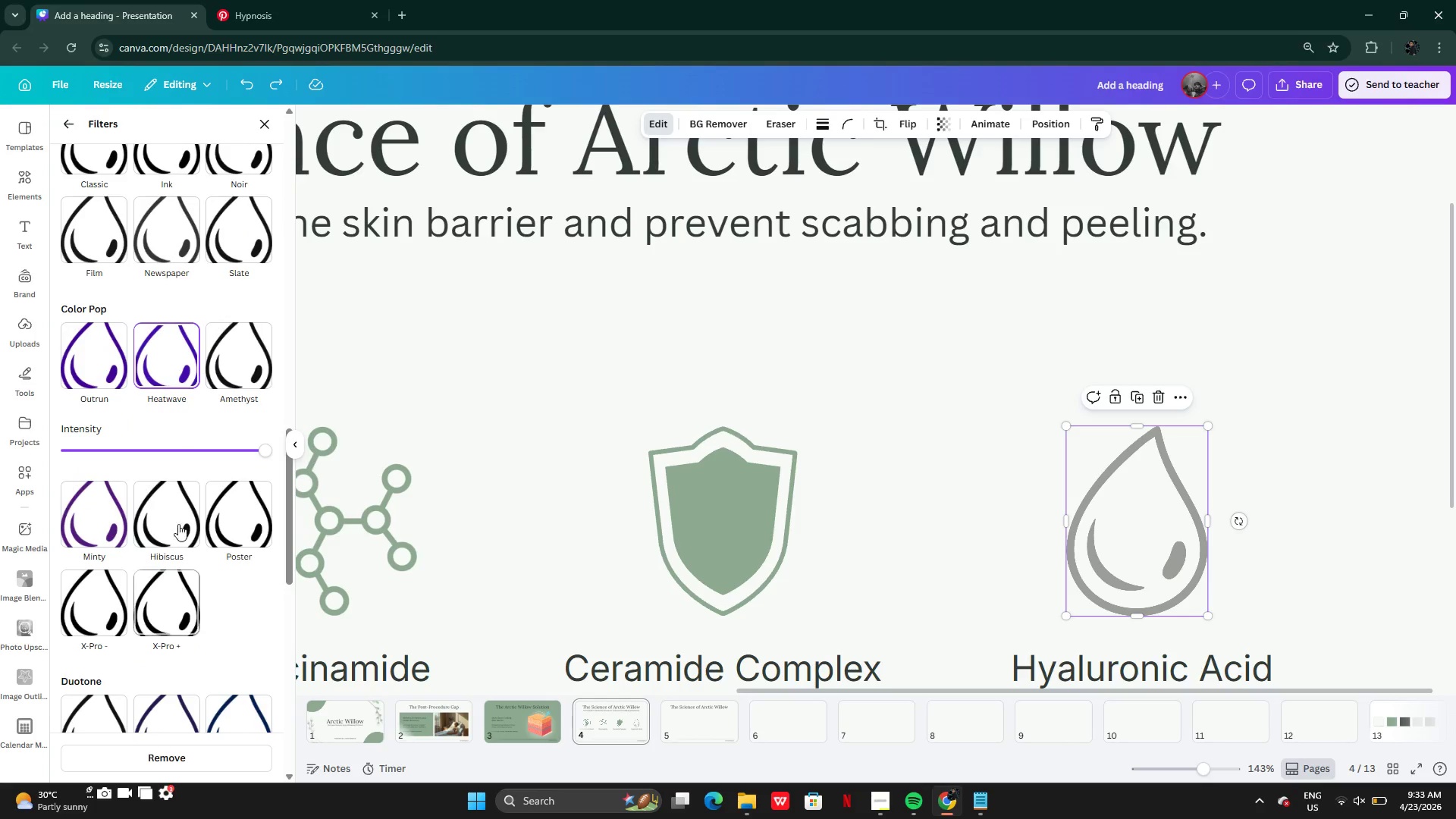 
left_click([177, 369])
 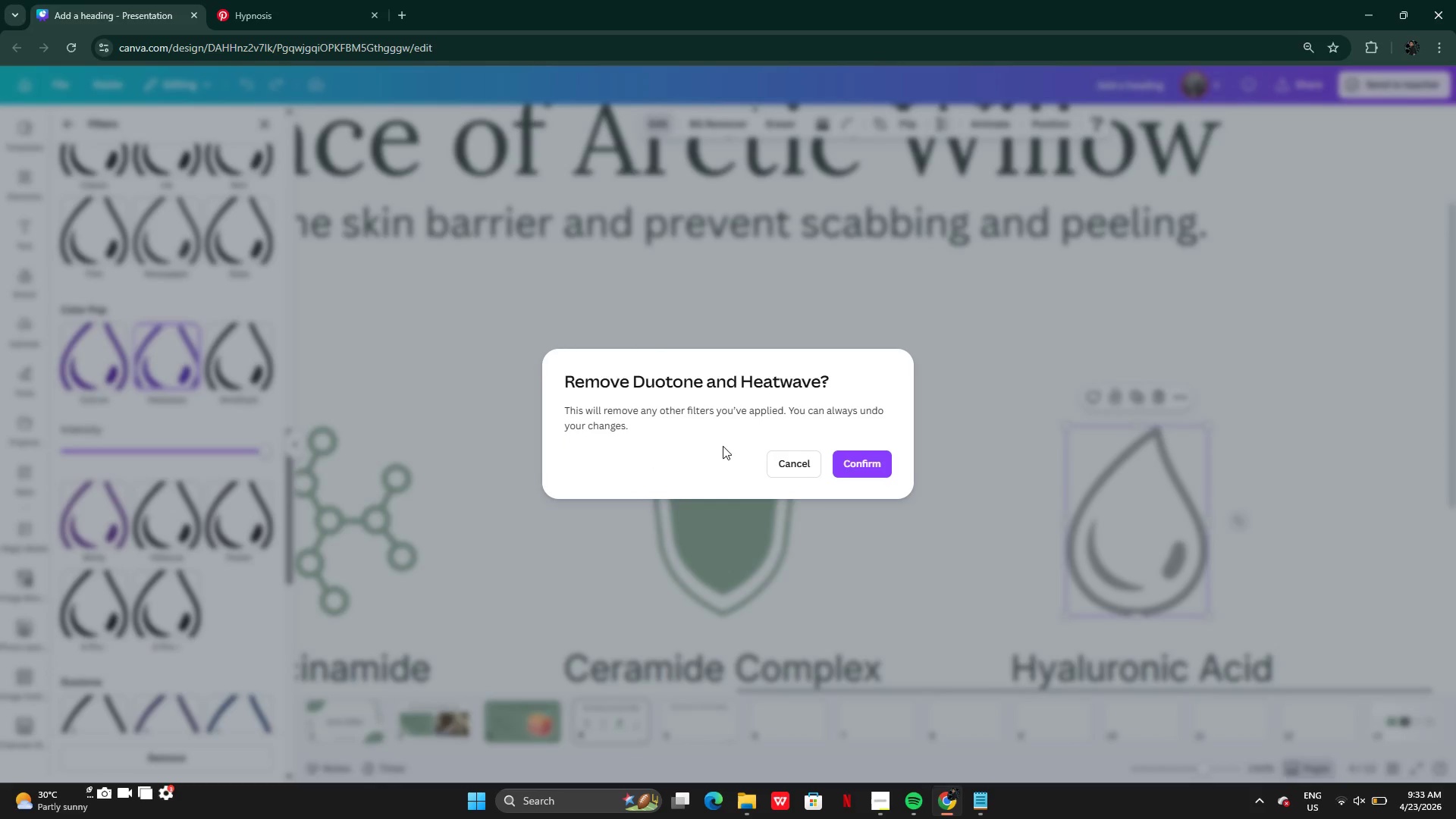 
left_click([802, 458])
 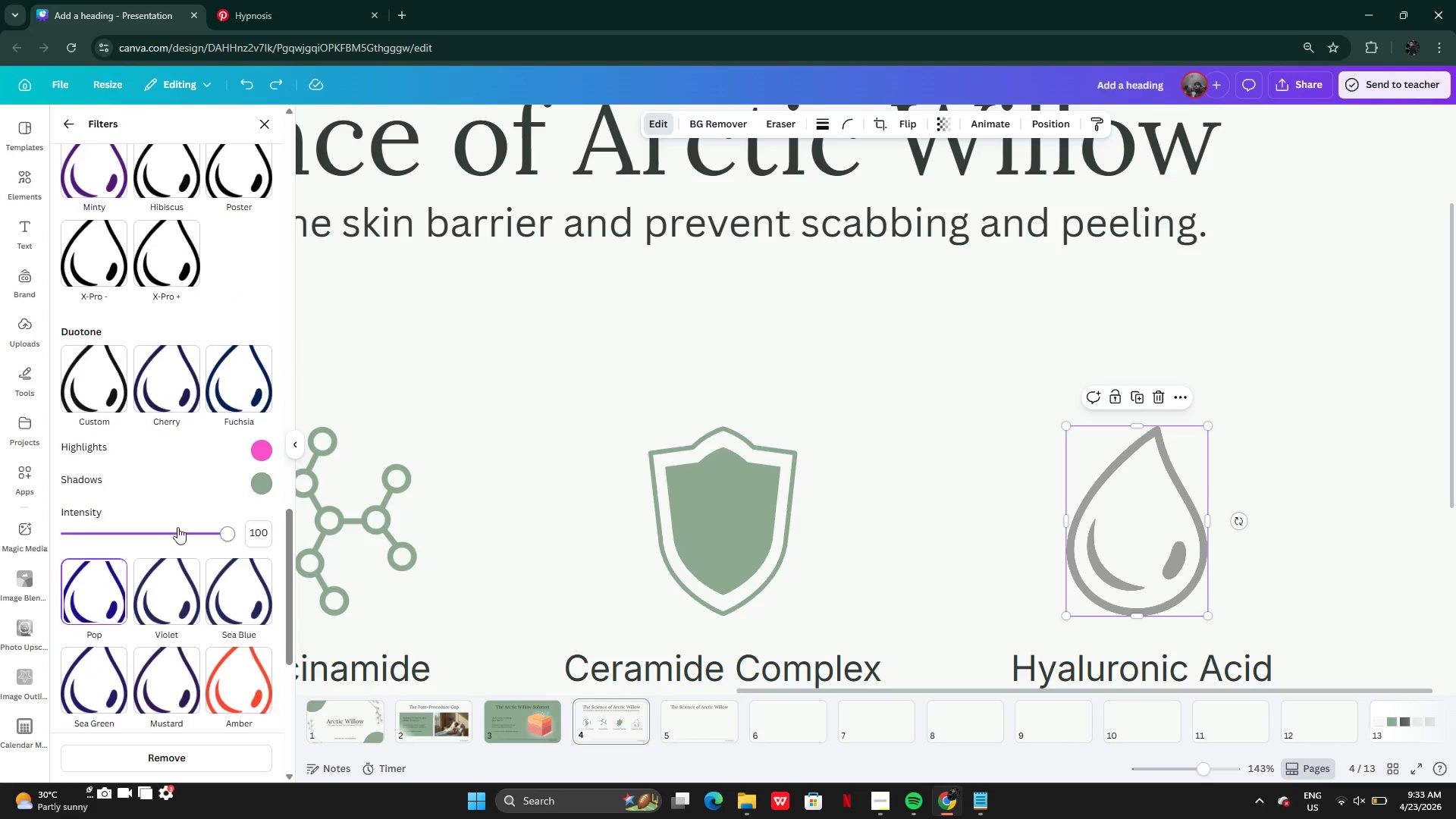 
left_click([271, 449])
 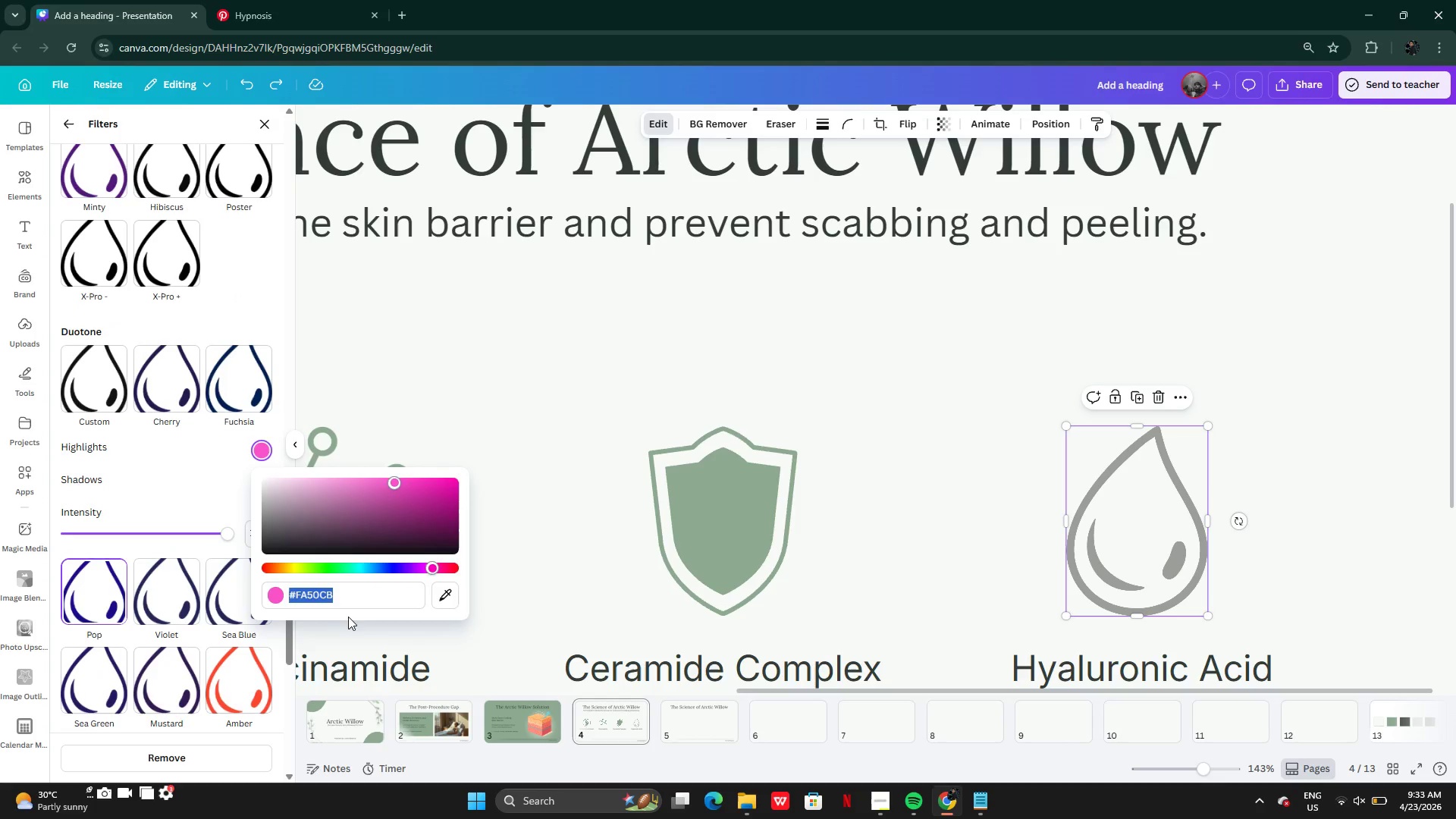 
key(Control+V)
 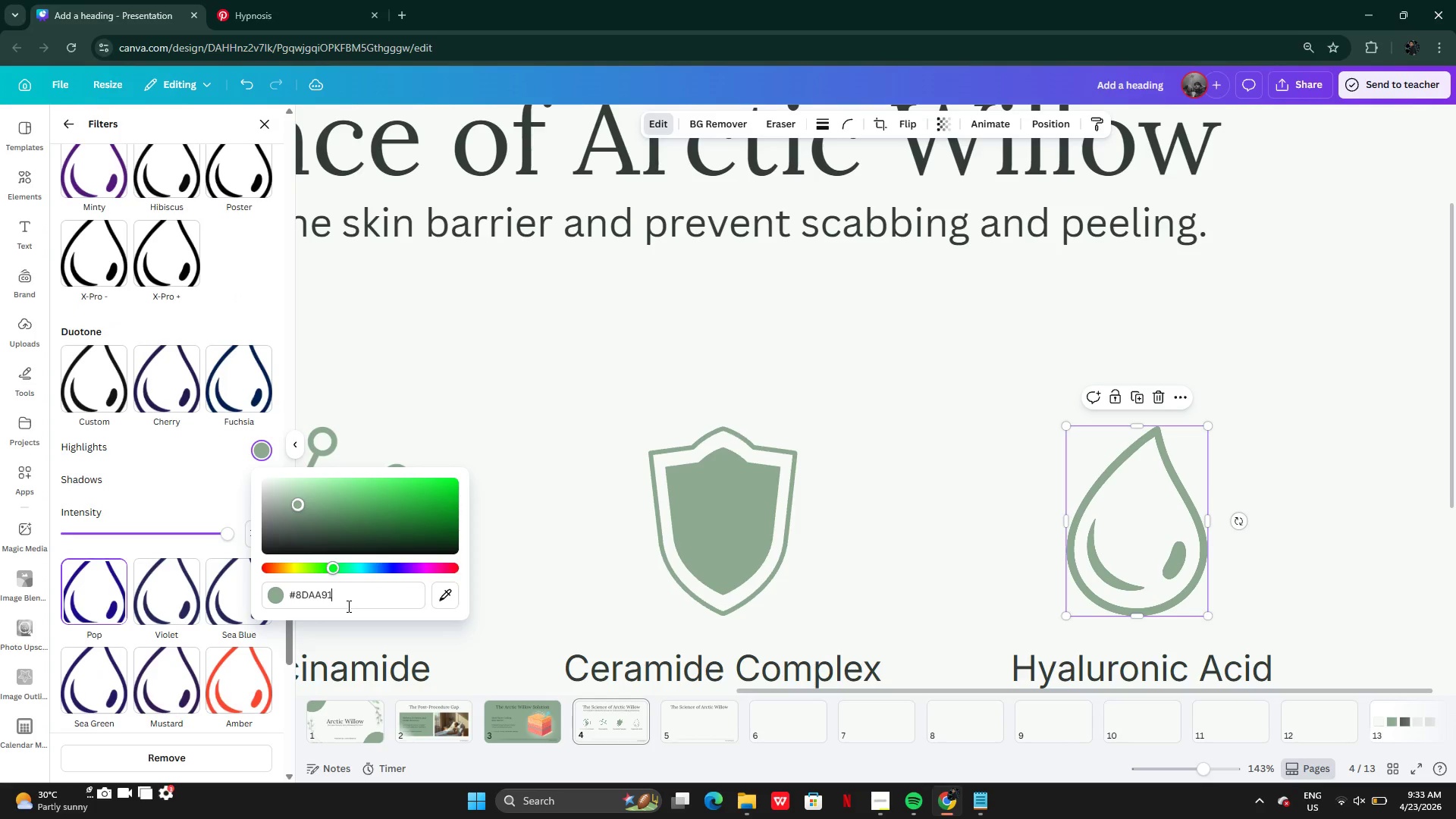 
key(Enter)
 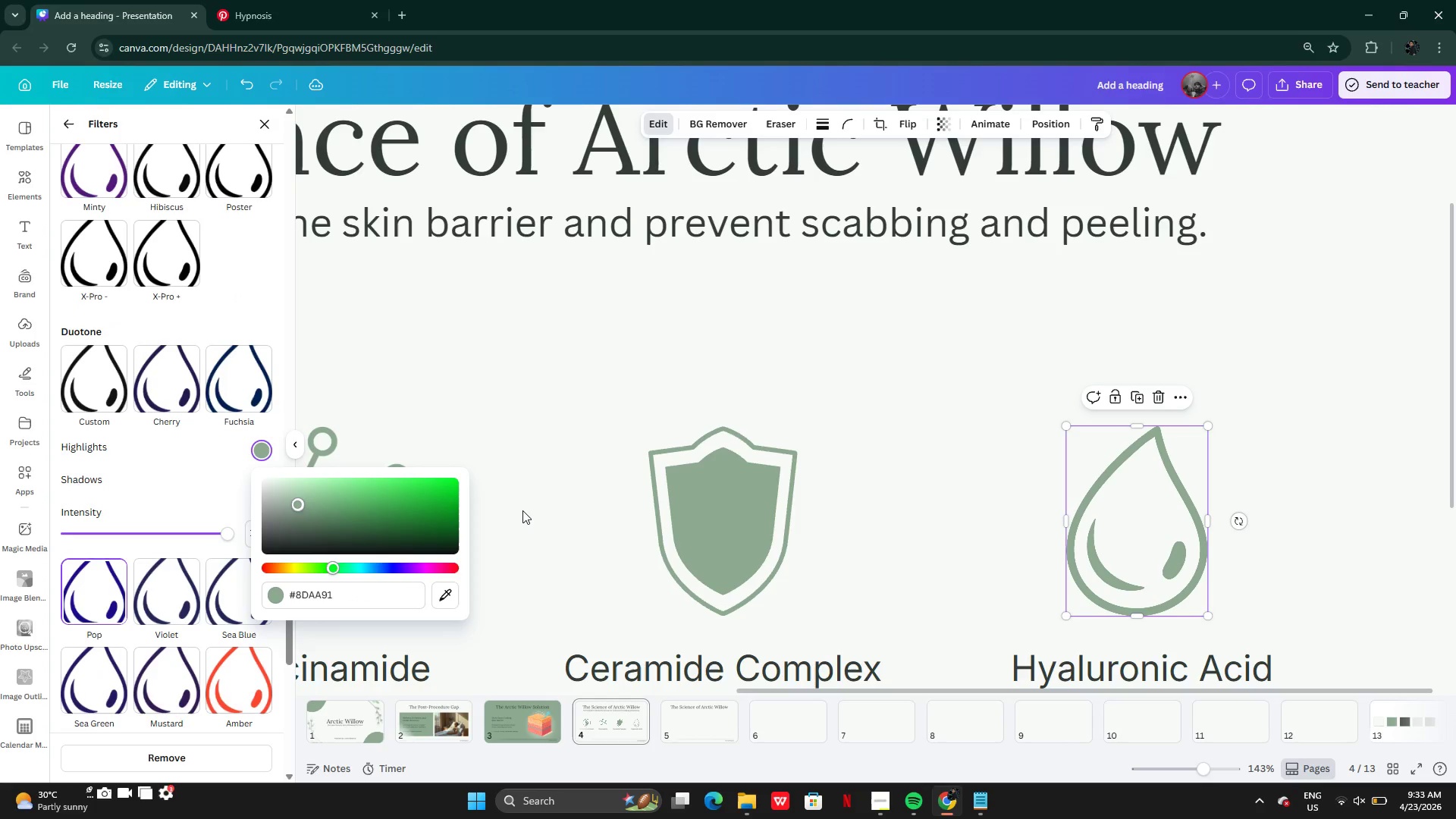 
key(Enter)
 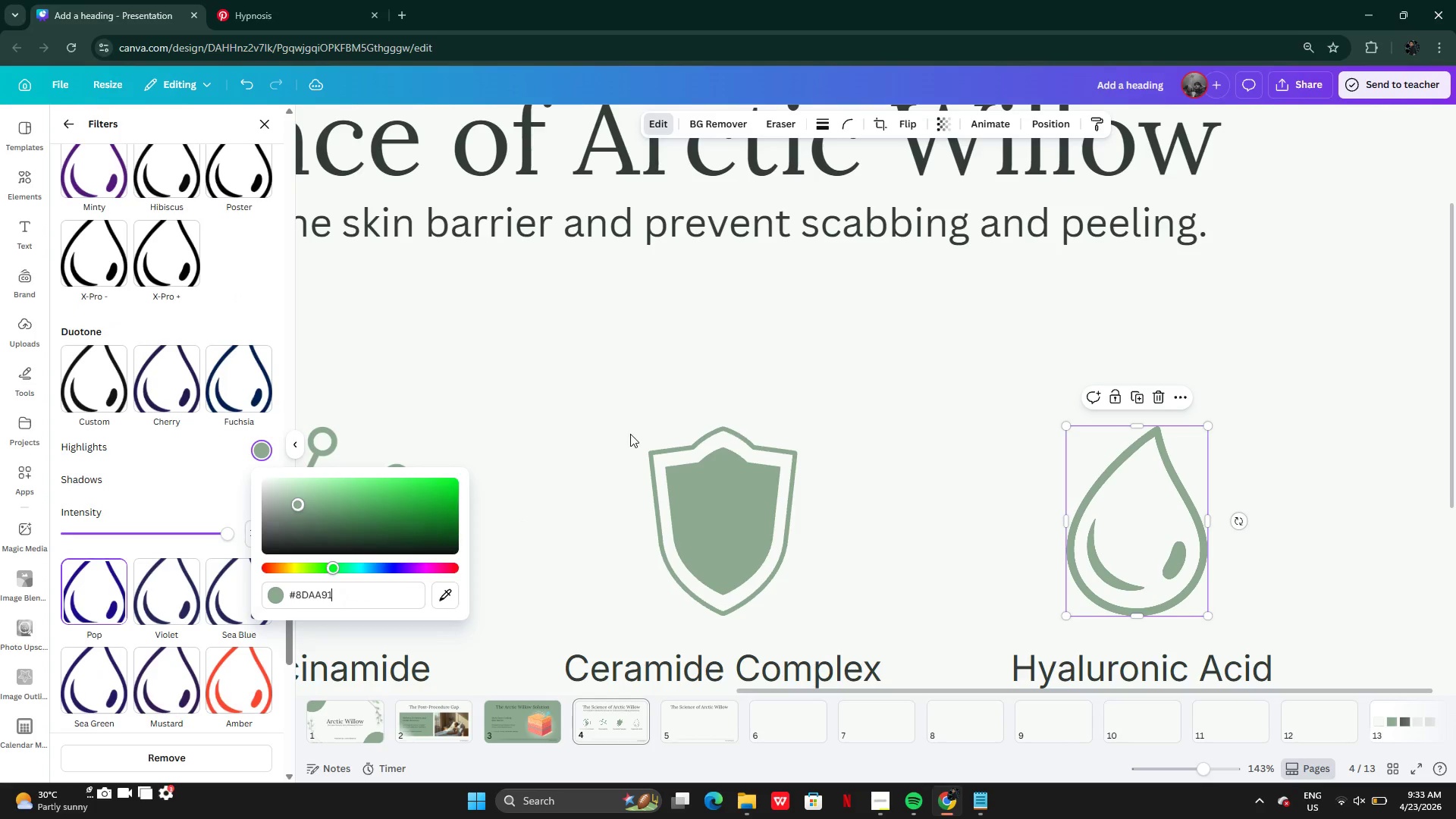 
left_click([630, 434])
 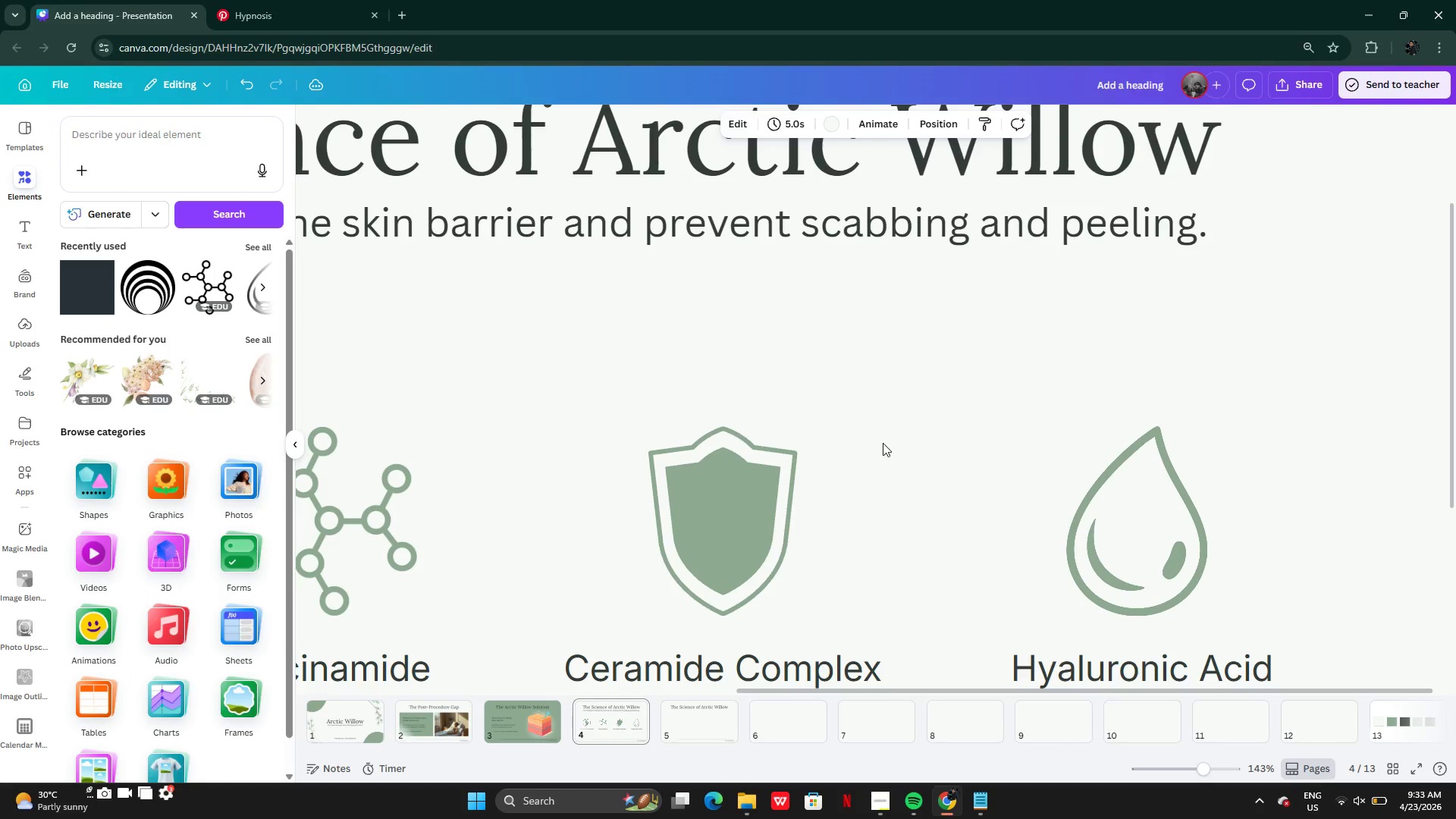 
left_click([895, 428])
 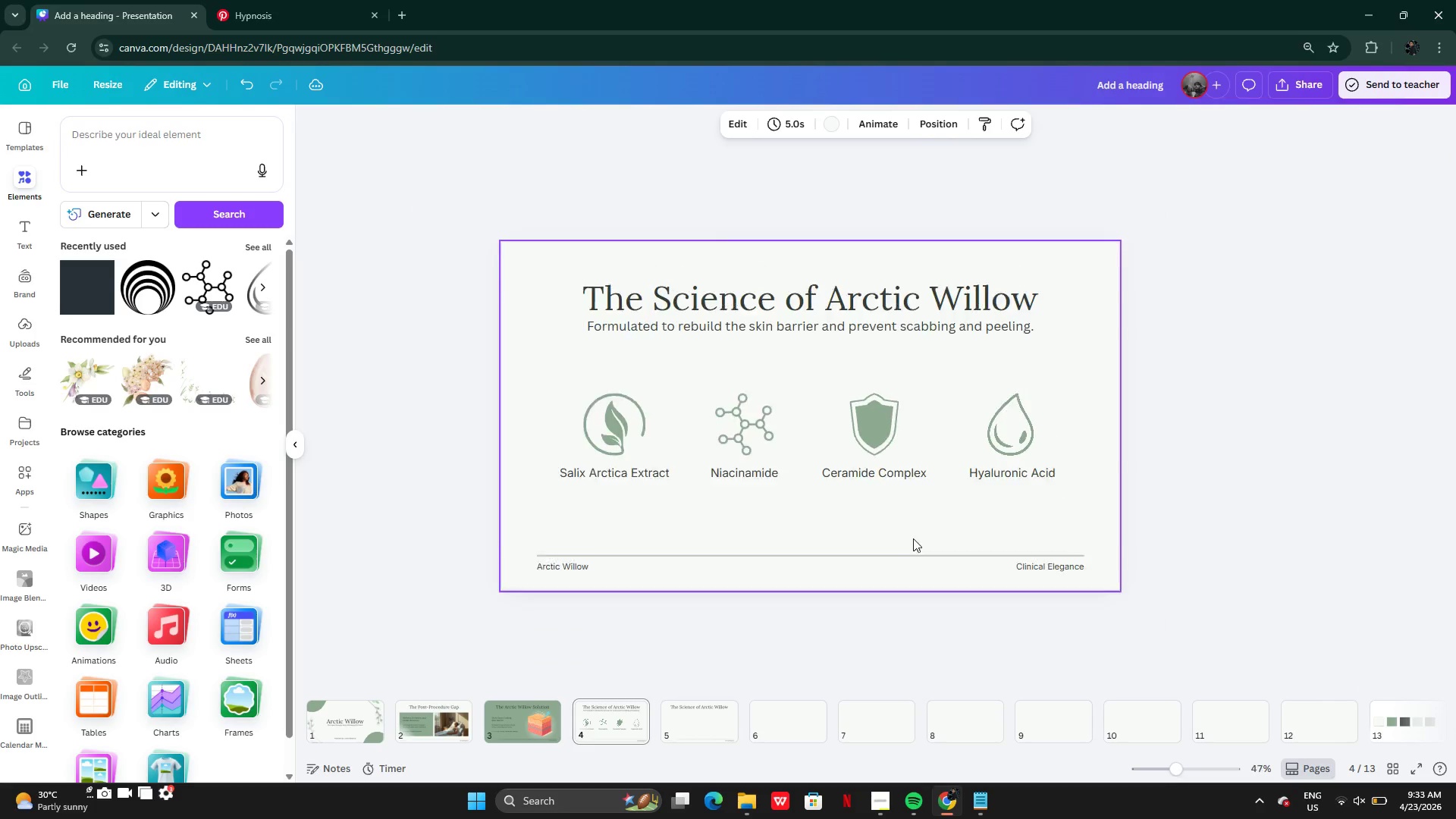 
left_click([667, 504])
 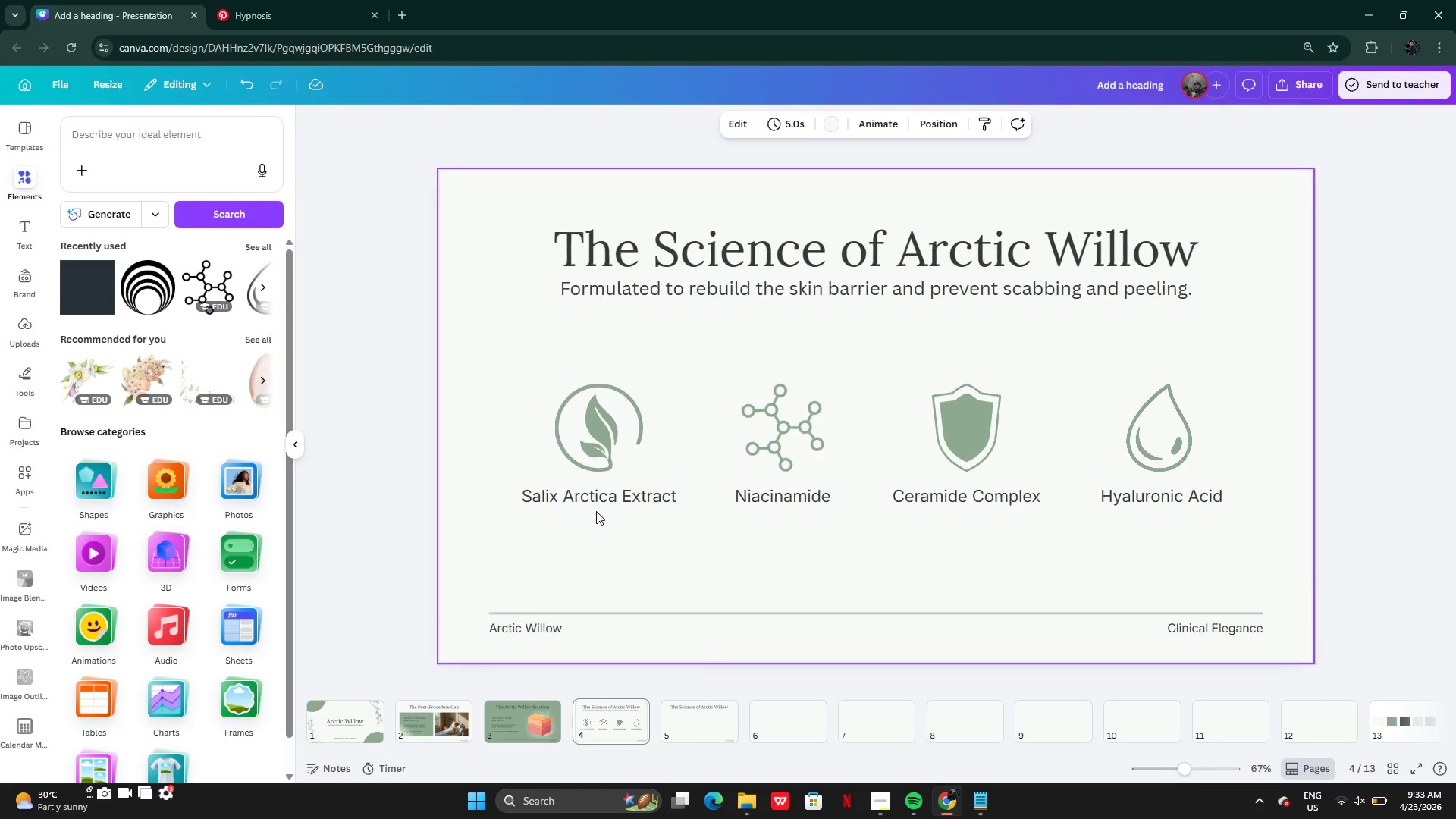 
left_click_drag(start_coordinate=[596, 528], to_coordinate=[602, 419])
 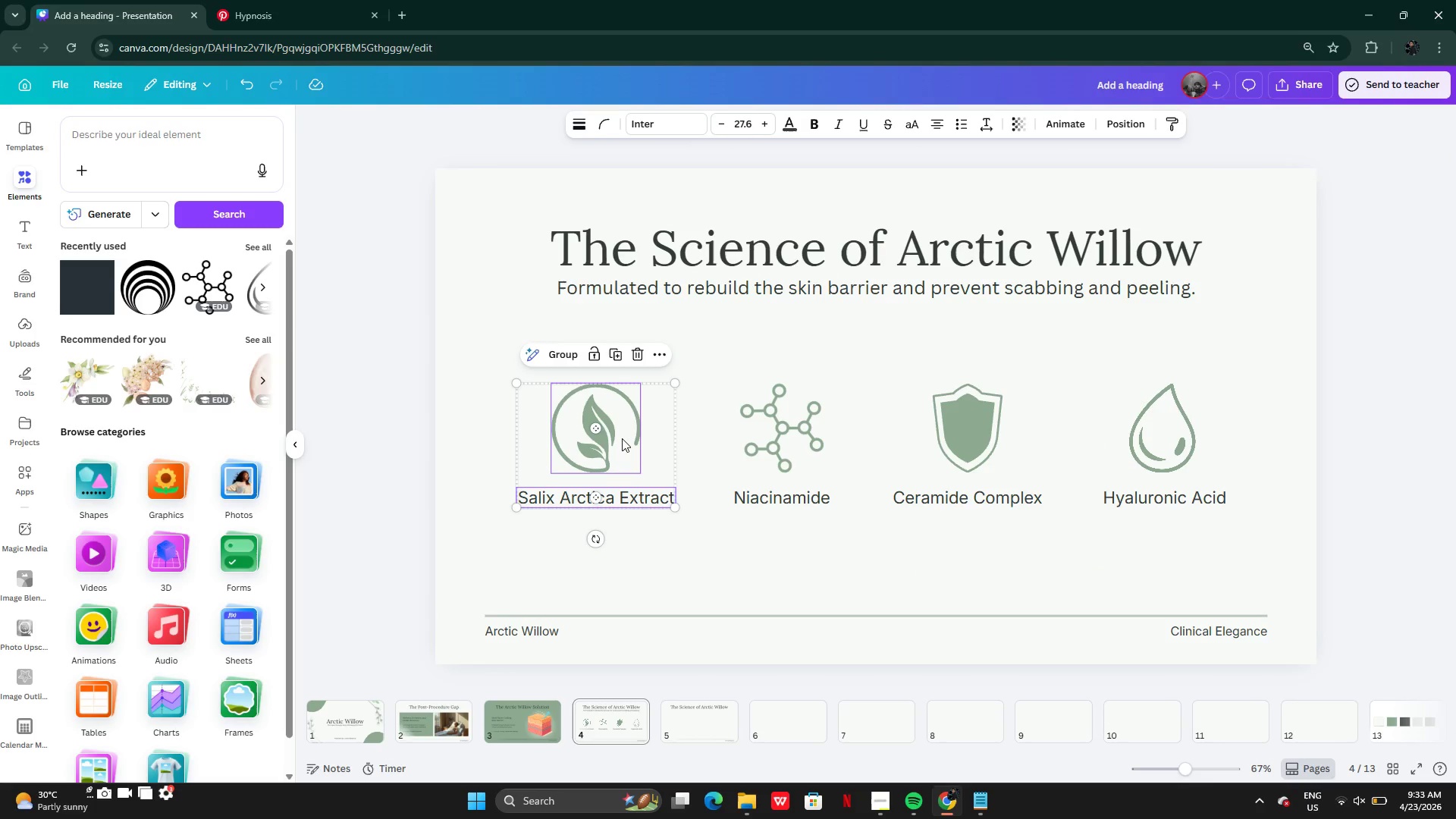 
left_click_drag(start_coordinate=[622, 438], to_coordinate=[607, 436])
 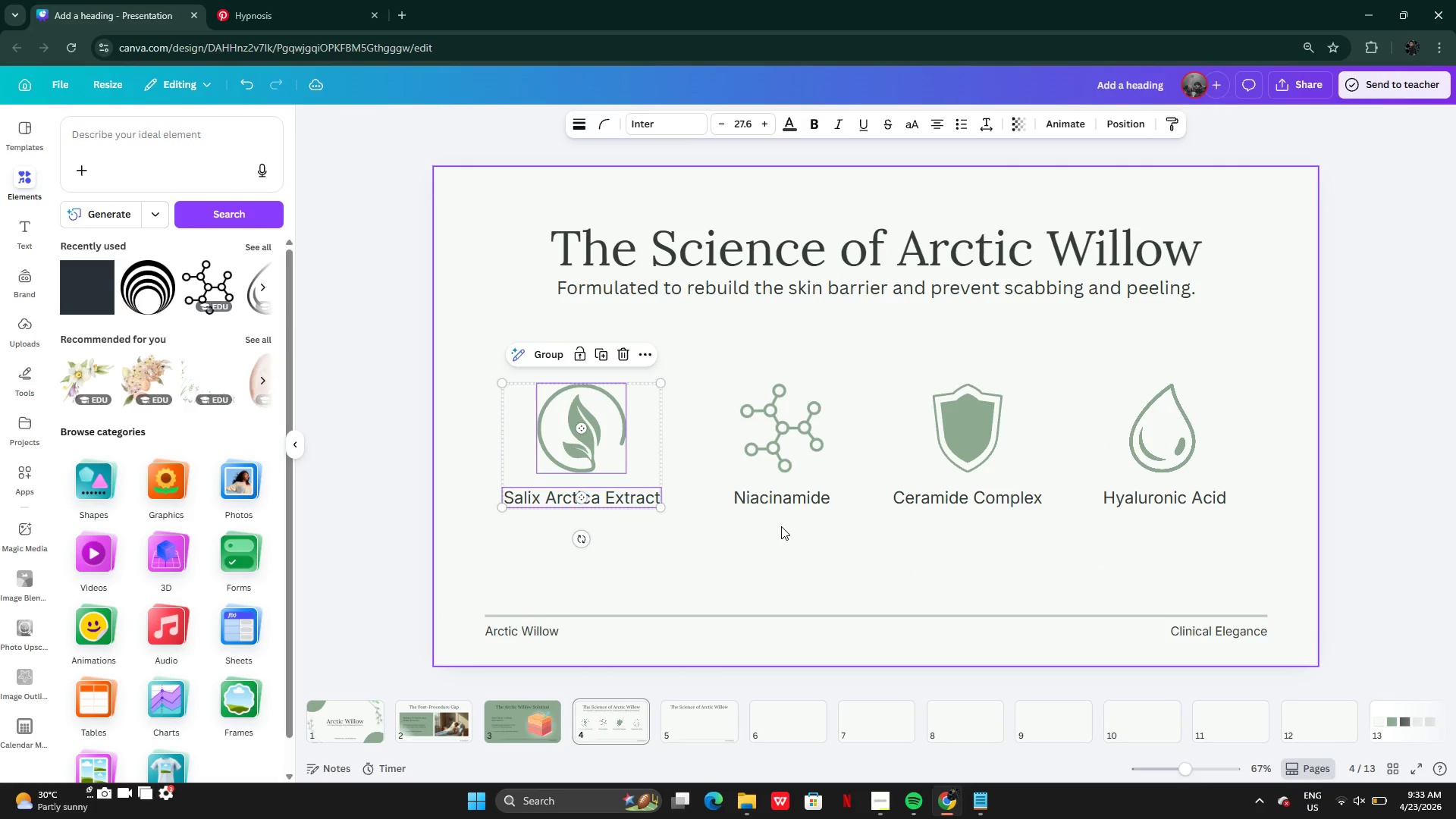 
left_click([781, 527])
 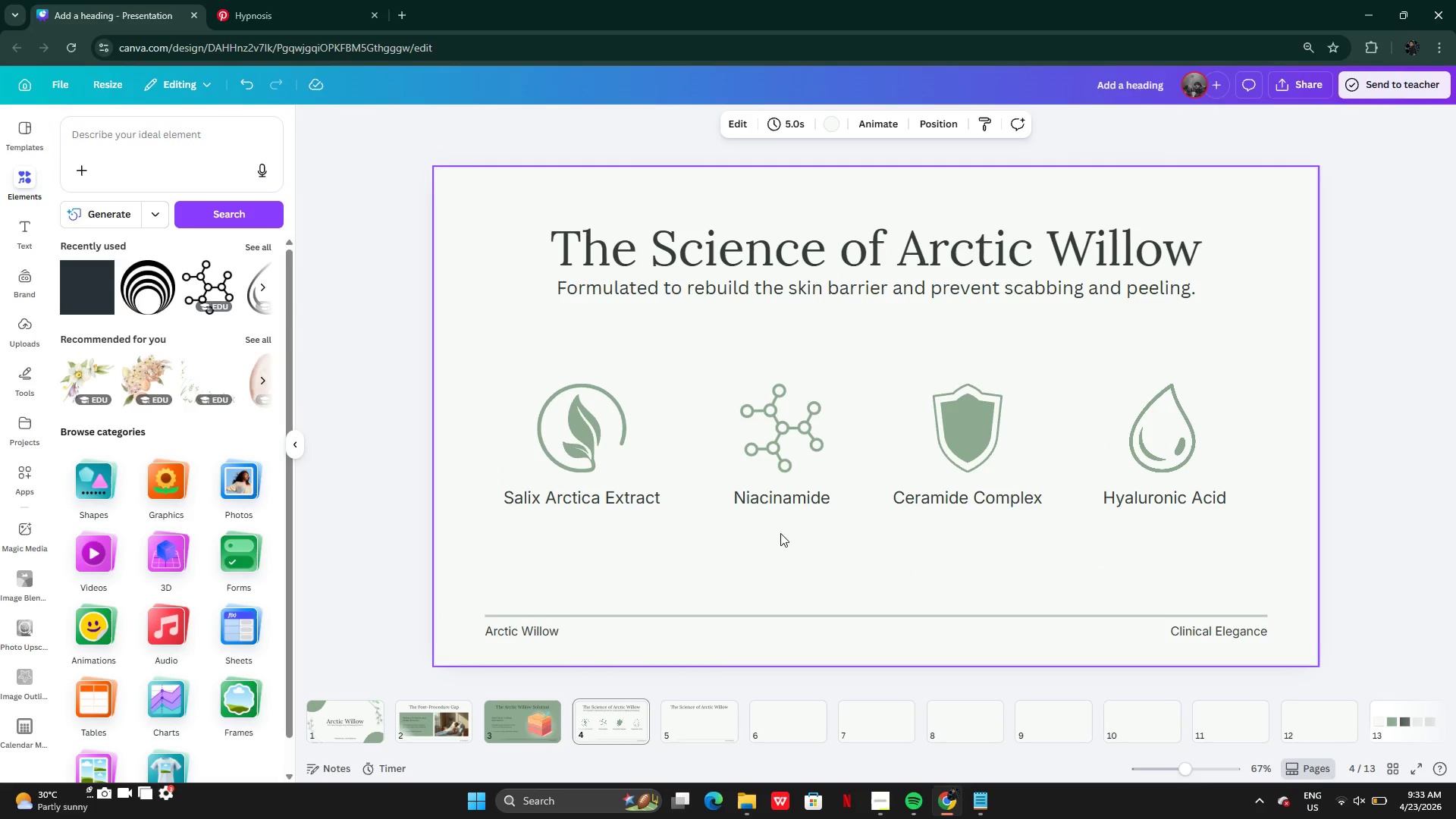 
left_click_drag(start_coordinate=[780, 533], to_coordinate=[749, 420])
 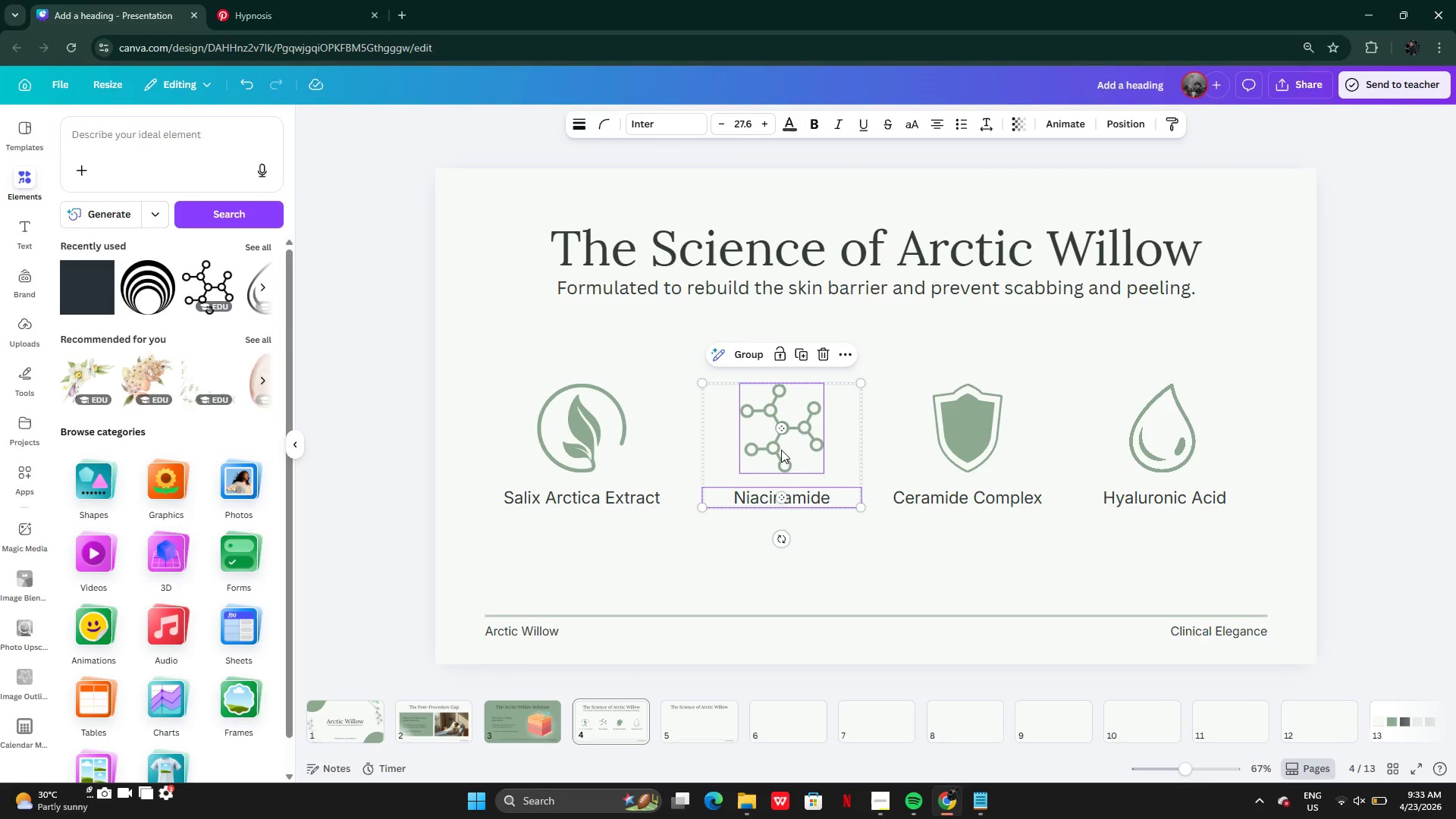 
left_click_drag(start_coordinate=[787, 453], to_coordinate=[776, 453])
 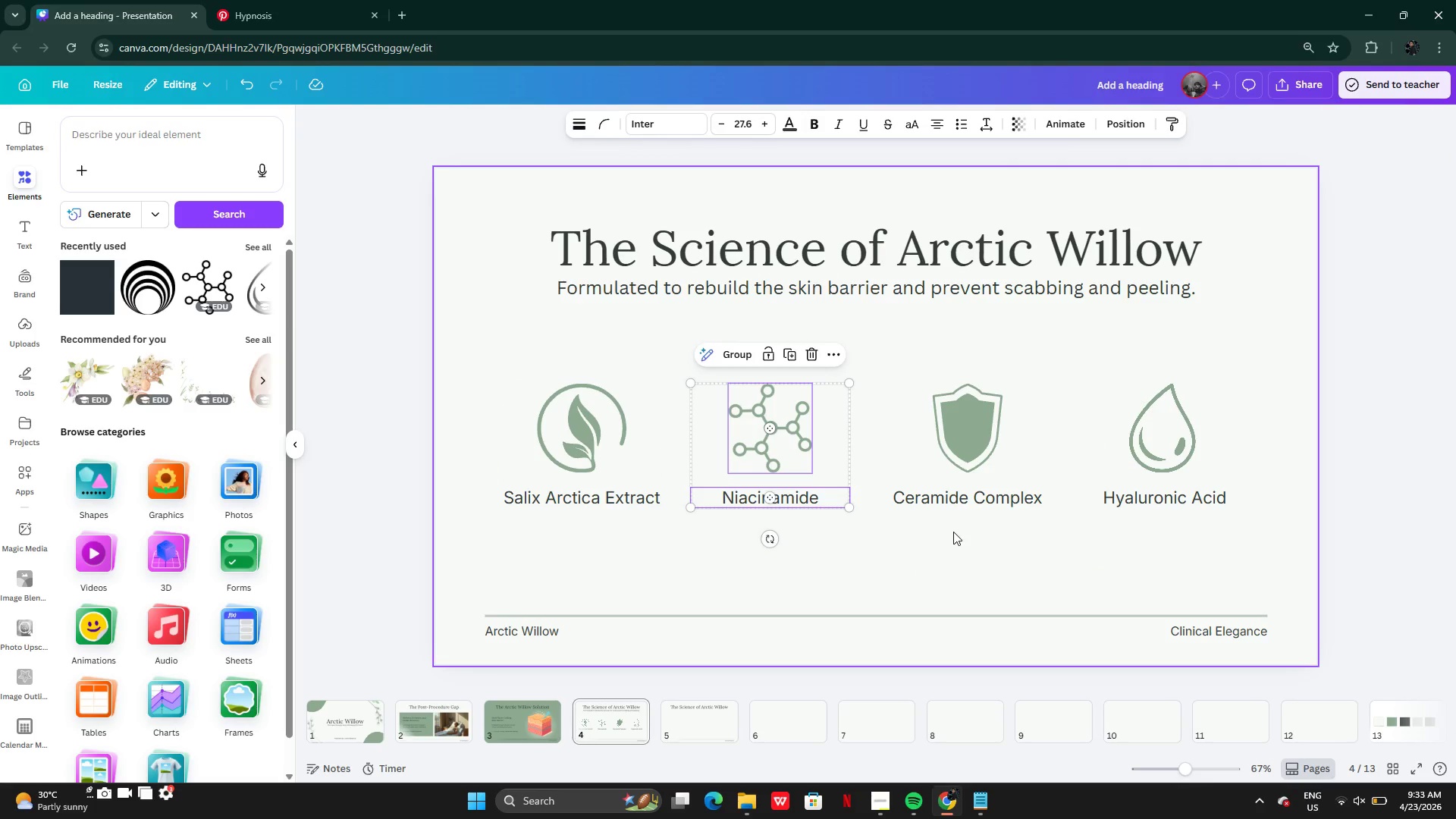 
left_click([953, 532])
 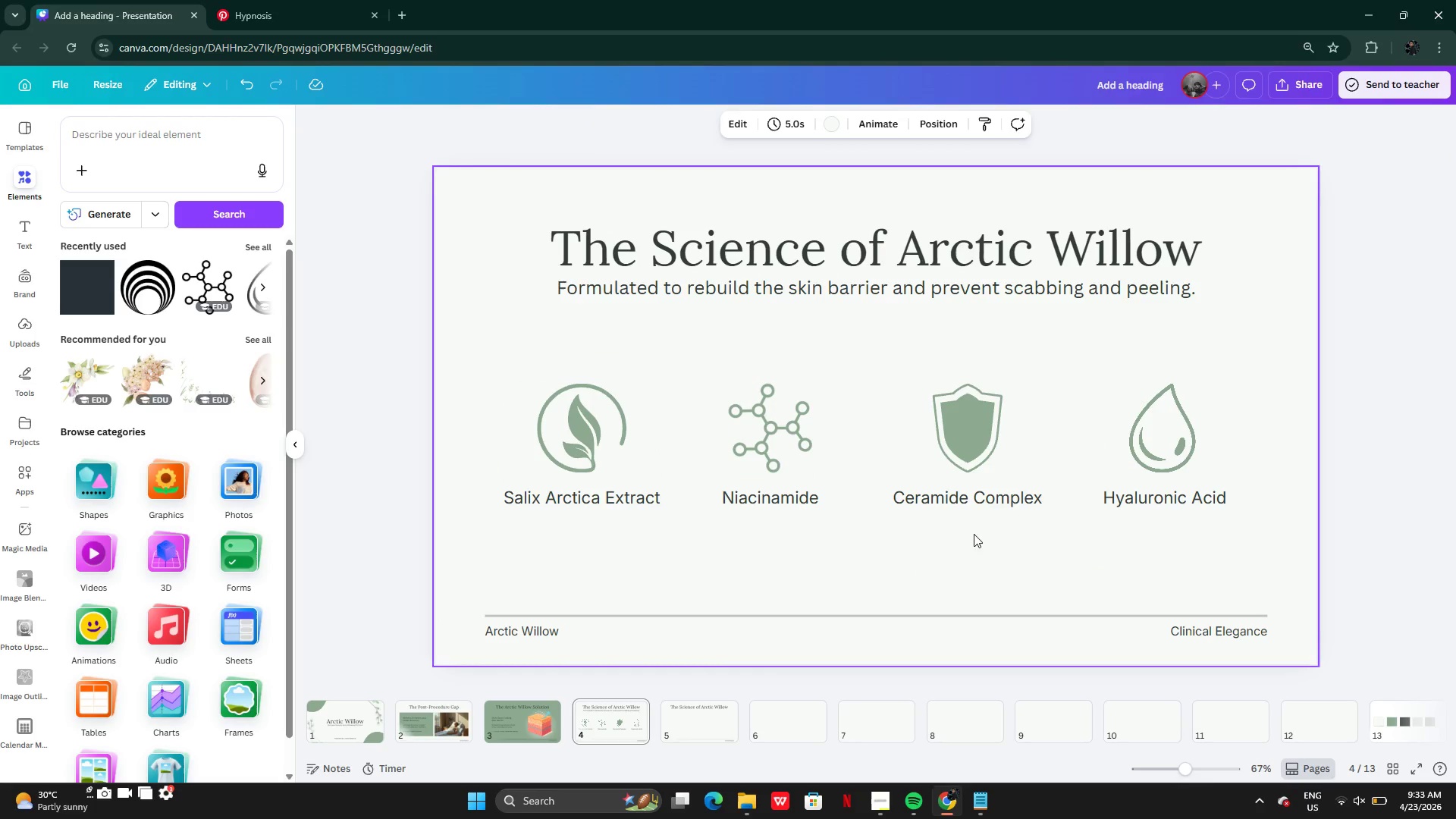 
left_click_drag(start_coordinate=[974, 534], to_coordinate=[977, 410])
 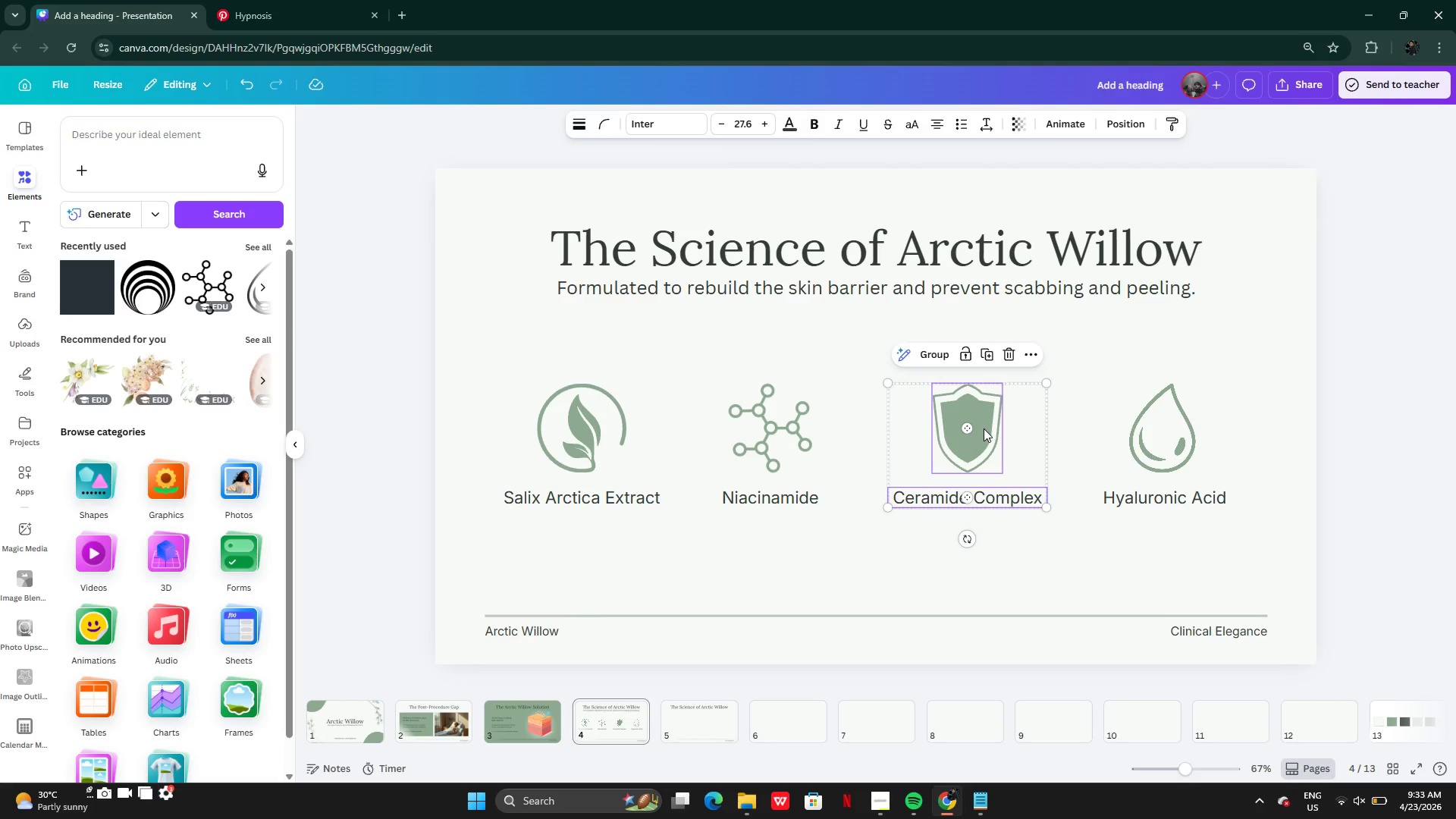 
left_click_drag(start_coordinate=[984, 431], to_coordinate=[980, 431])
 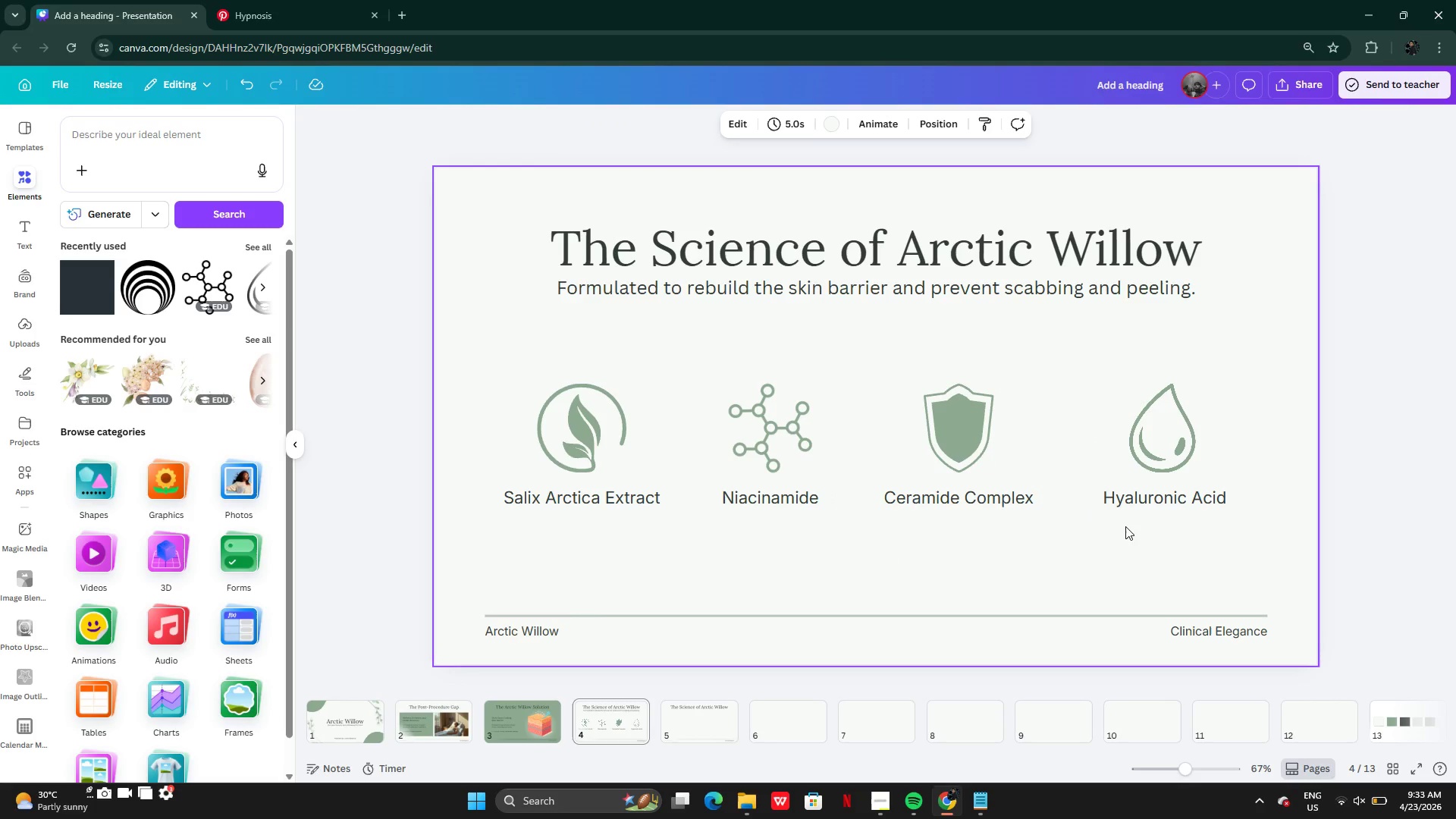 
left_click_drag(start_coordinate=[1126, 527], to_coordinate=[1134, 422])
 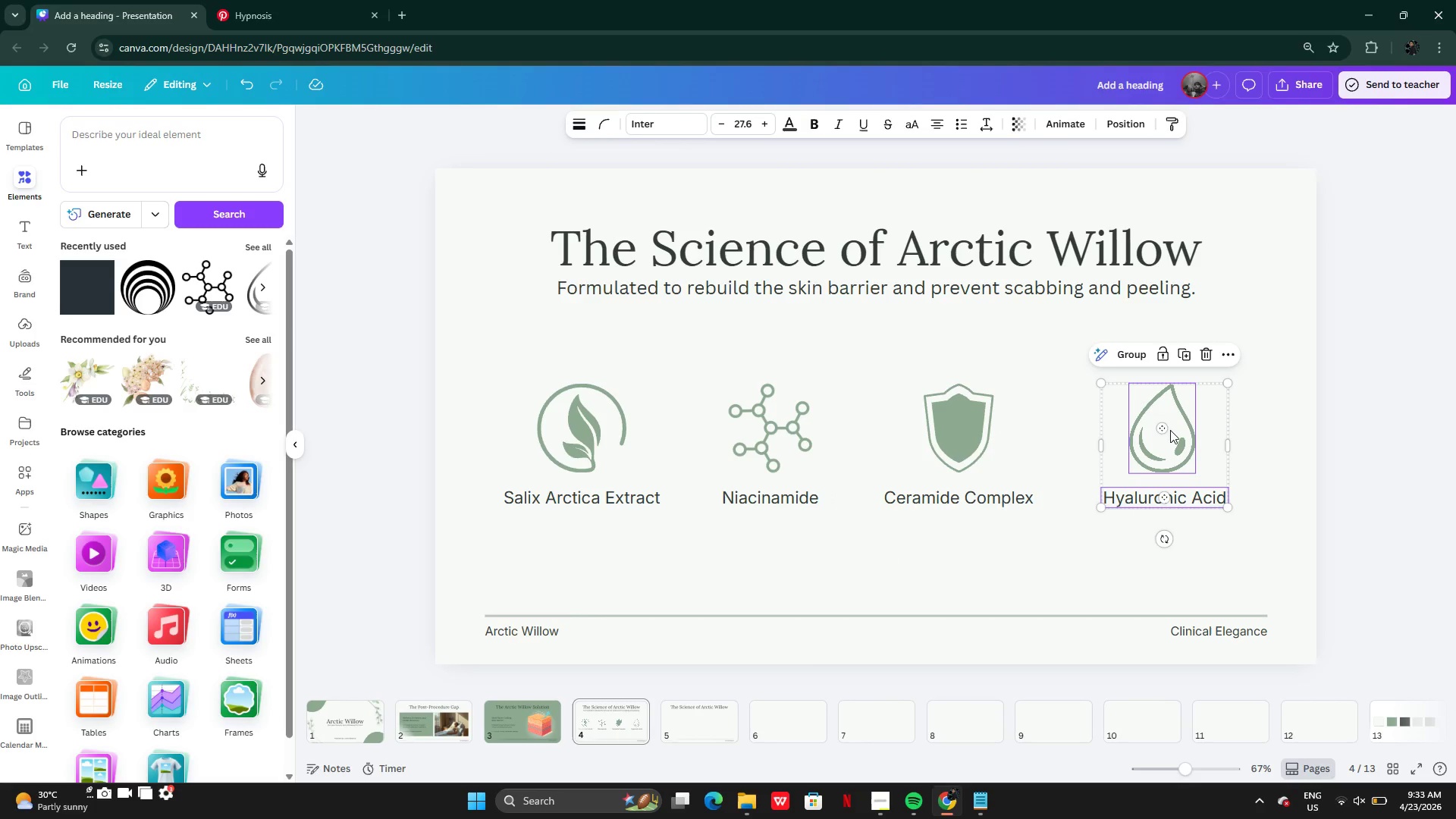 
left_click_drag(start_coordinate=[1170, 430], to_coordinate=[1153, 431])
 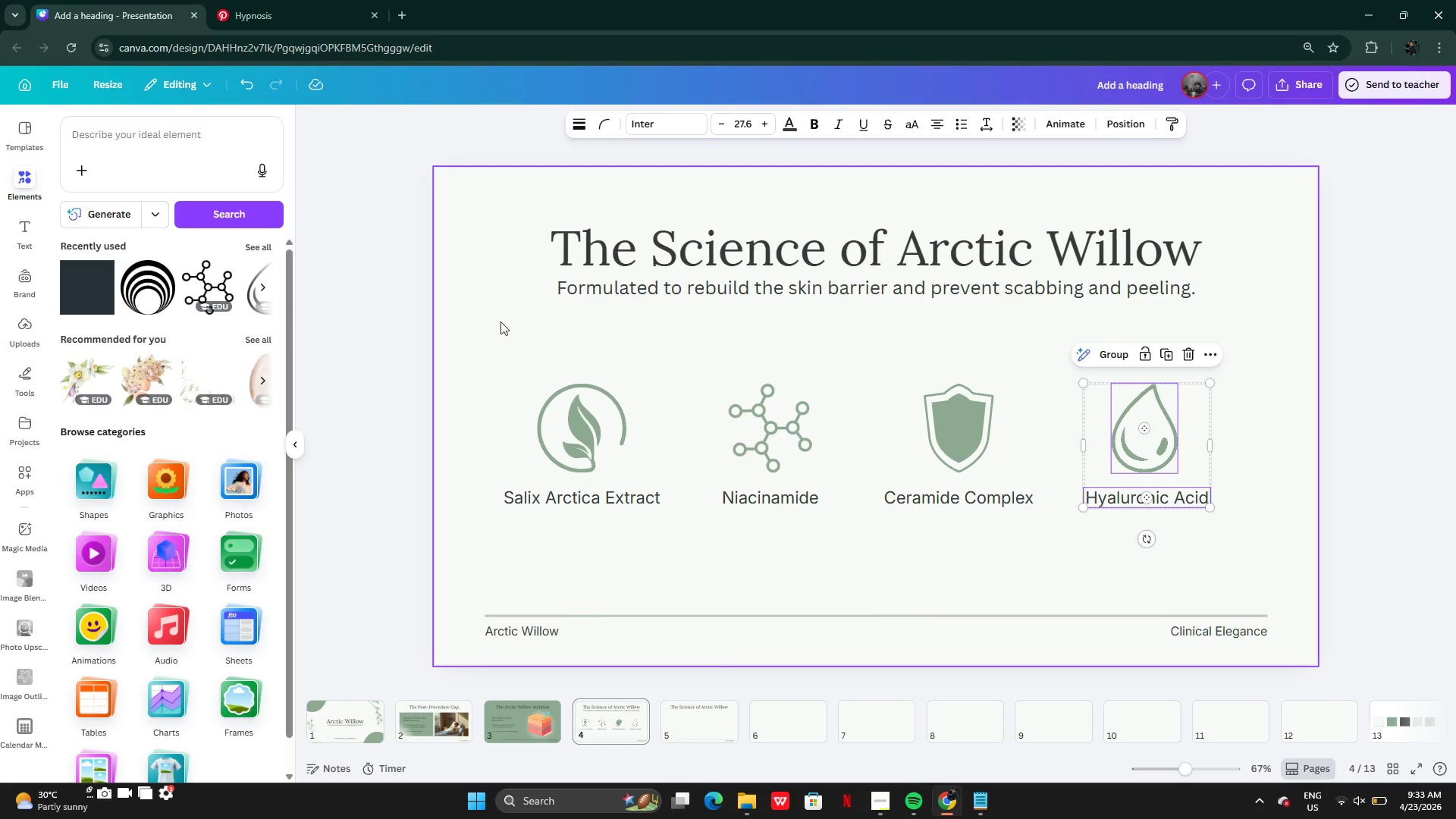 
left_click([496, 321])
 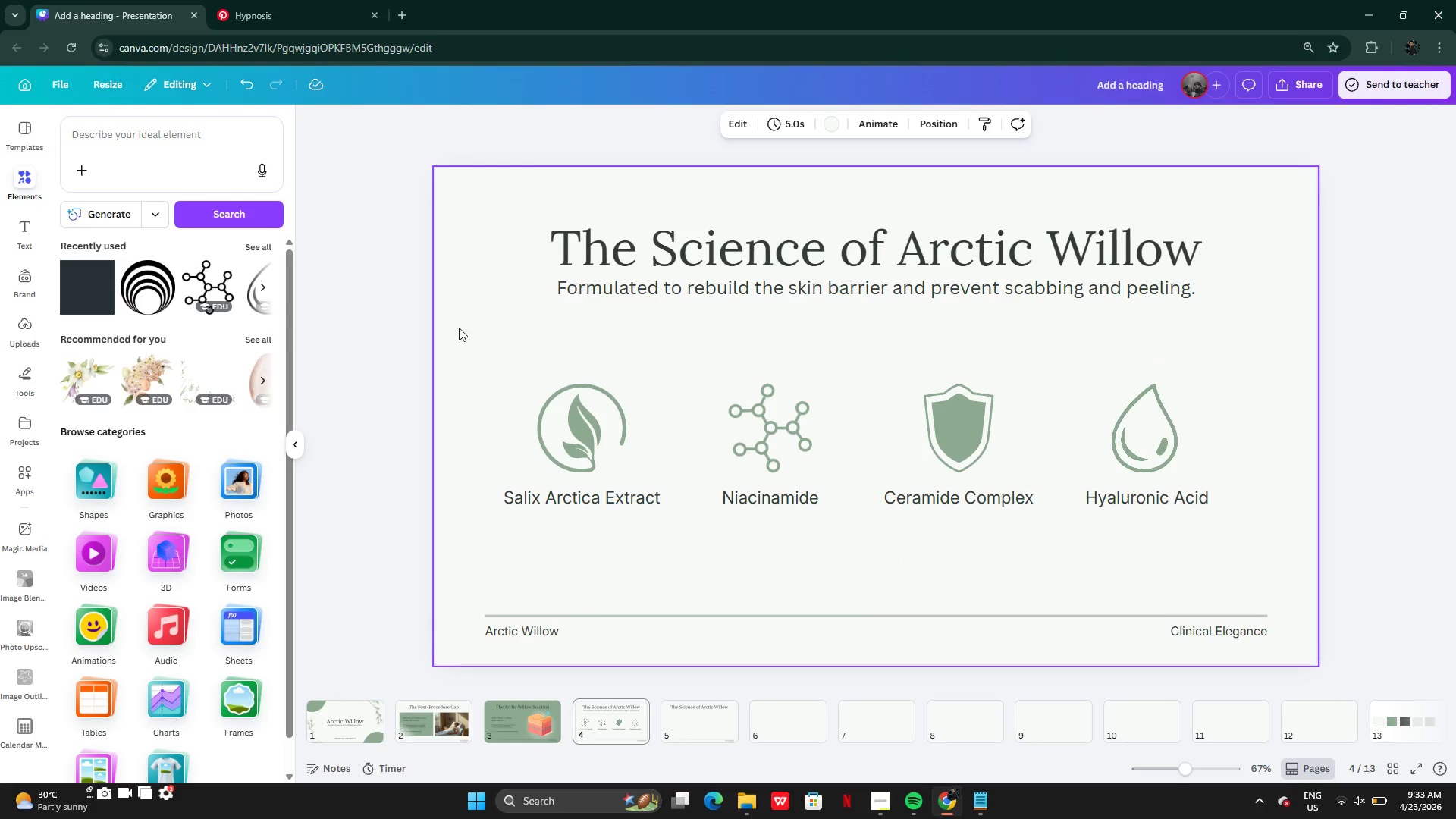 
left_click_drag(start_coordinate=[458, 328], to_coordinate=[1188, 523])
 